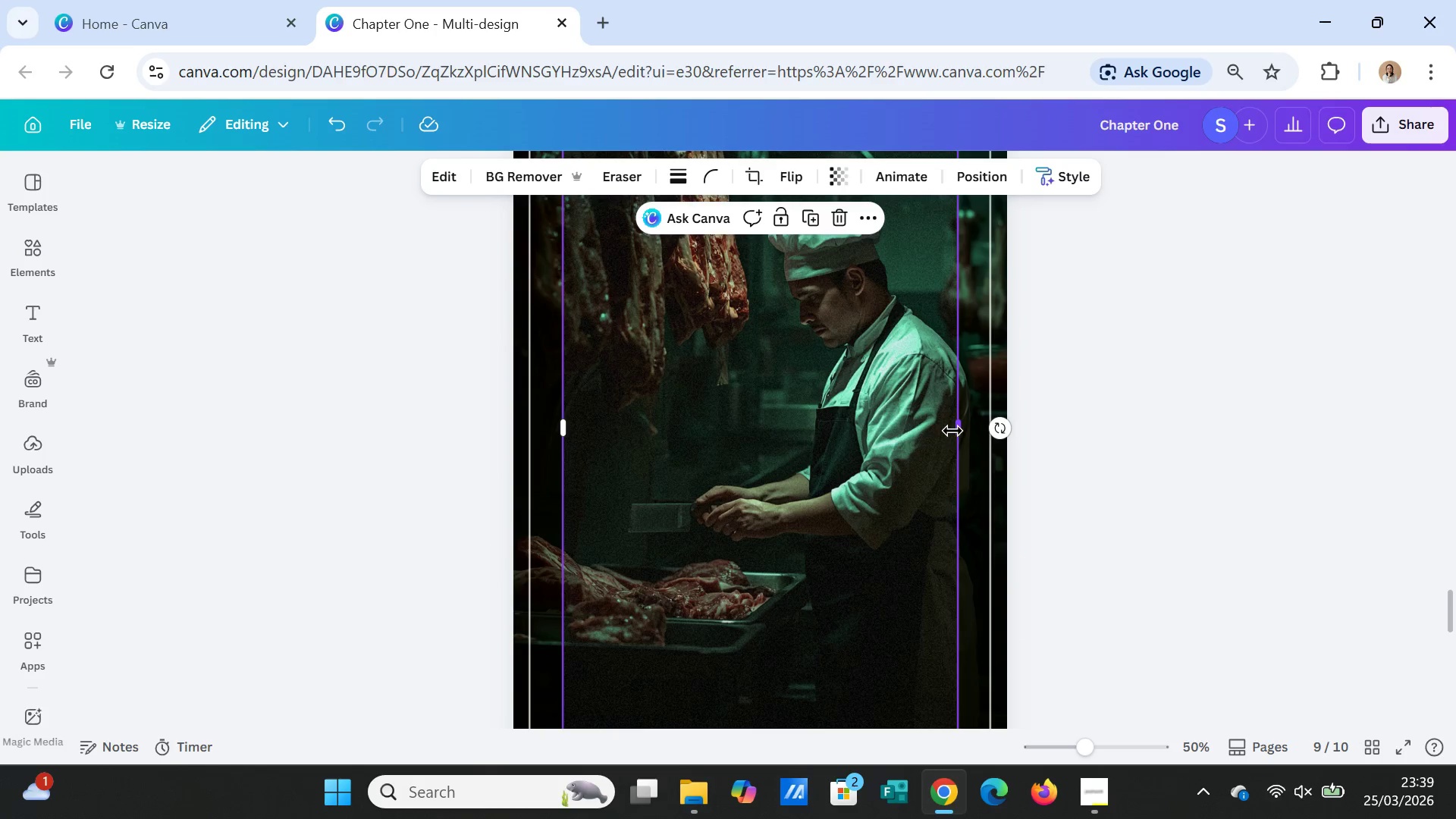 
left_click_drag(start_coordinate=[952, 429], to_coordinate=[1006, 441])
 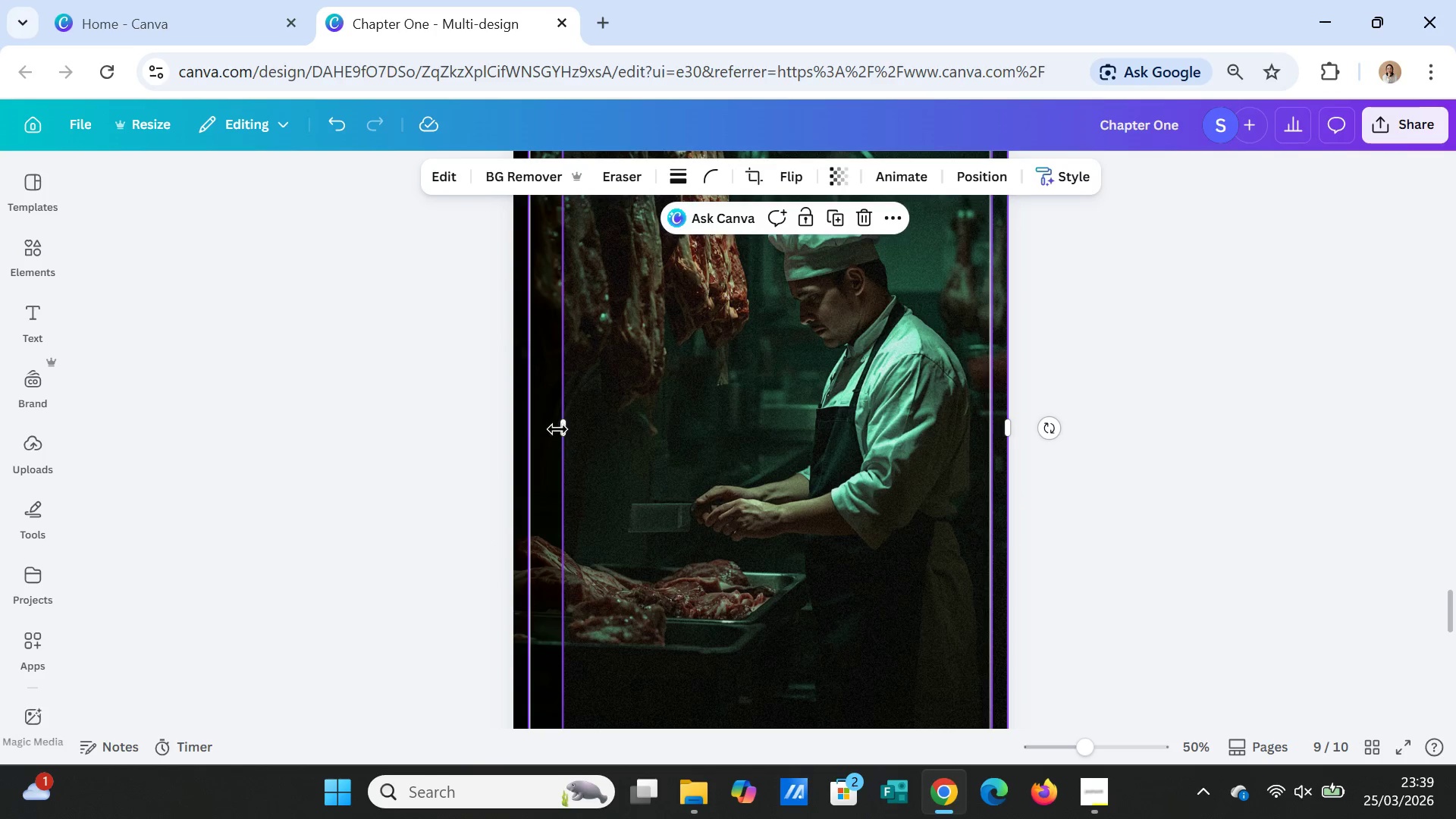 
left_click_drag(start_coordinate=[563, 427], to_coordinate=[516, 425])
 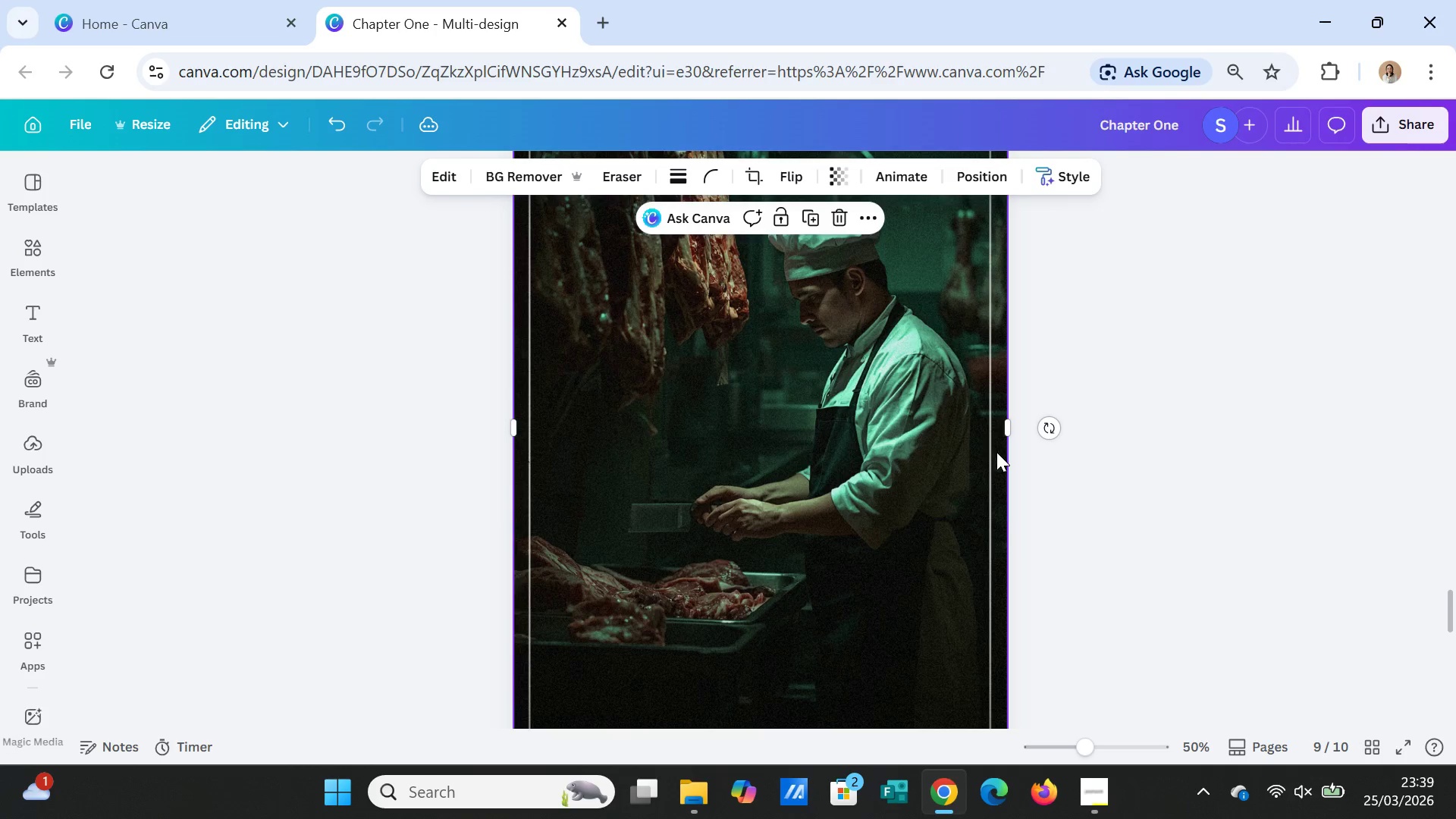 
scroll: coordinate [894, 389], scroll_direction: up, amount: 5.0
 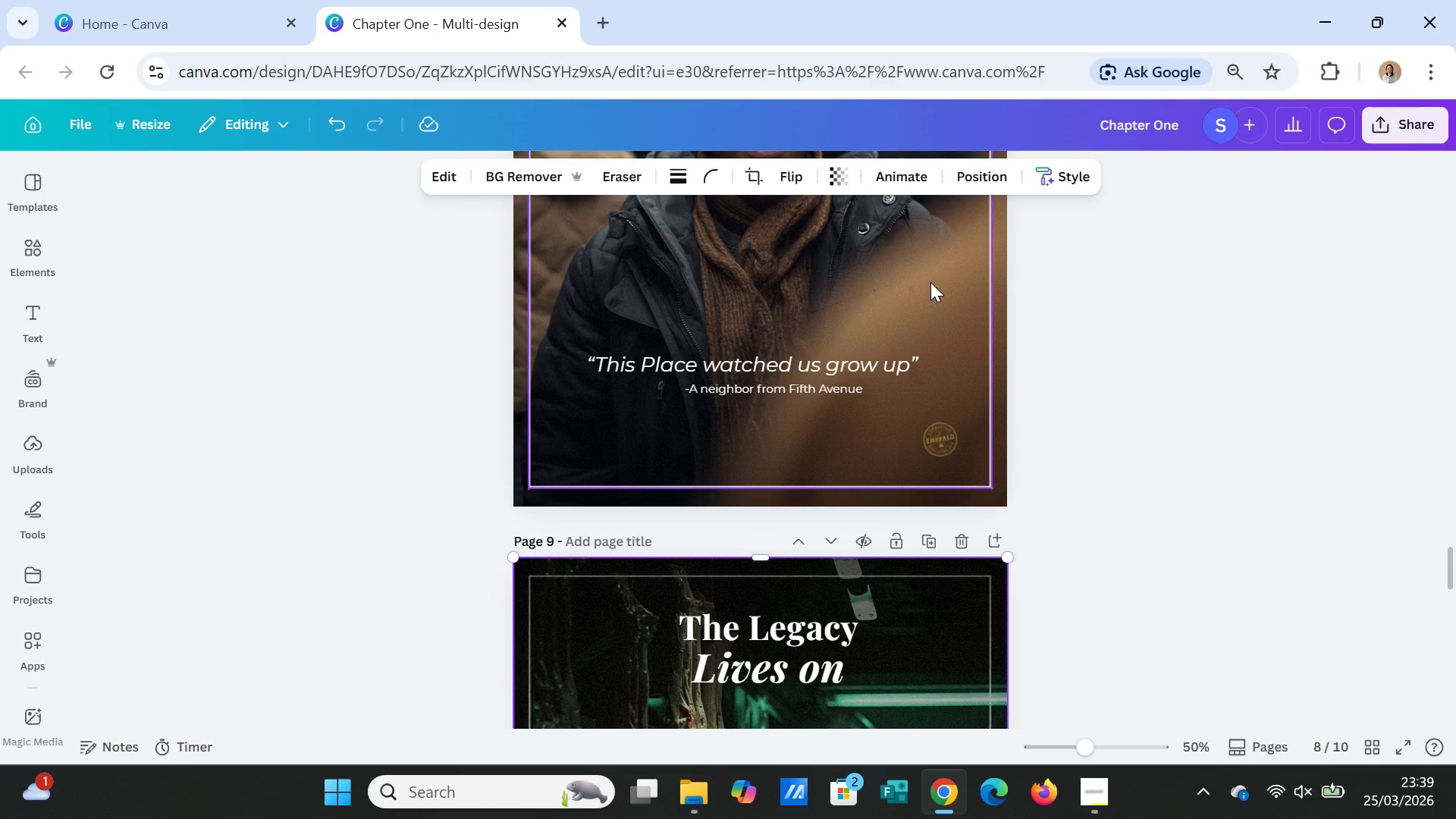 
left_click([930, 282])
 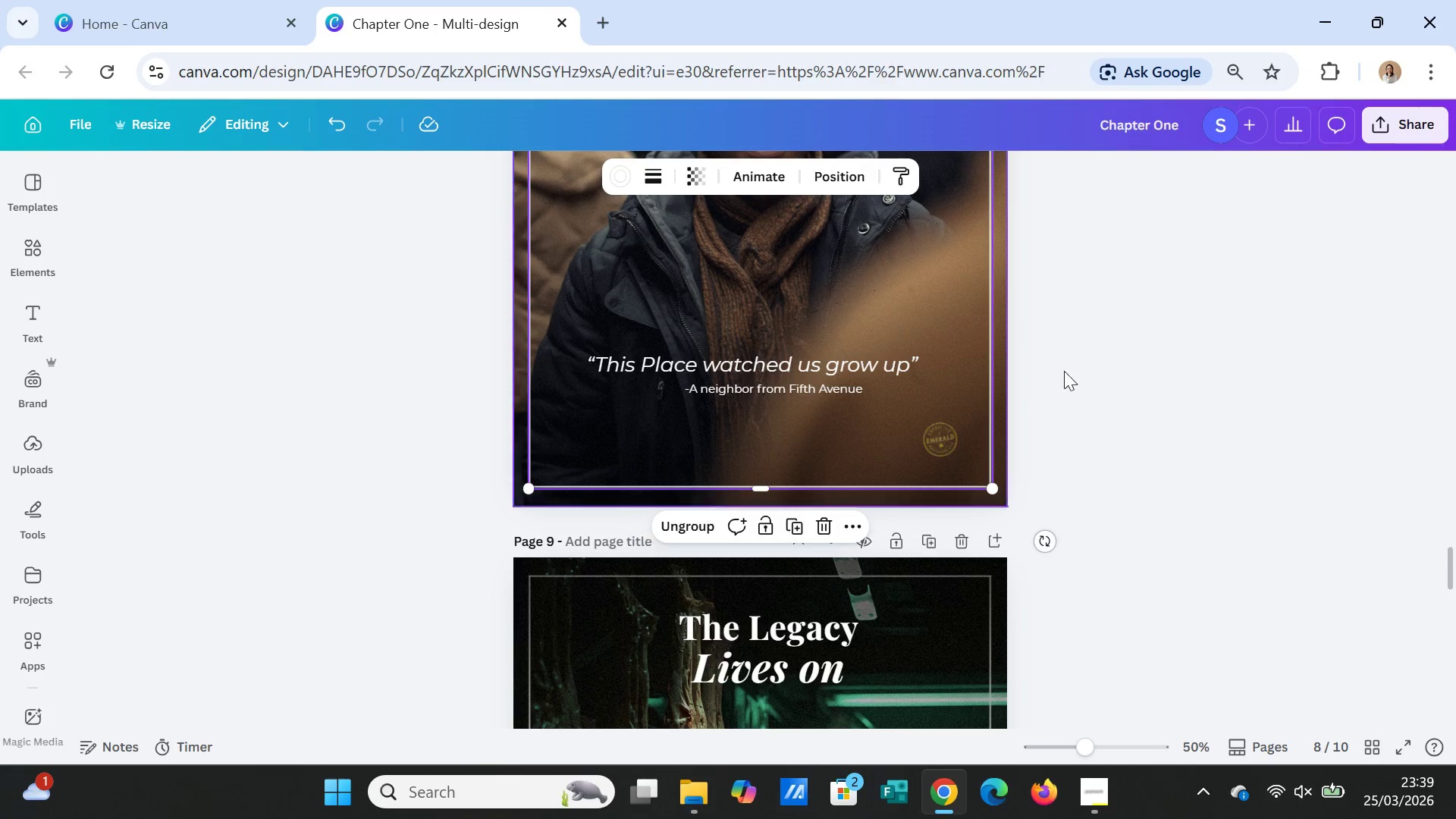 
left_click([1119, 424])
 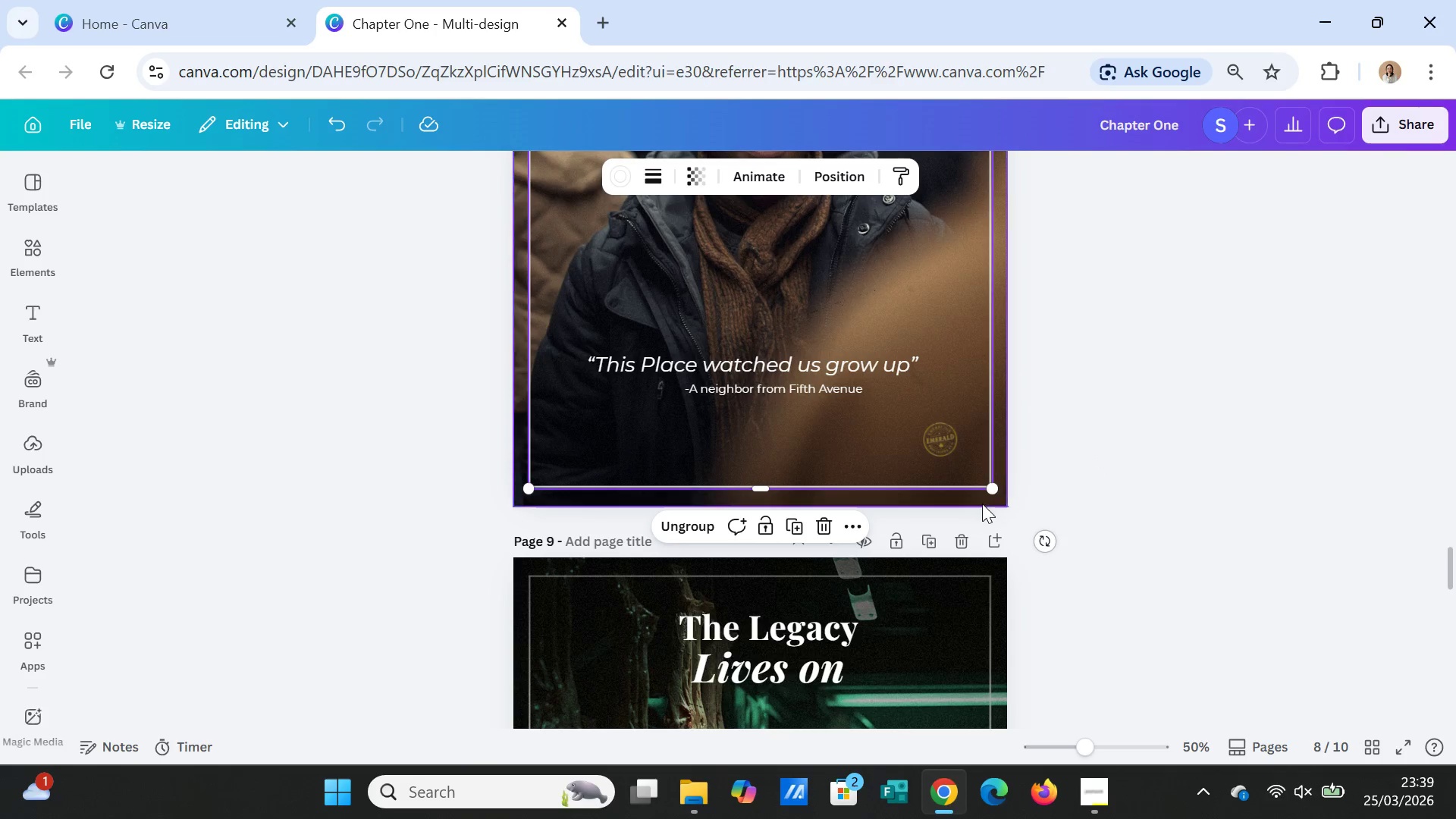 
left_click([982, 507])
 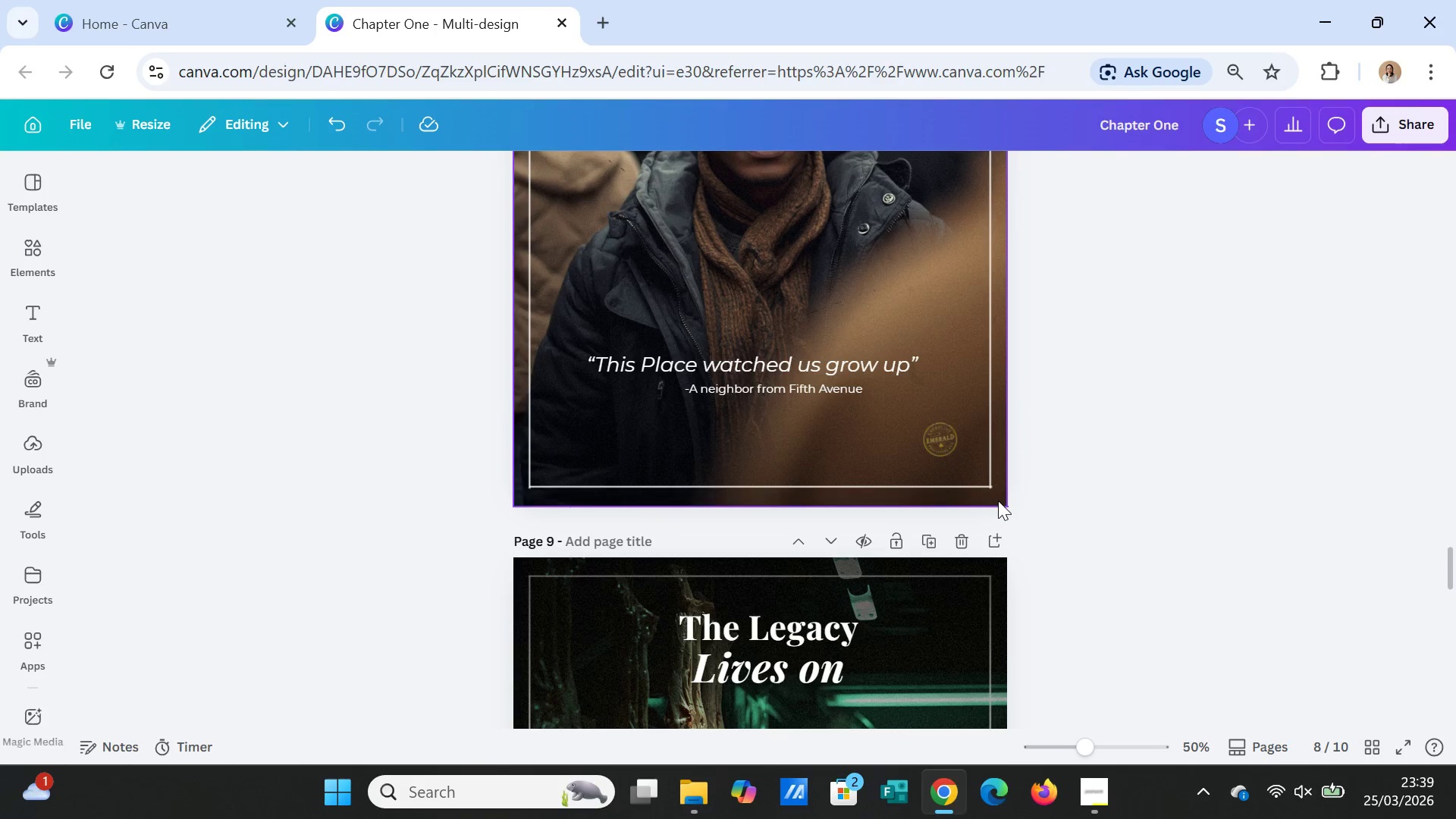 
left_click([998, 500])
 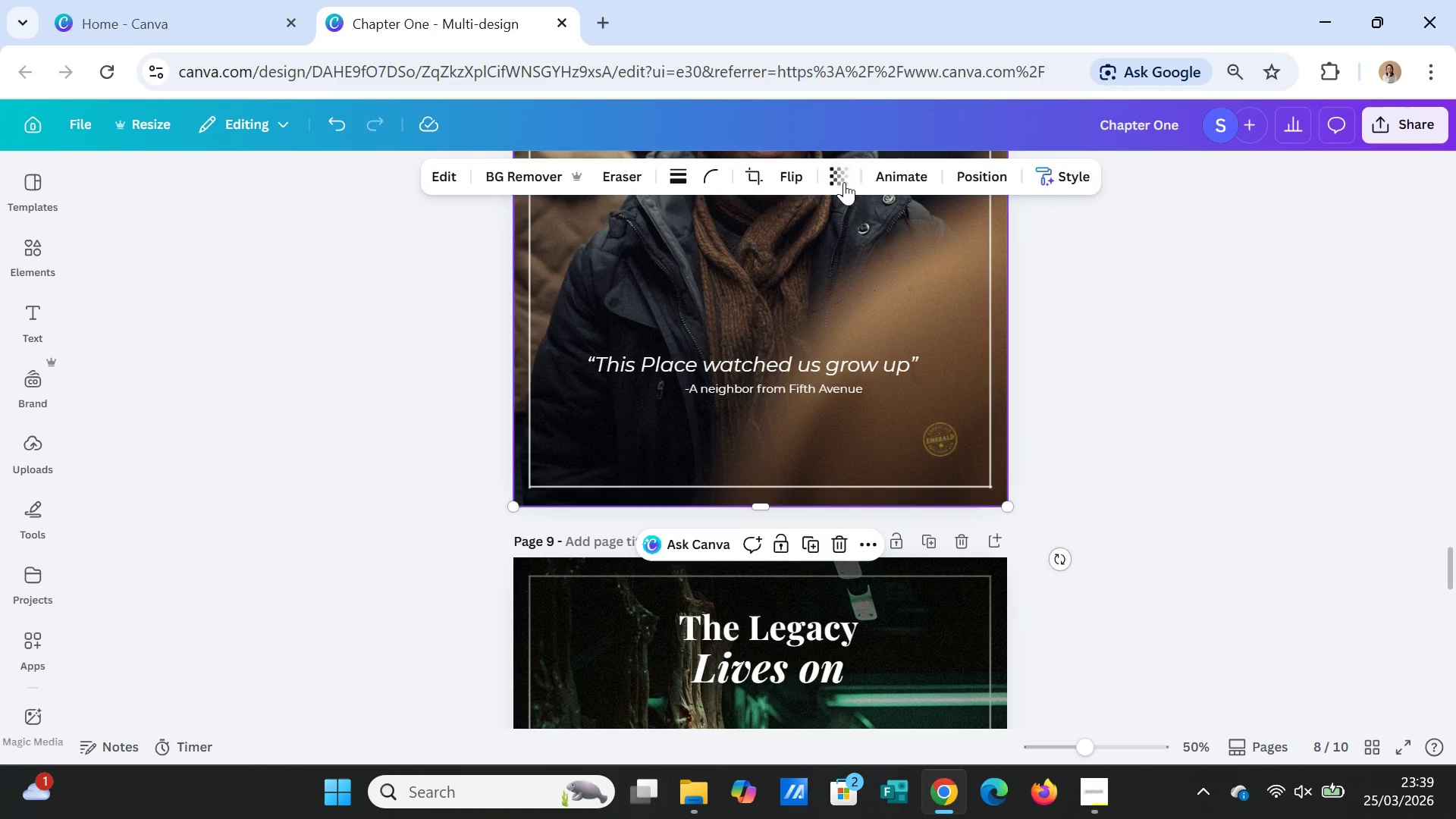 
left_click([846, 171])
 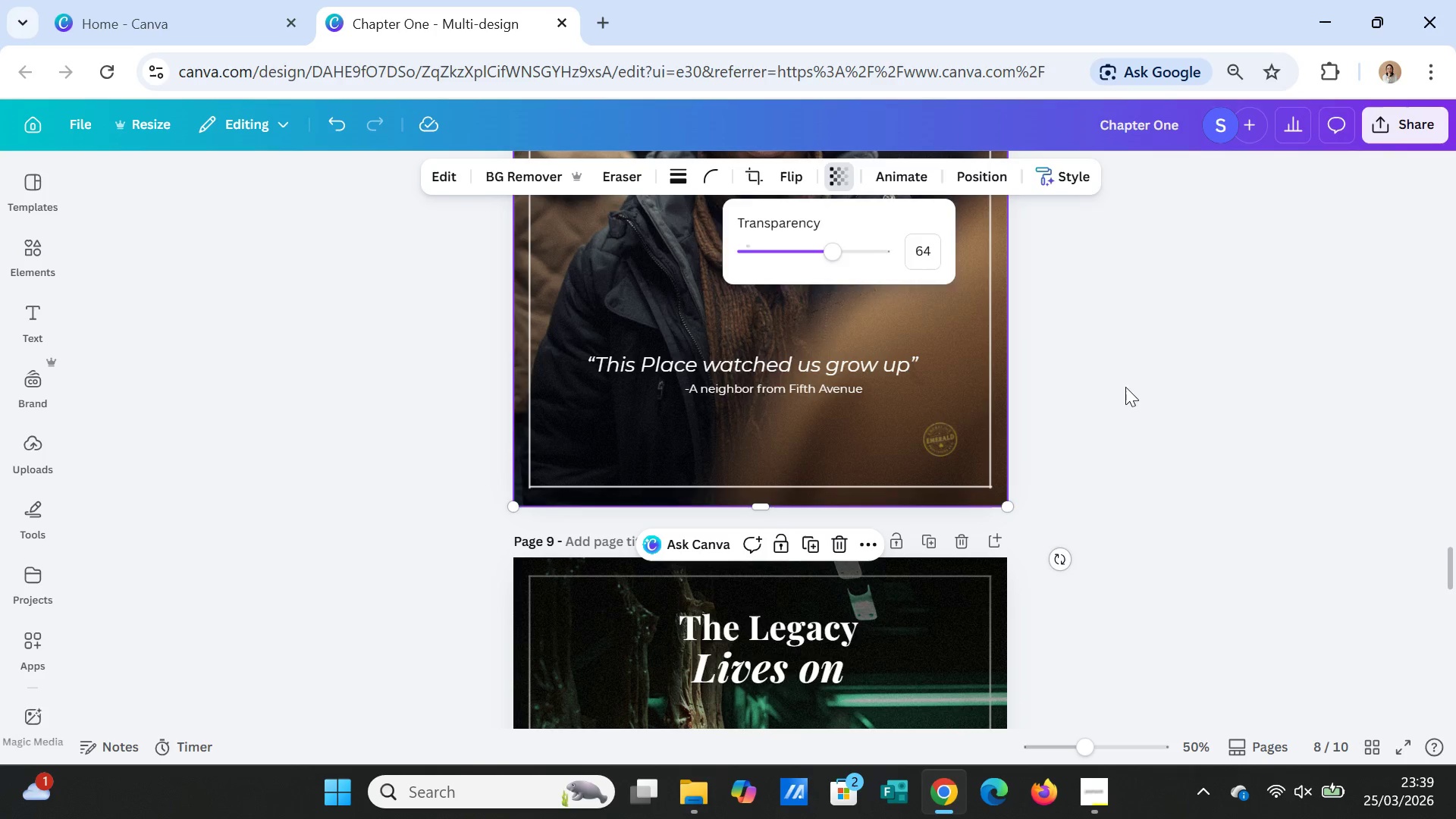 
left_click([1125, 388])
 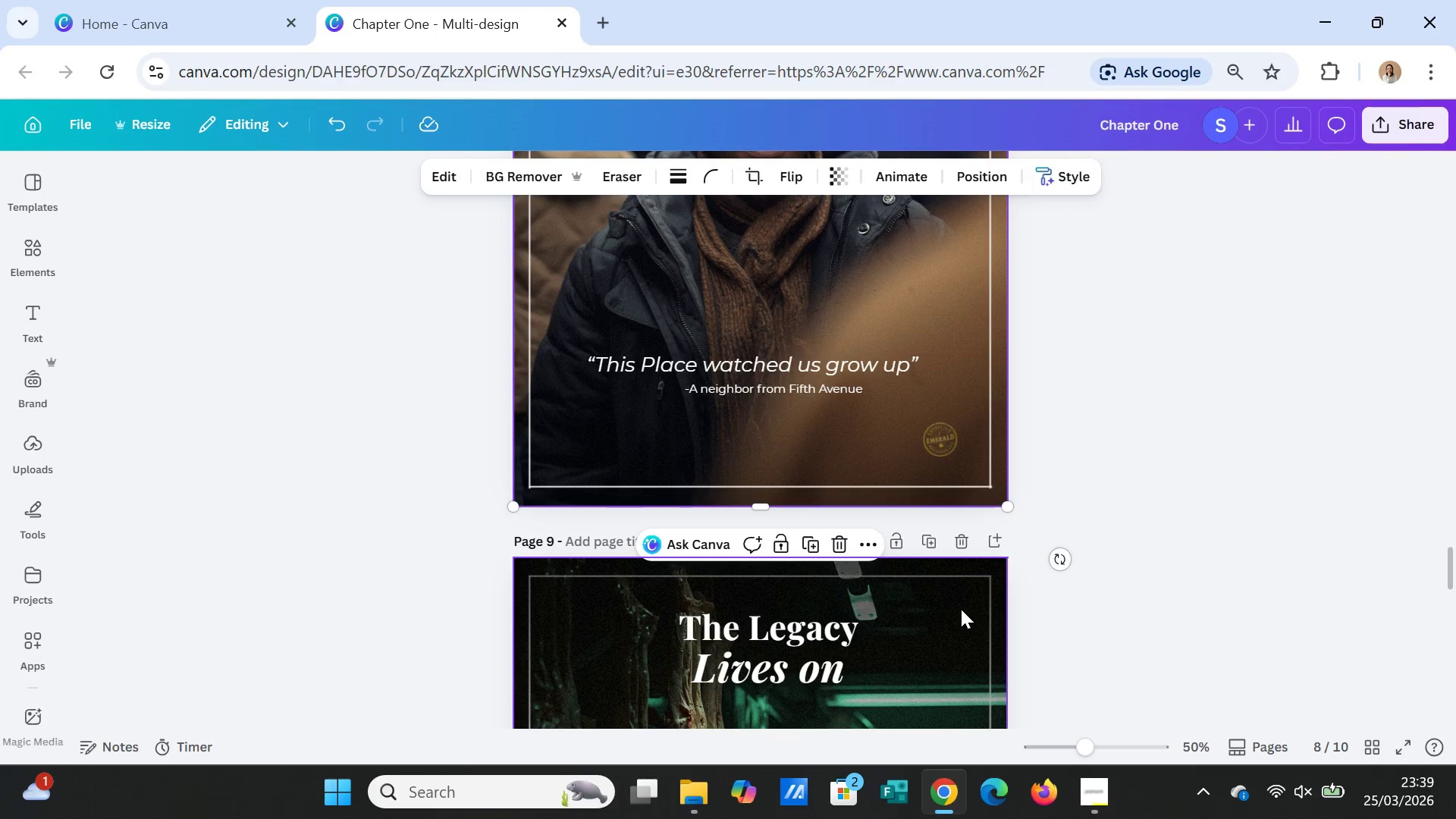 
left_click([961, 609])
 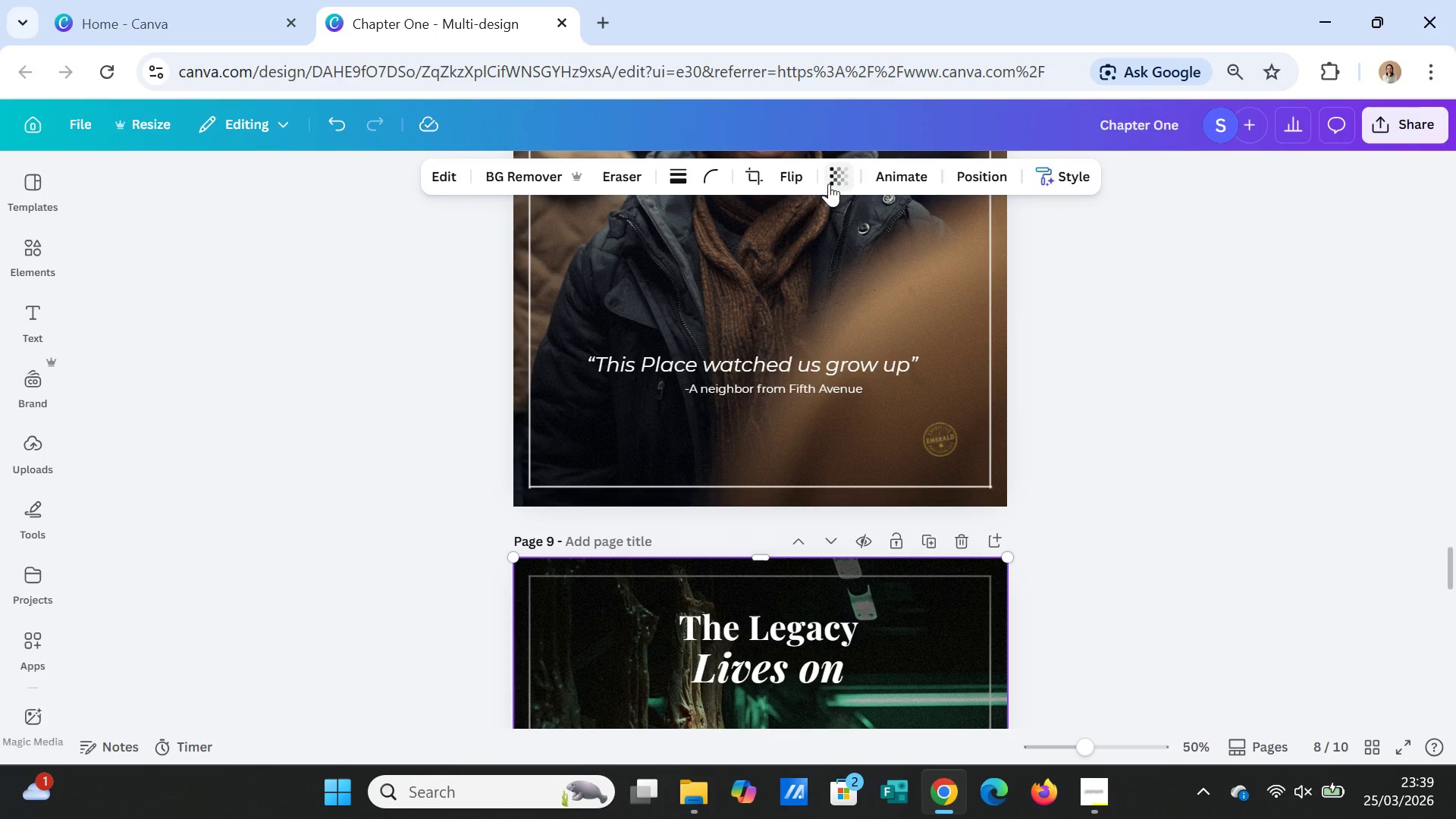 
left_click([836, 177])
 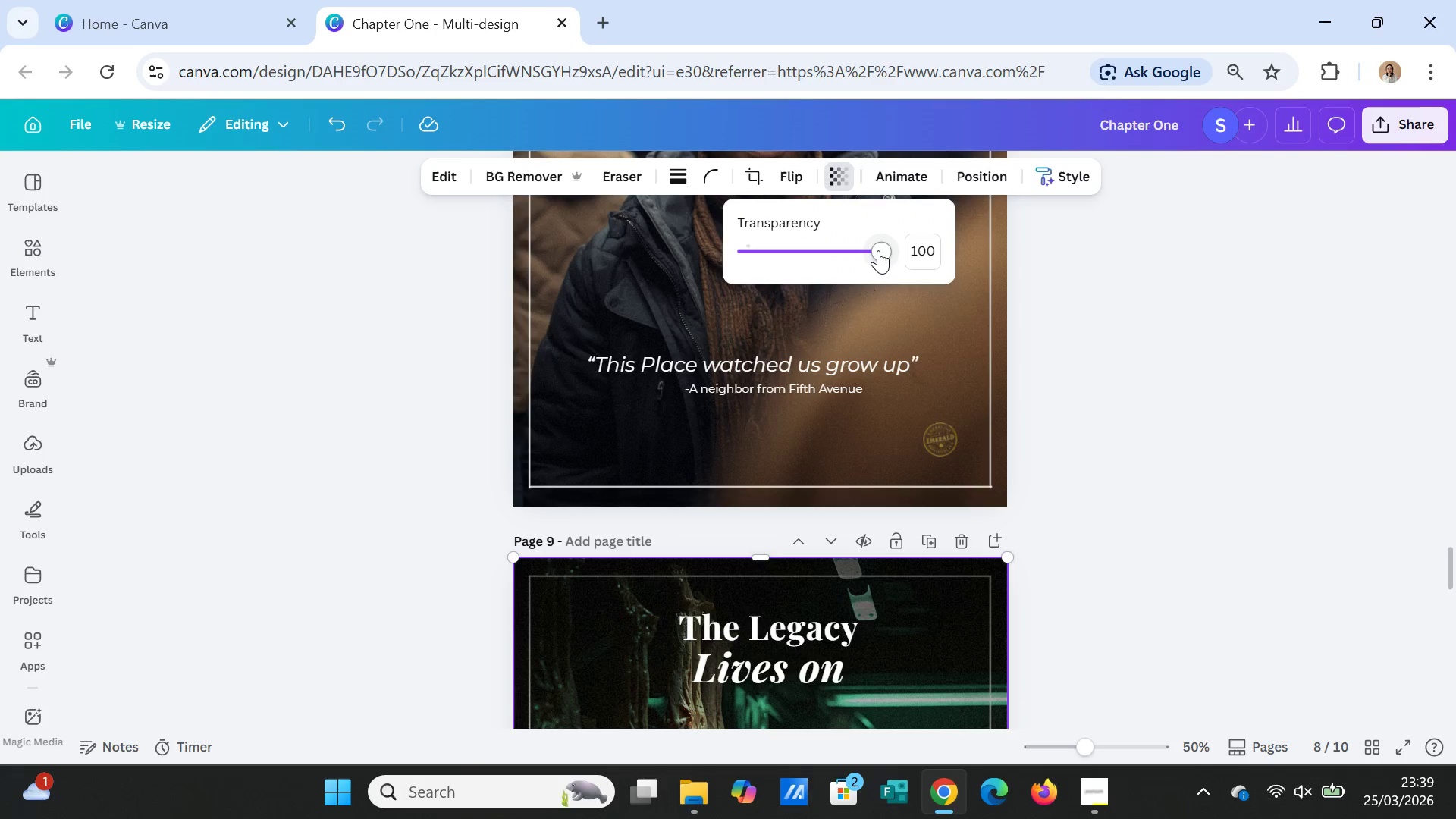 
left_click_drag(start_coordinate=[879, 246], to_coordinate=[833, 243])
 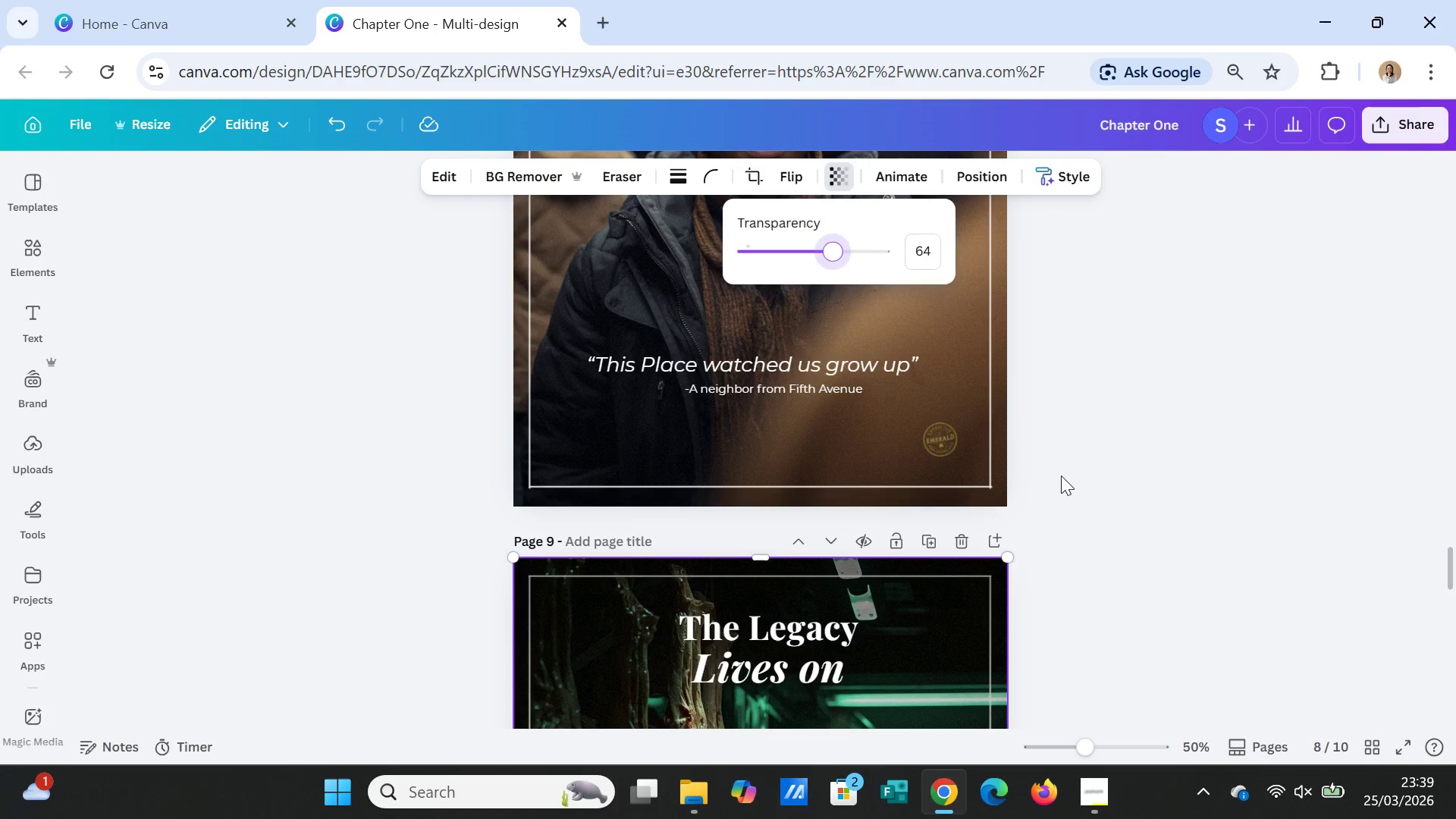 
left_click([1061, 475])
 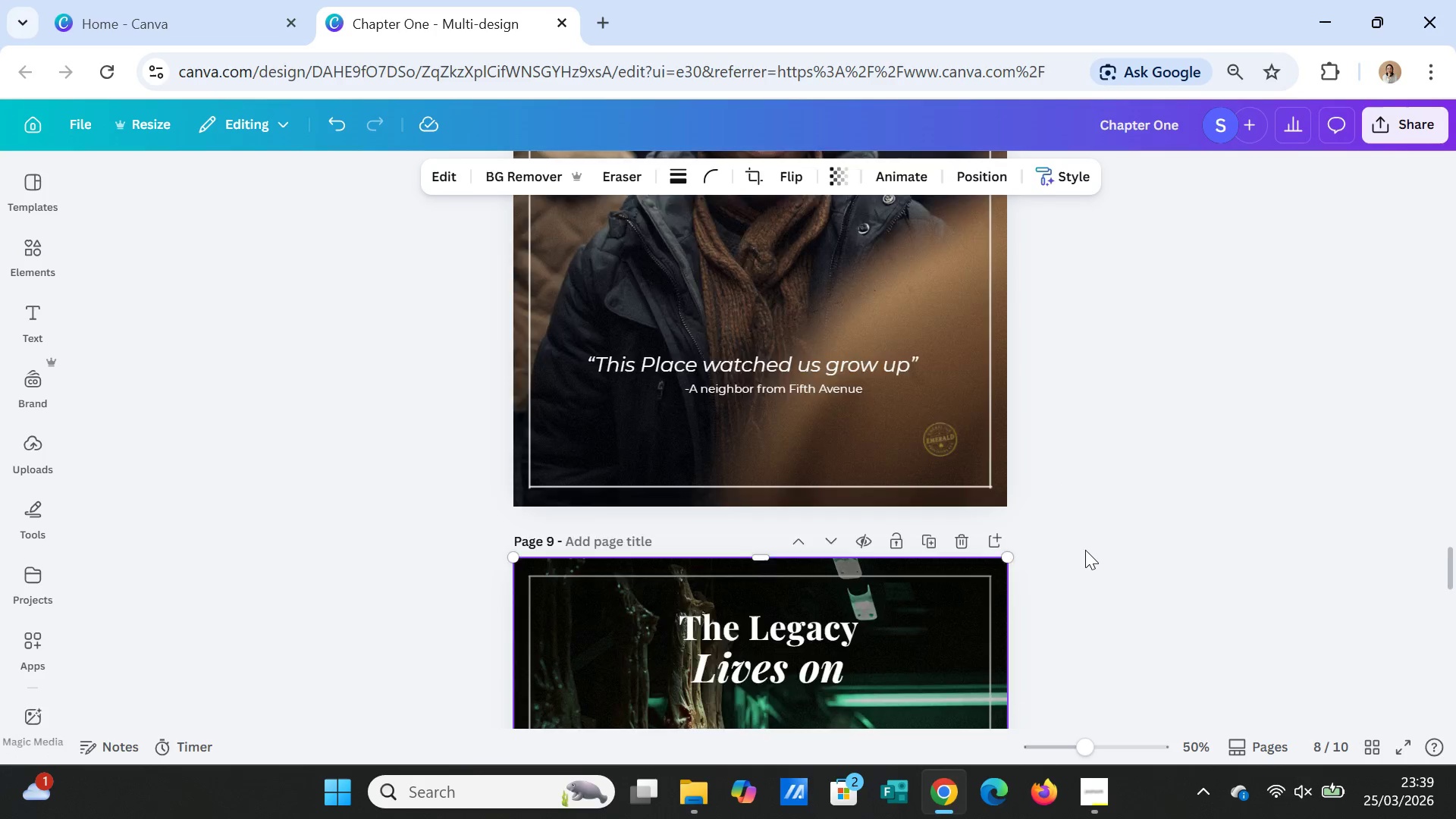 
scroll: coordinate [1085, 551], scroll_direction: down, amount: 3.0
 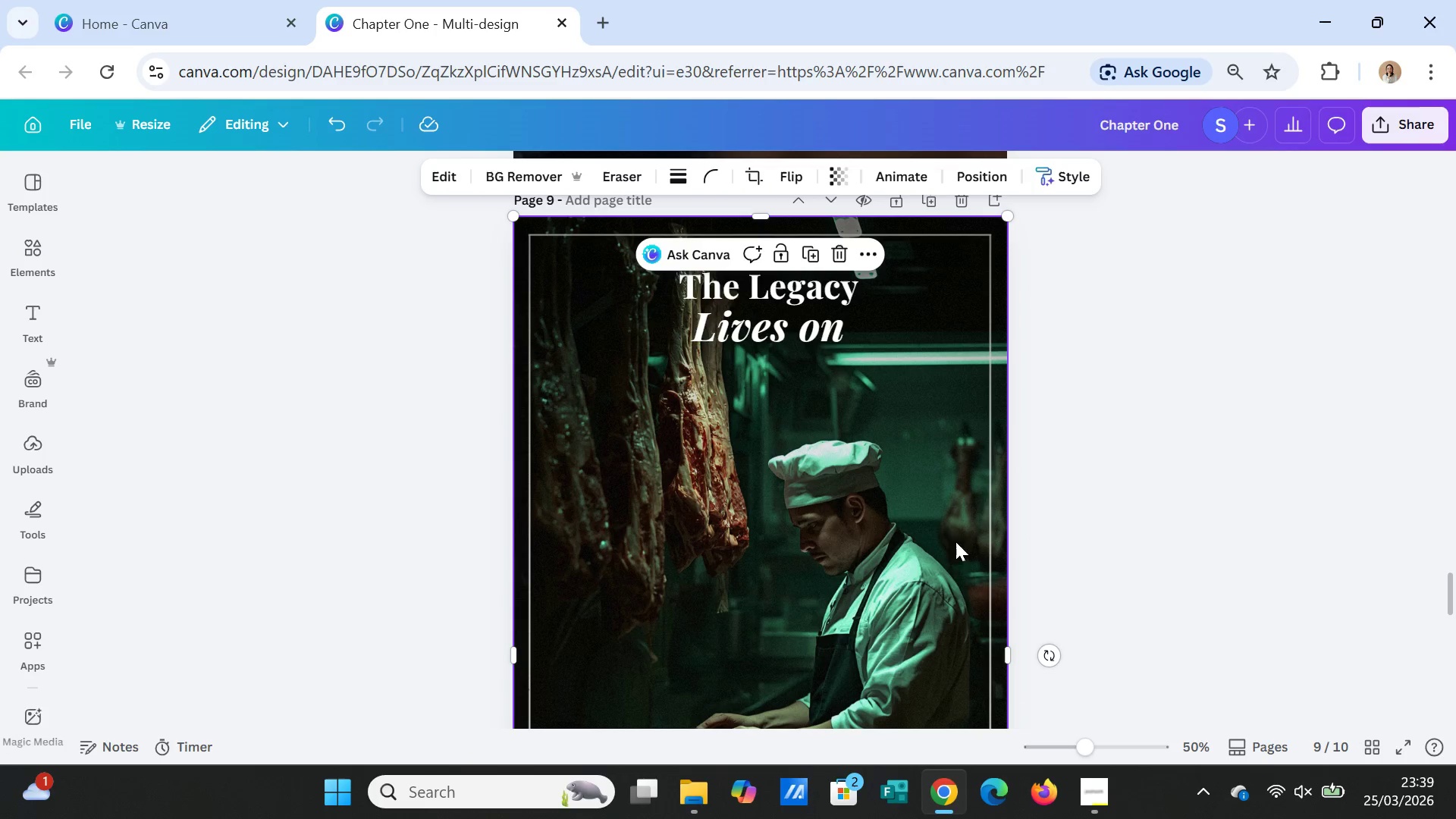 
left_click([926, 507])
 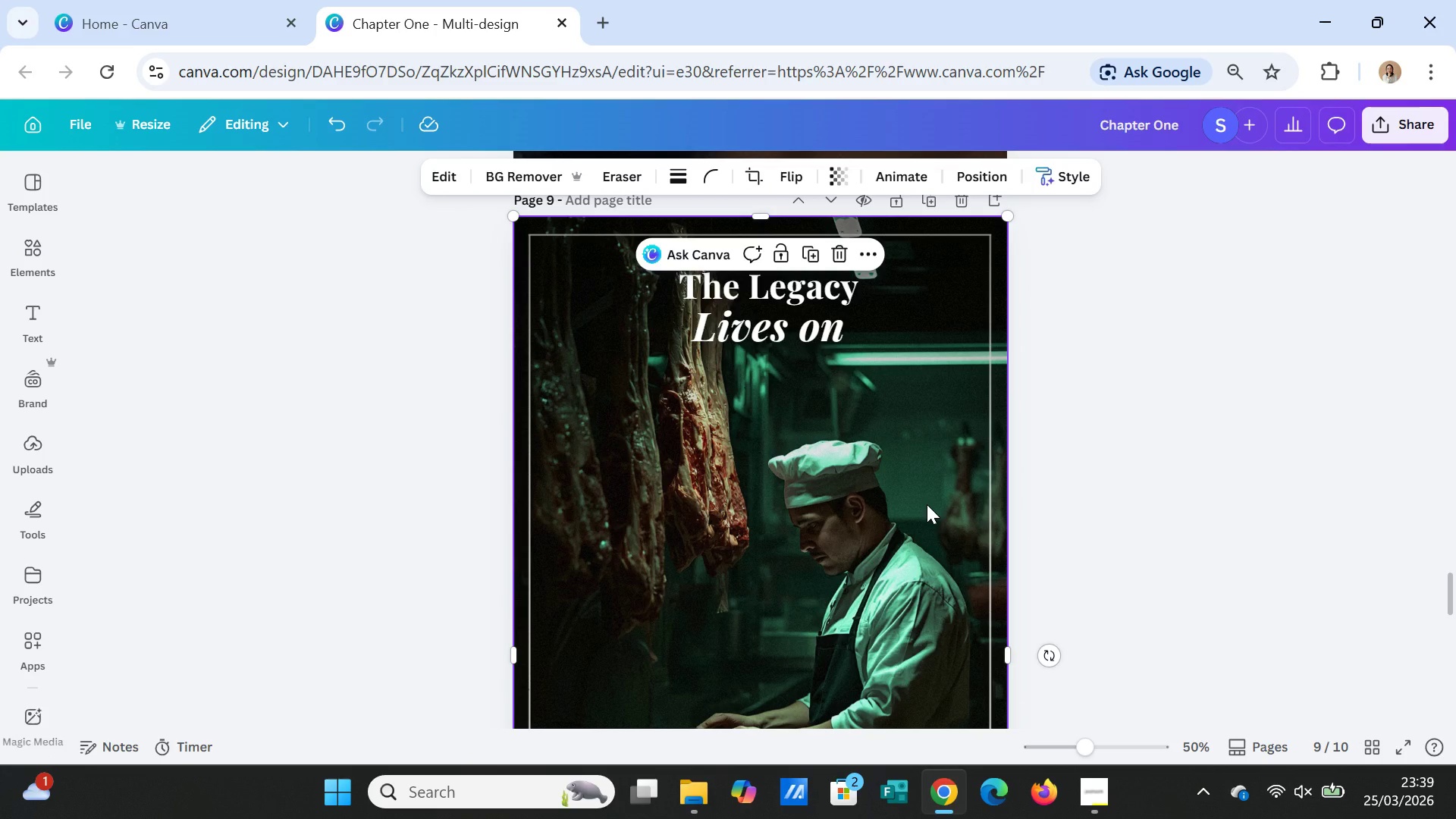 
right_click([927, 504])
 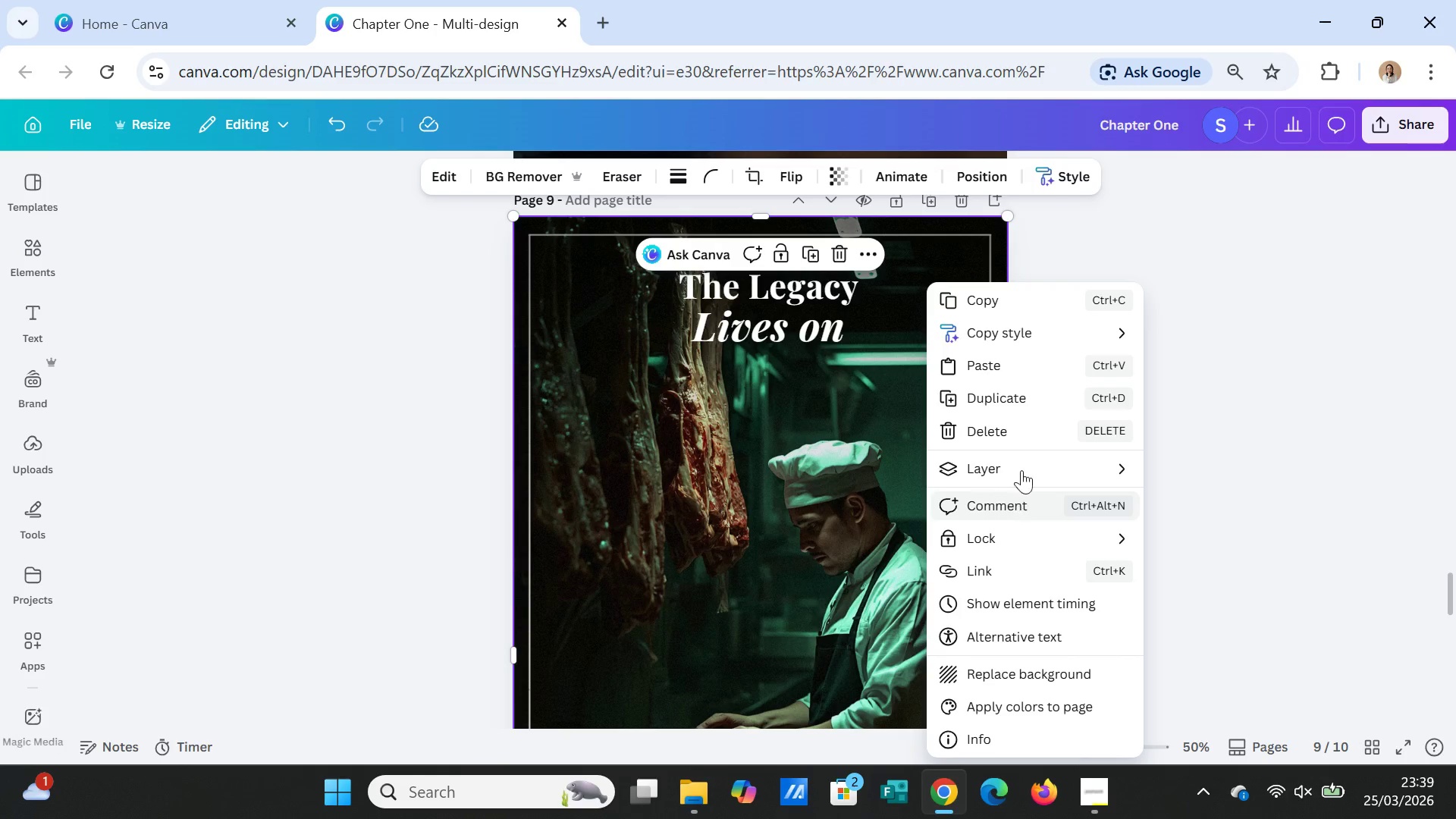 
left_click([1025, 462])
 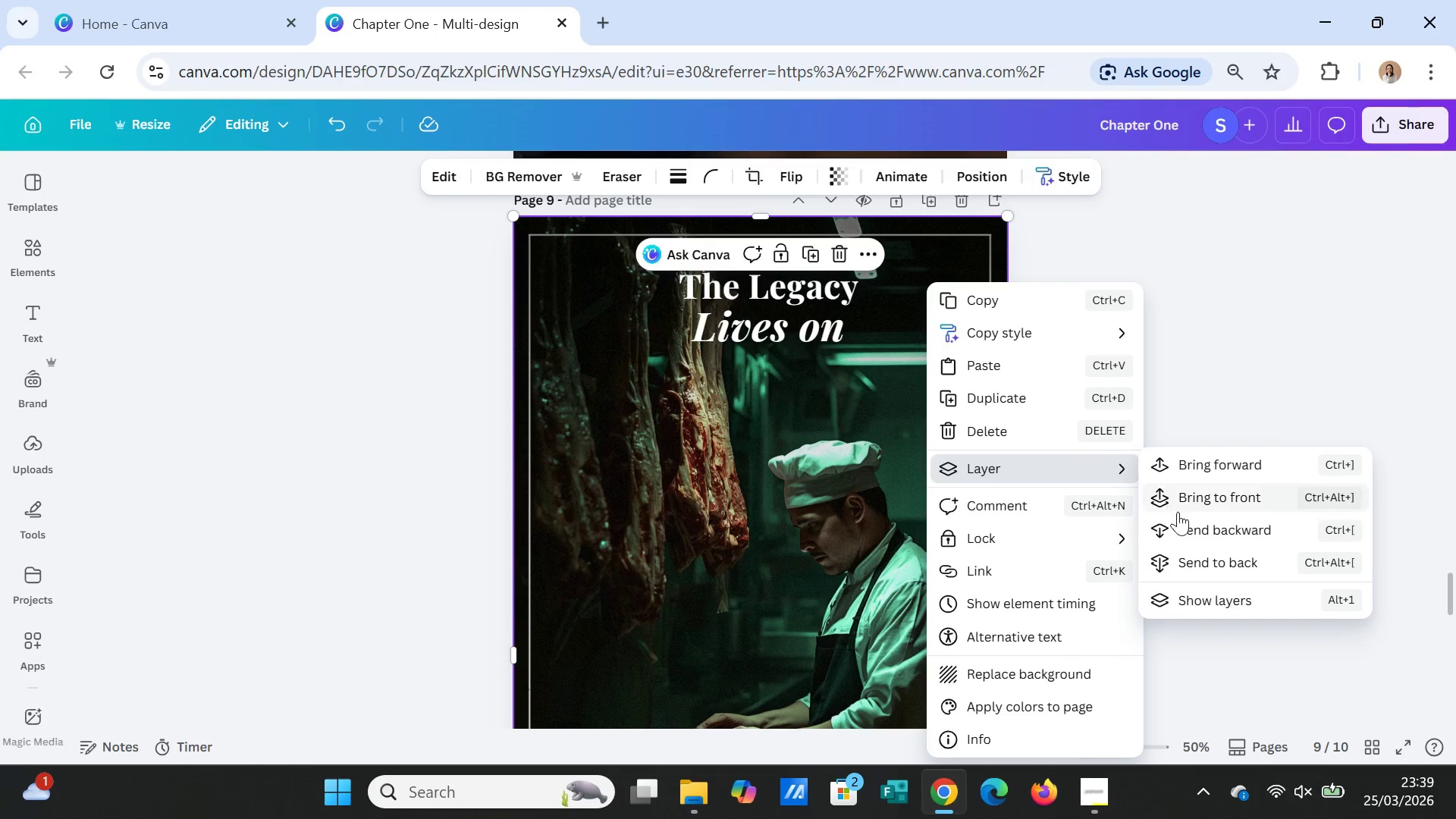 
left_click([1190, 528])
 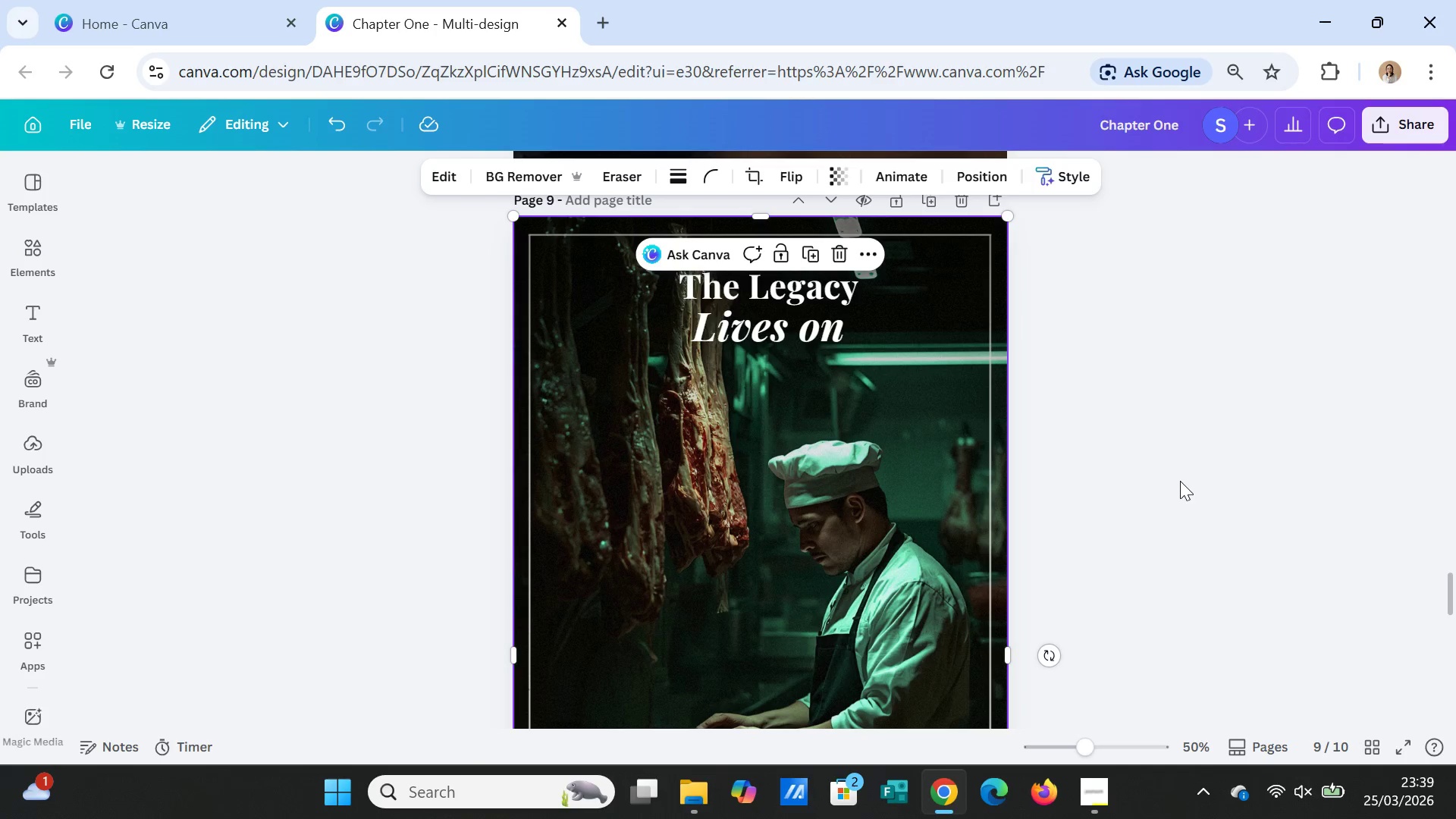 
left_click([1180, 481])
 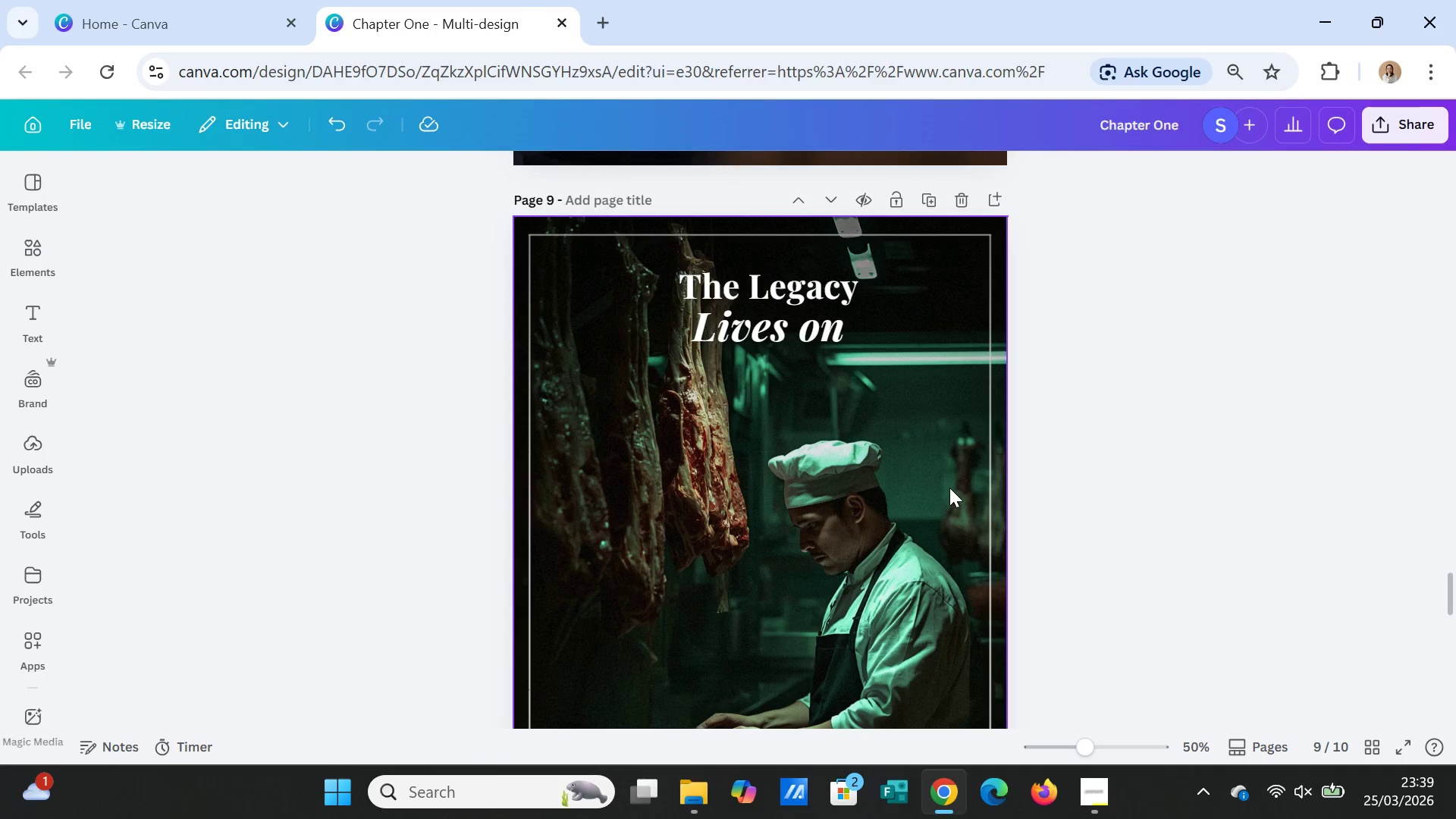 
left_click([949, 486])
 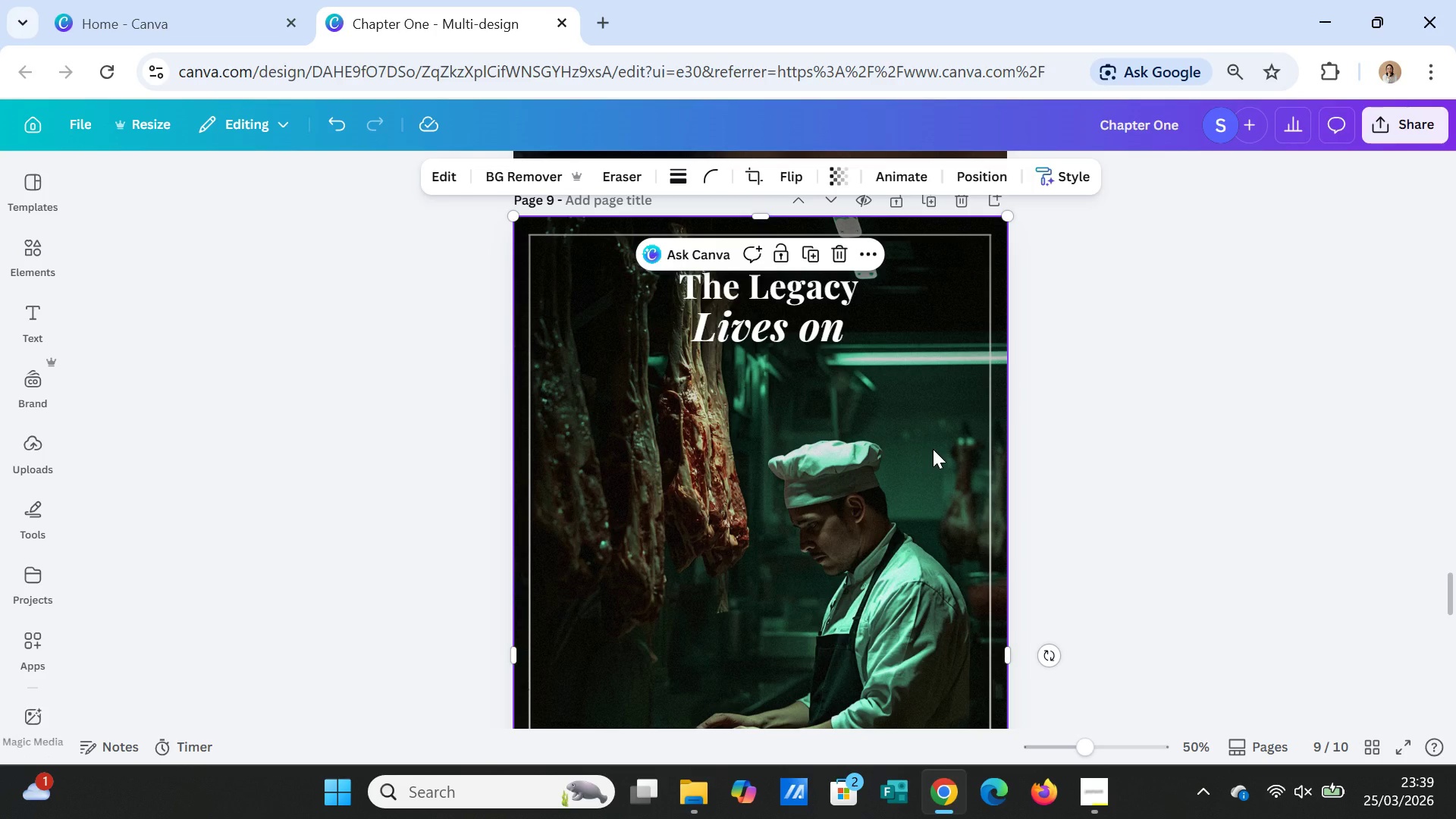 
right_click([933, 449])
 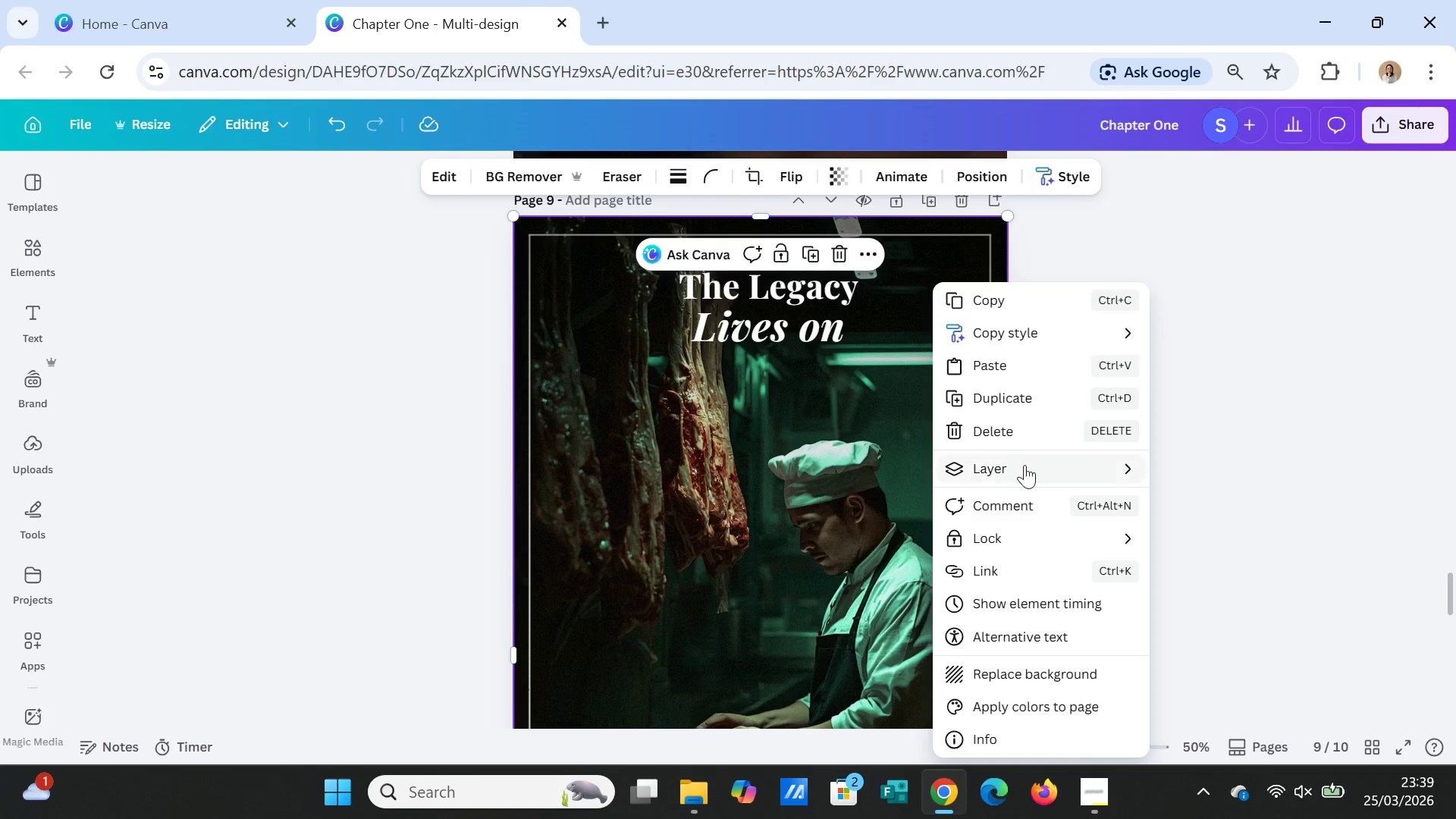 
left_click([1026, 466])
 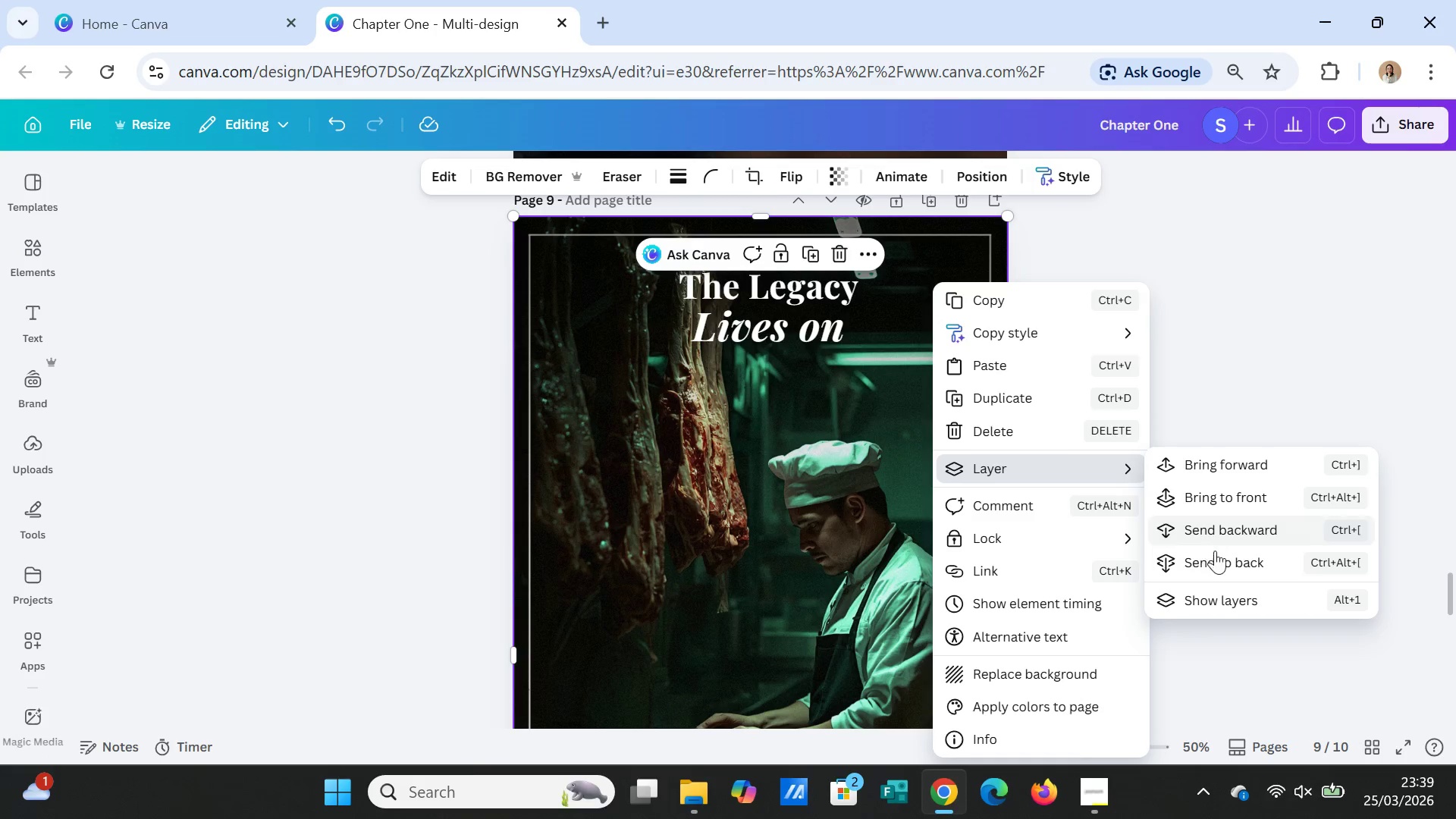 
left_click([1217, 554])
 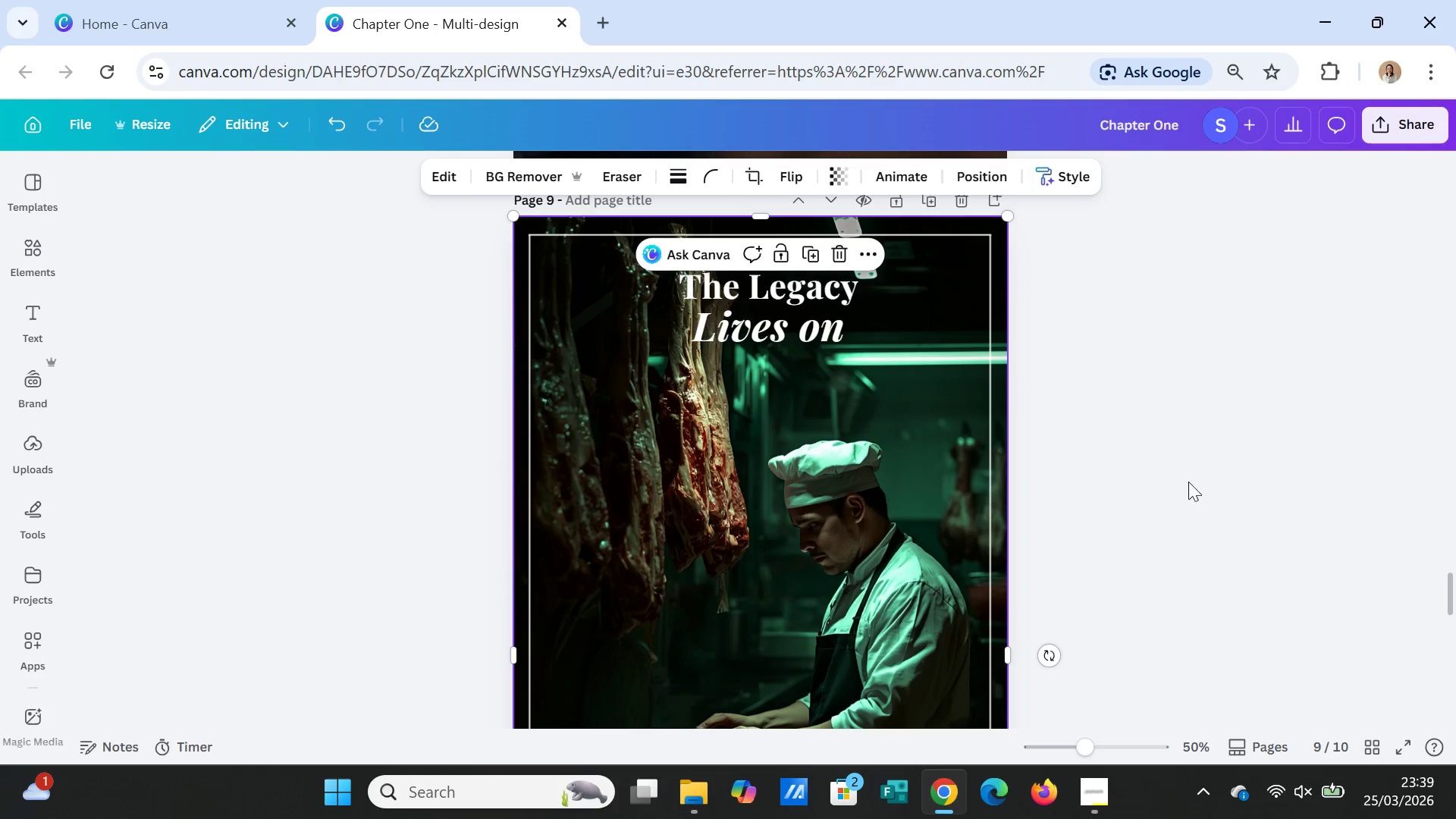 
left_click([1187, 471])
 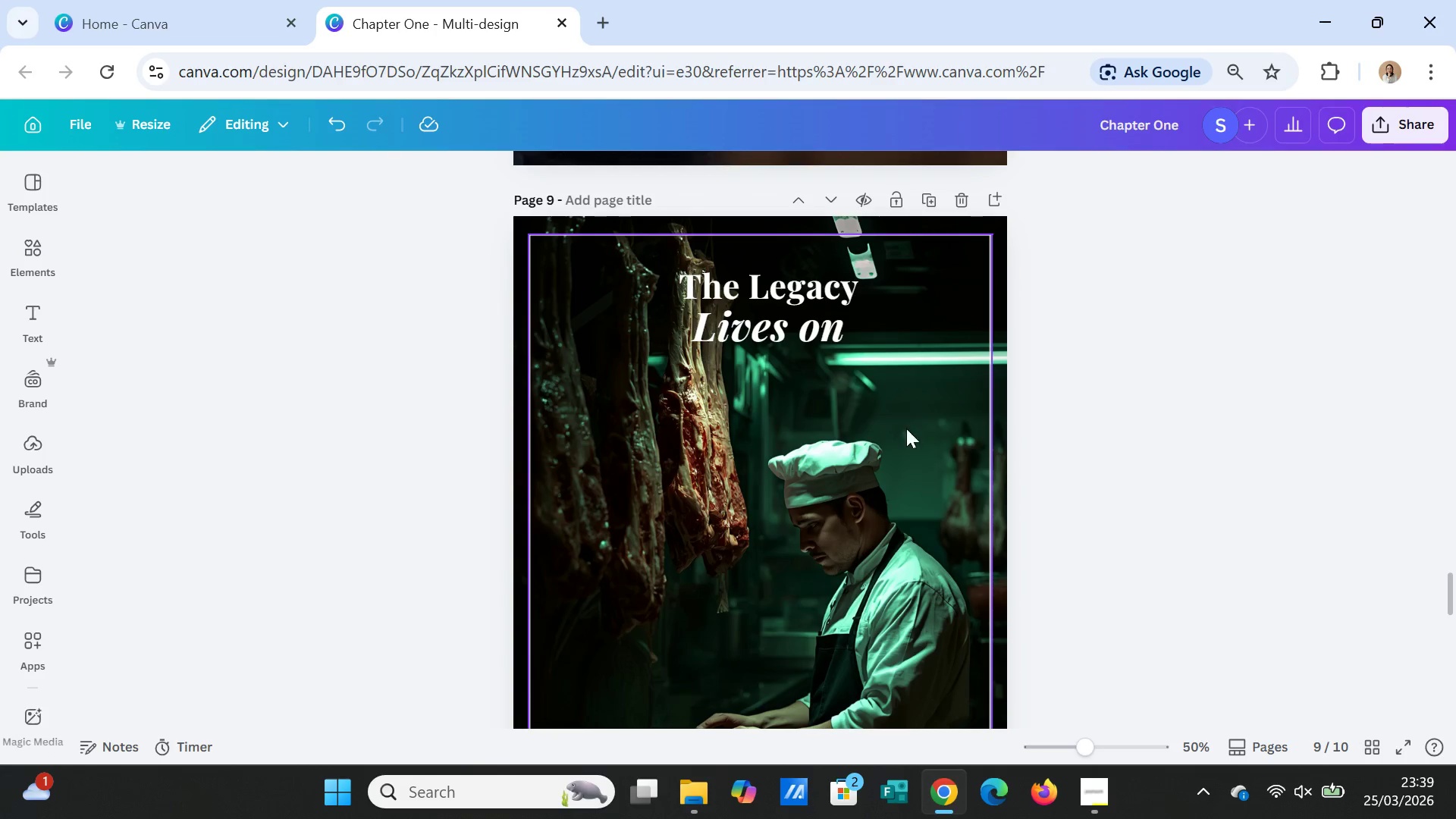 
left_click([899, 400])
 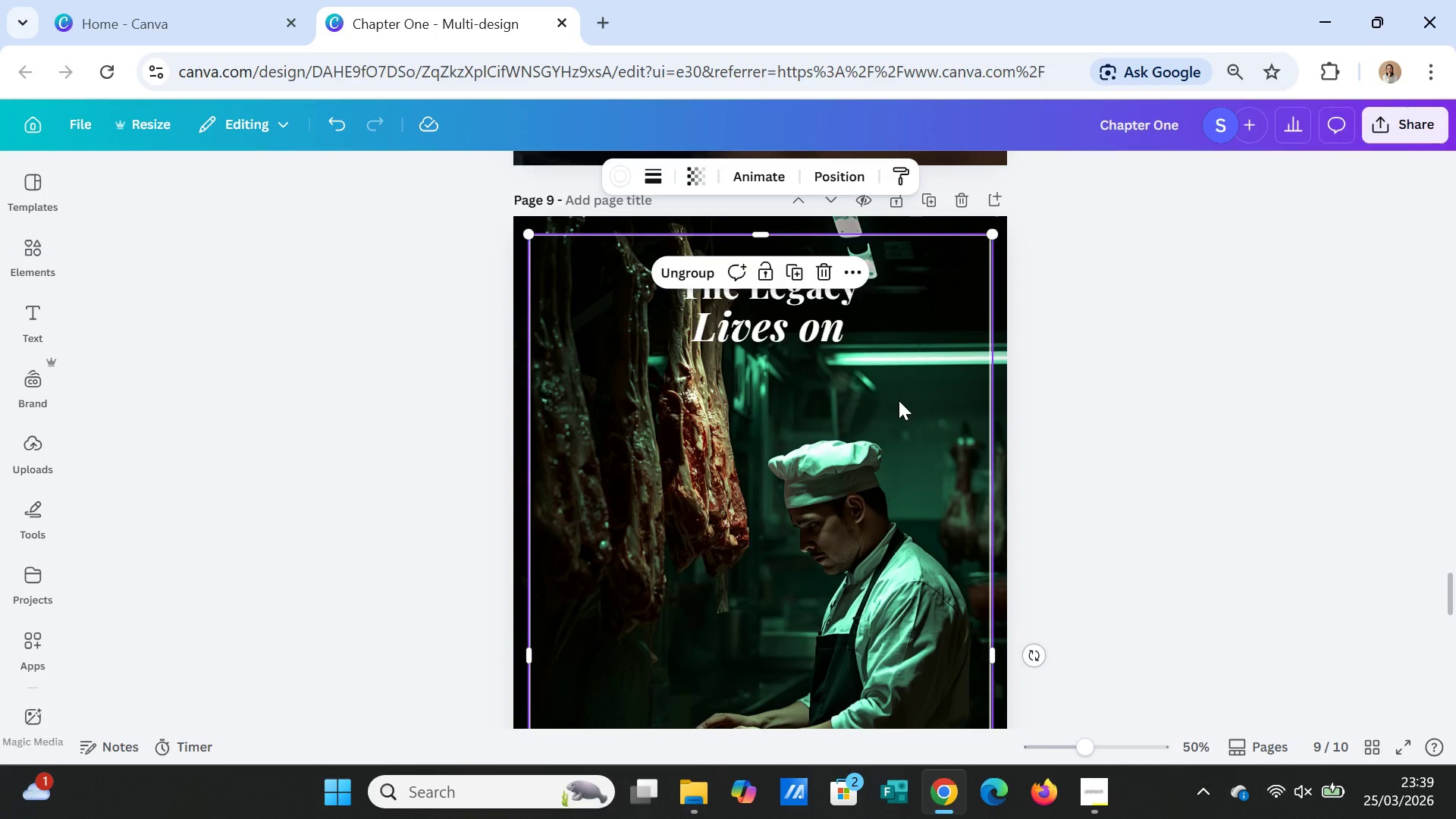 
right_click([899, 400])
 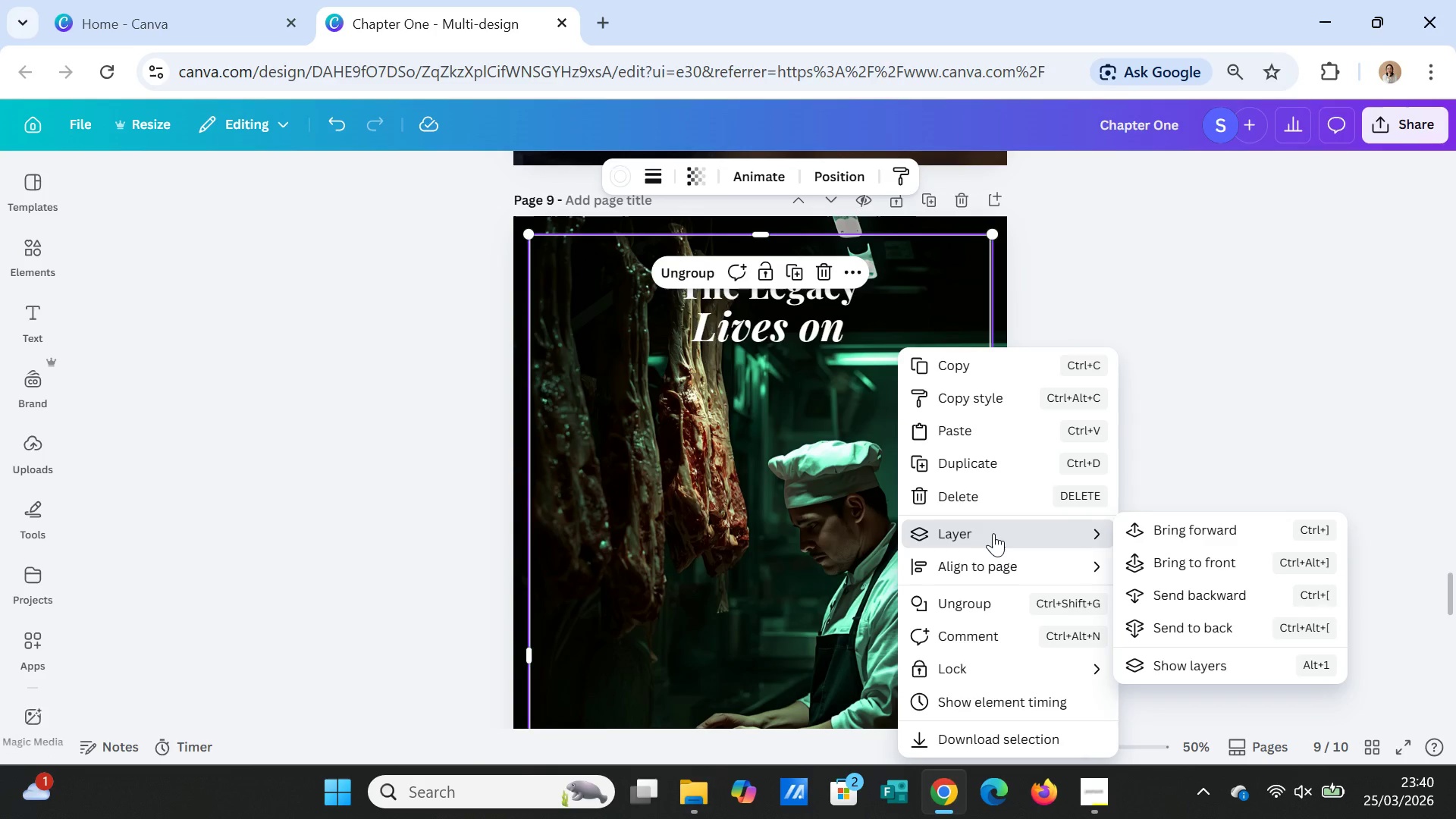 
left_click([993, 533])
 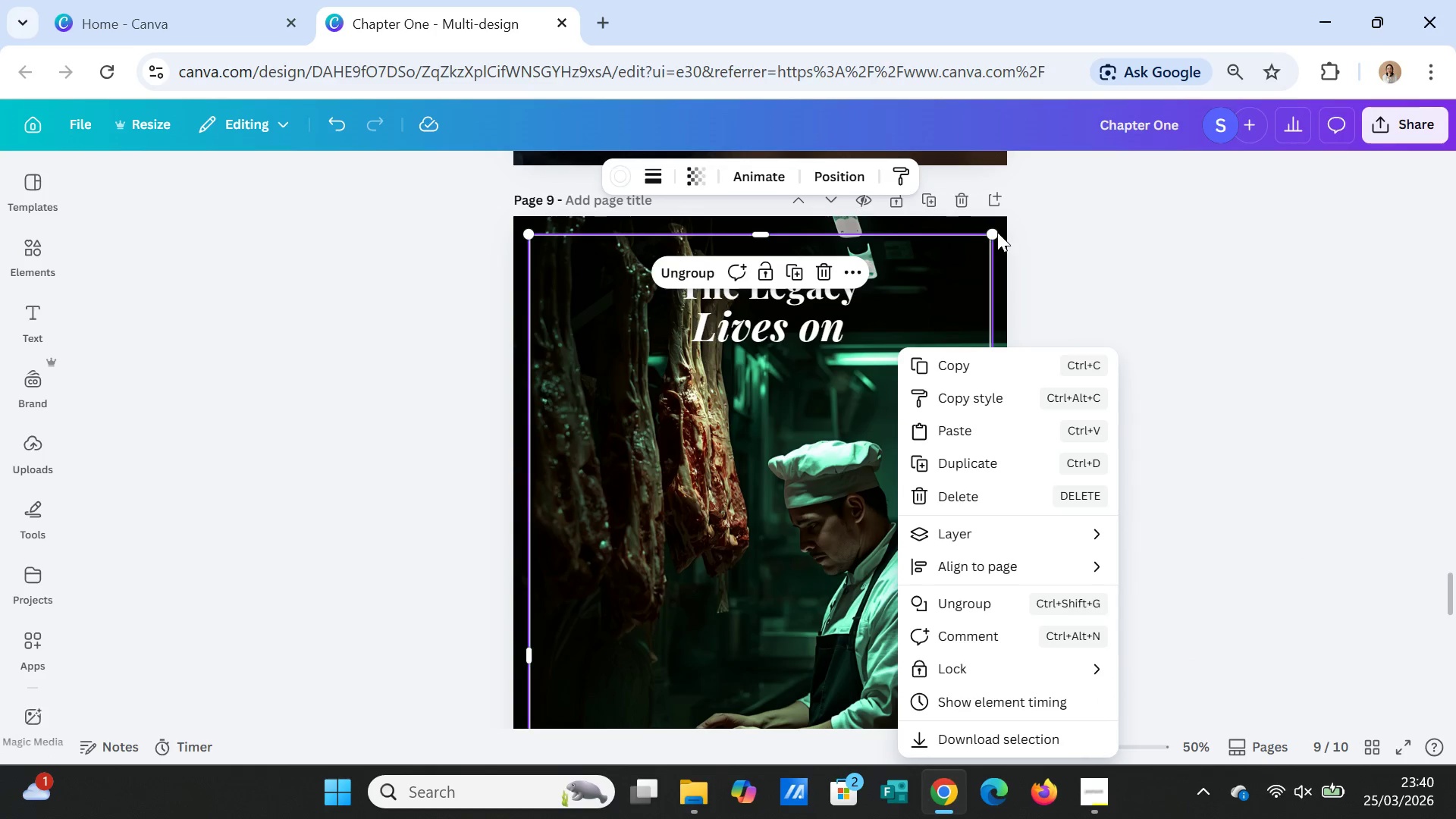 
left_click([975, 218])
 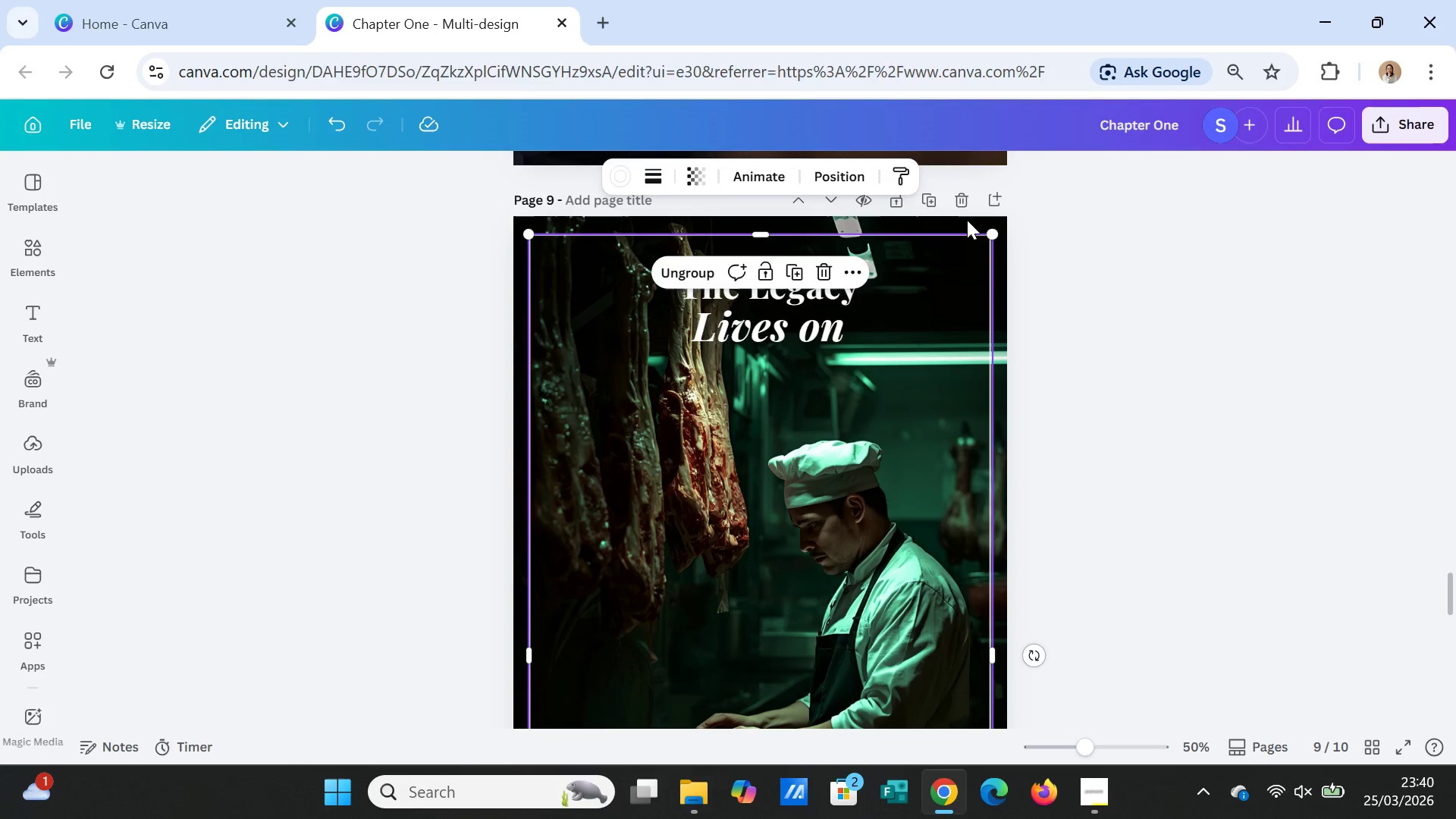 
left_click([966, 221])
 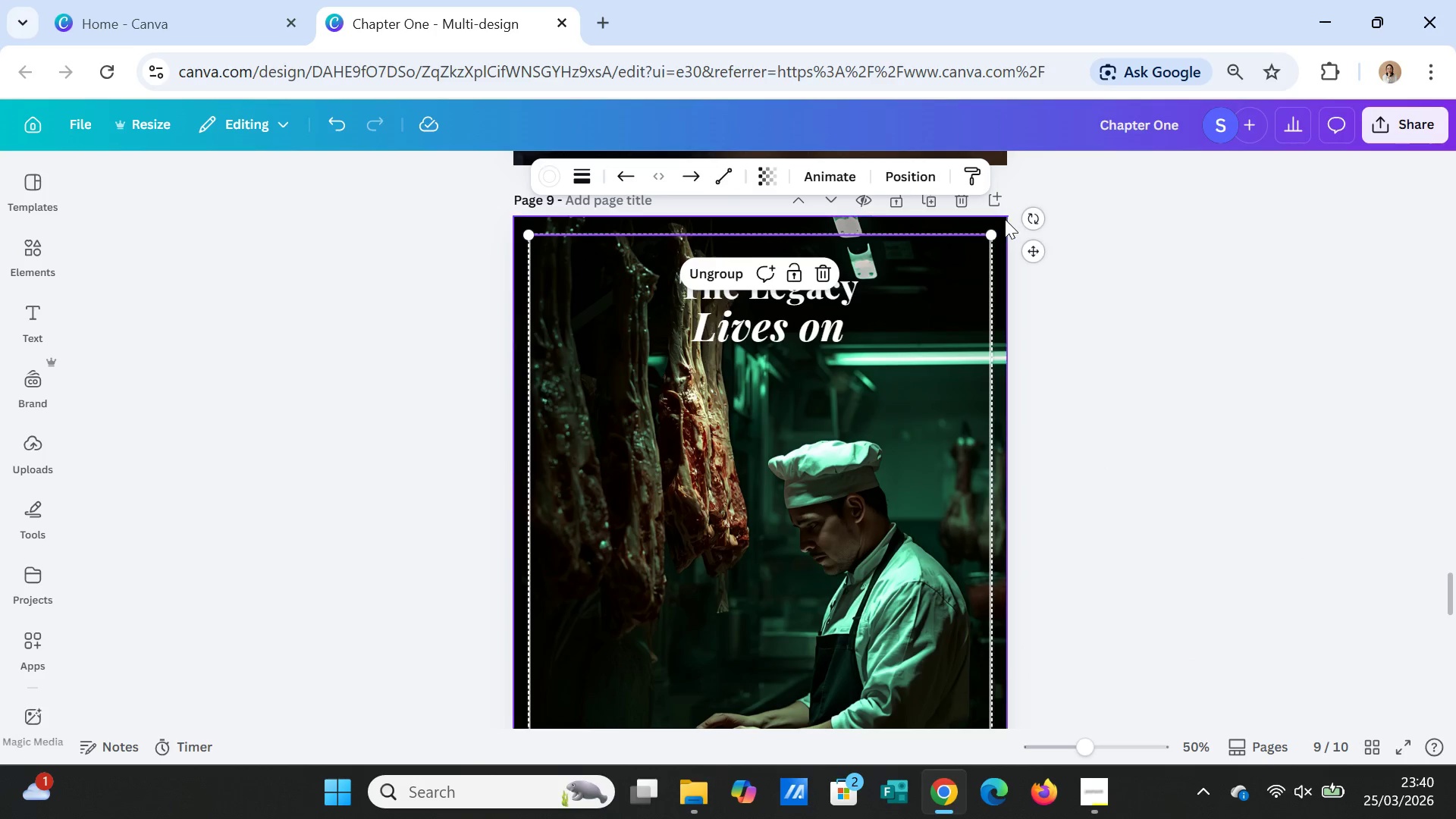 
left_click([1003, 225])
 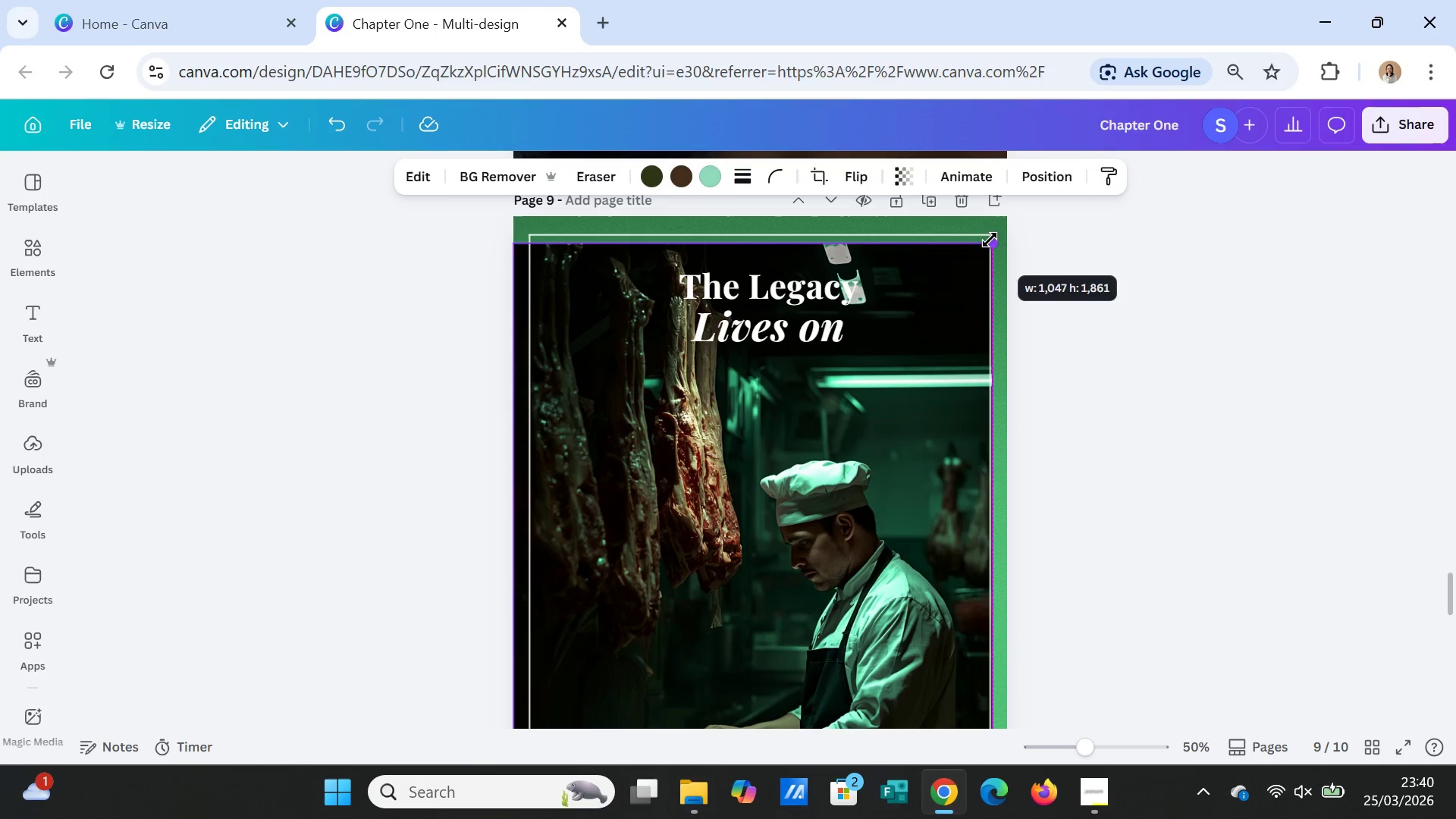 
mouse_move([1007, 237])
 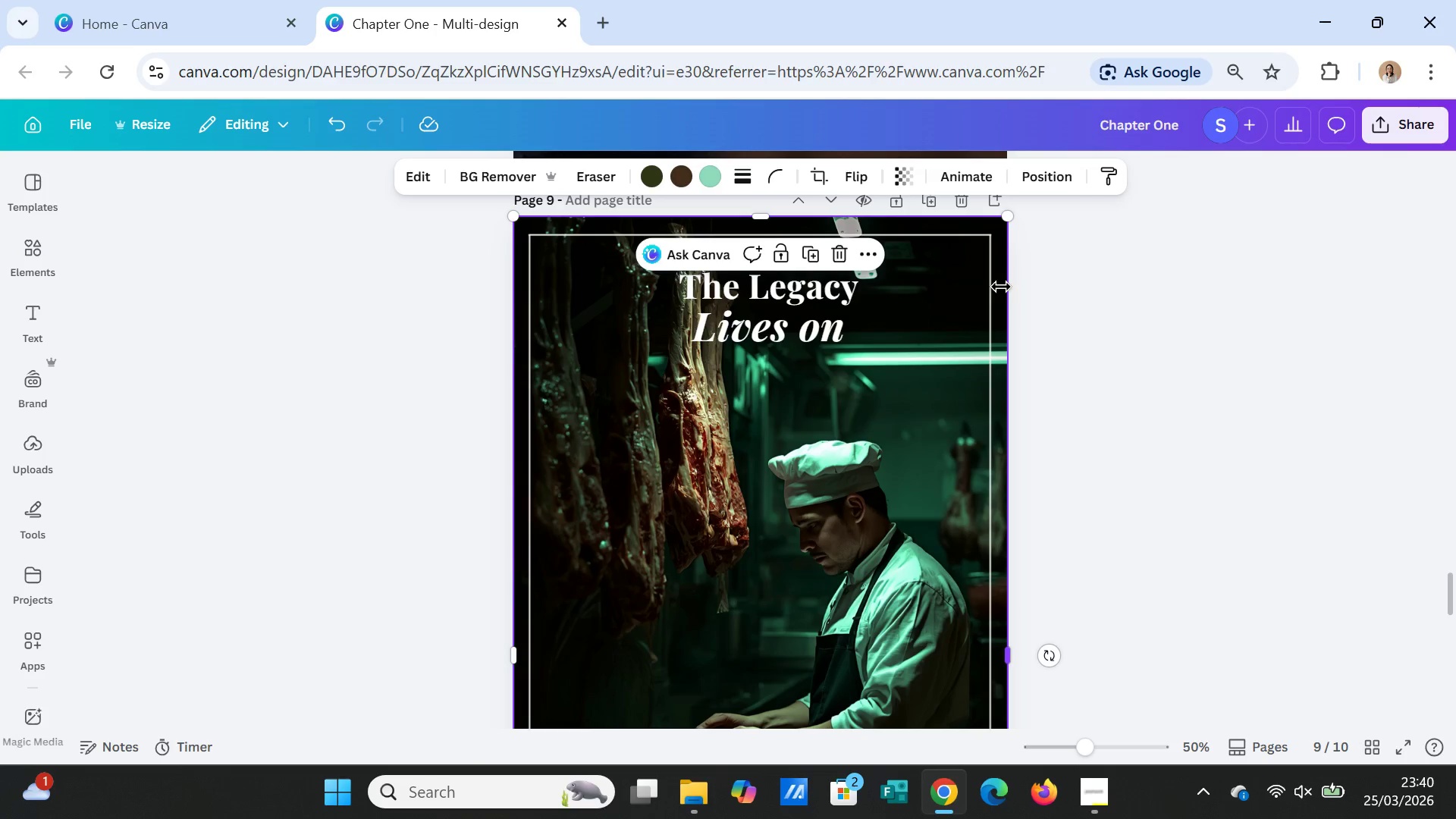 
right_click([1001, 290])
 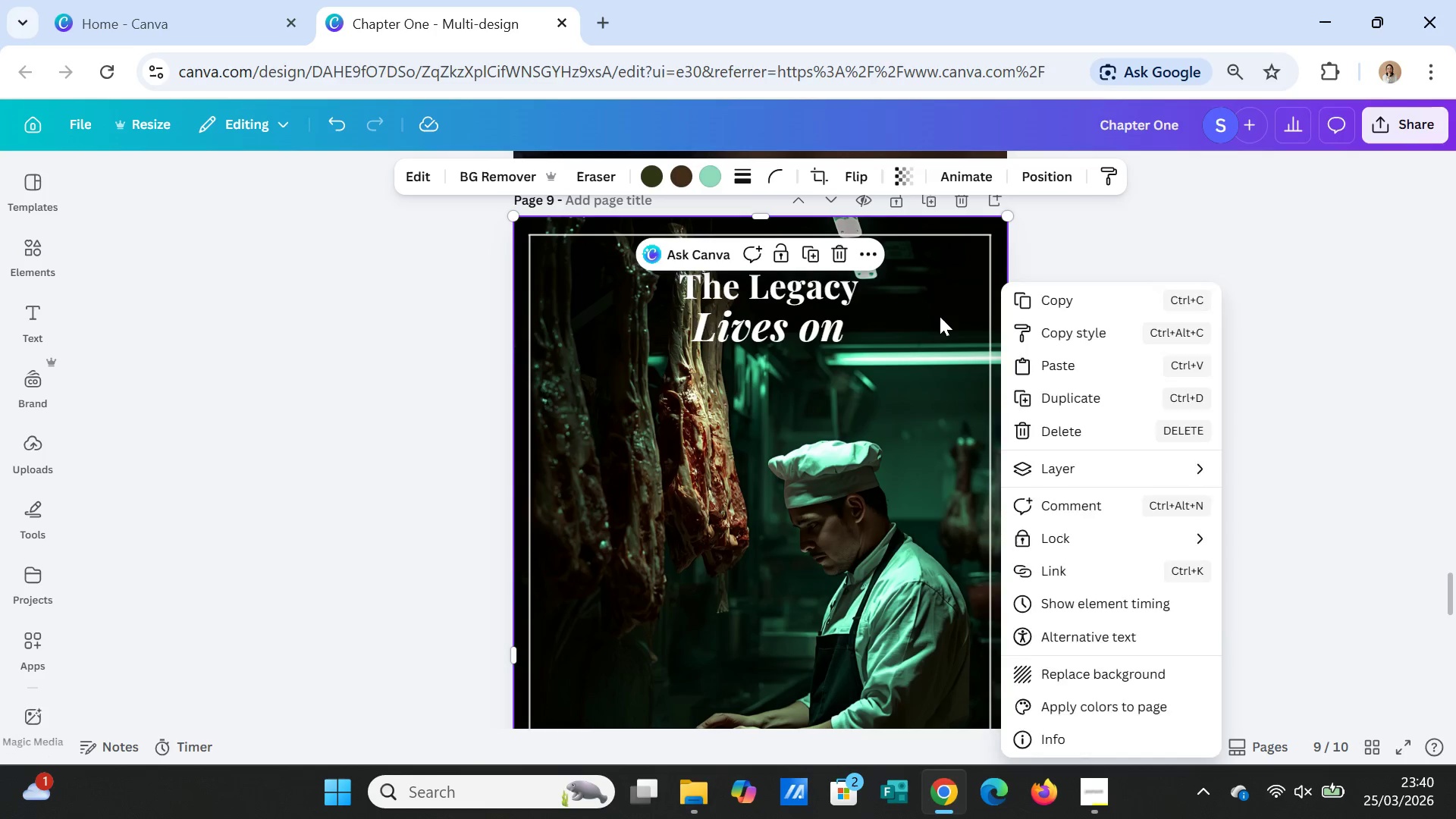 
left_click([940, 316])
 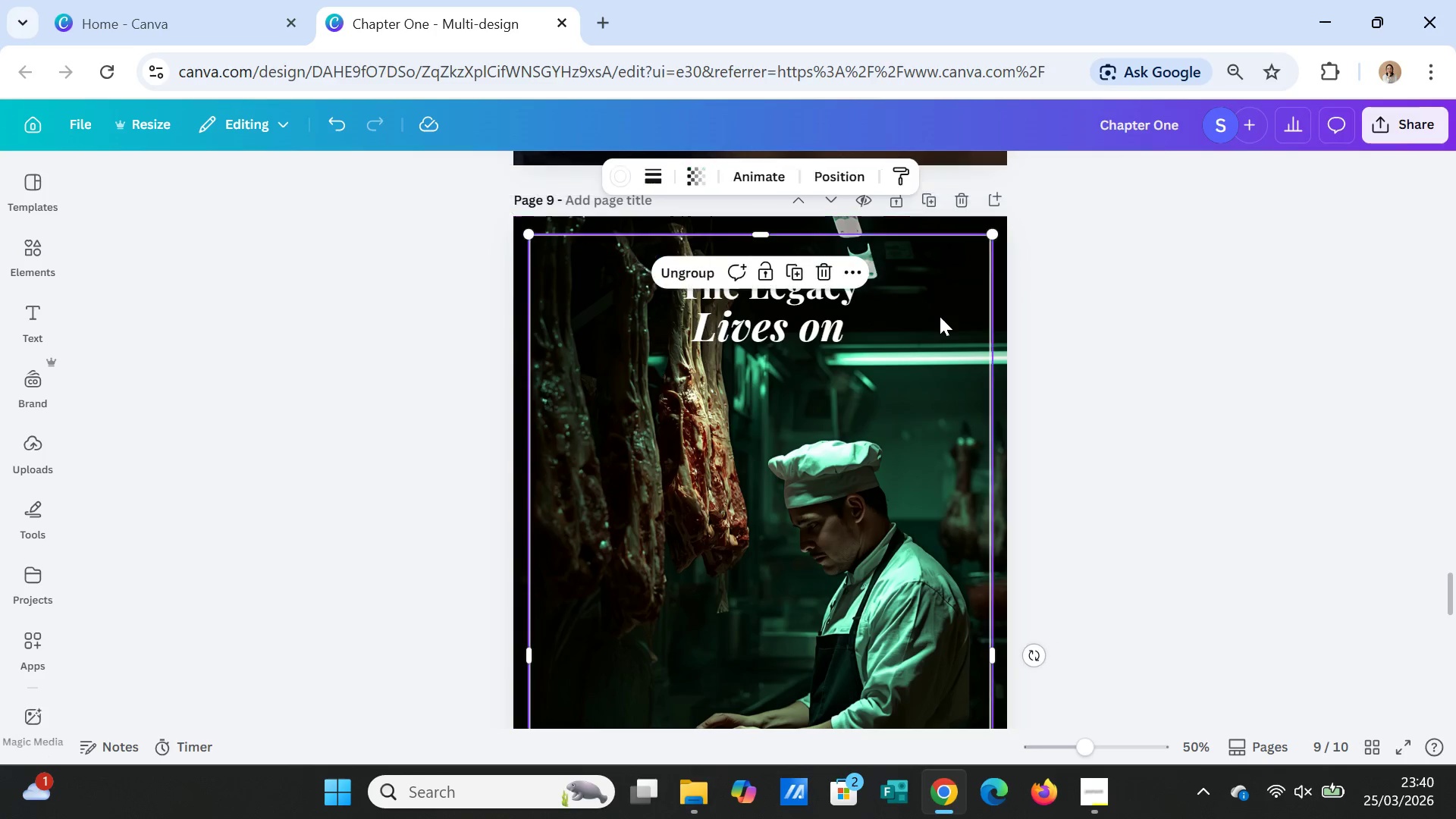 
right_click([940, 316])
 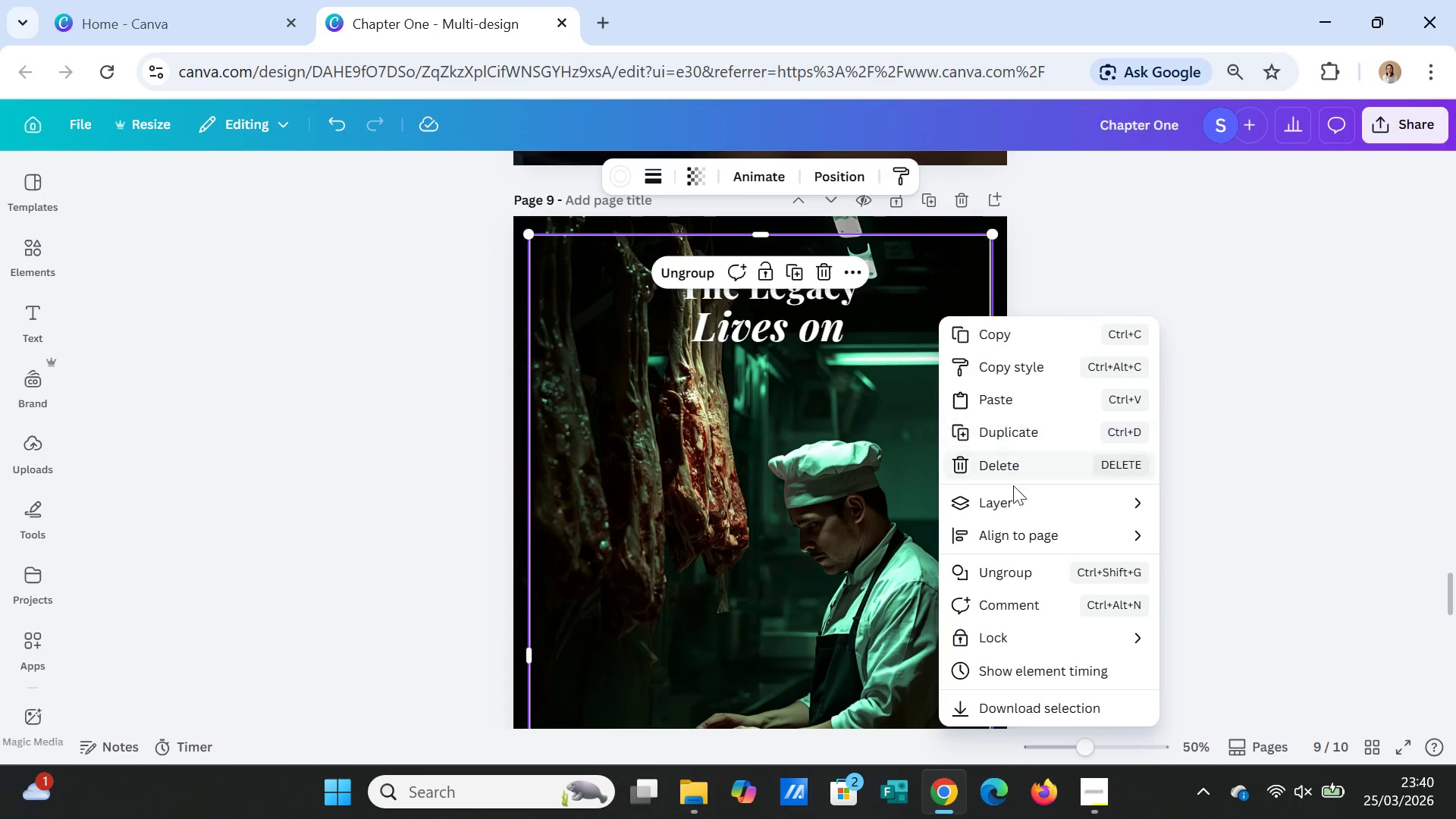 
left_click([1016, 498])
 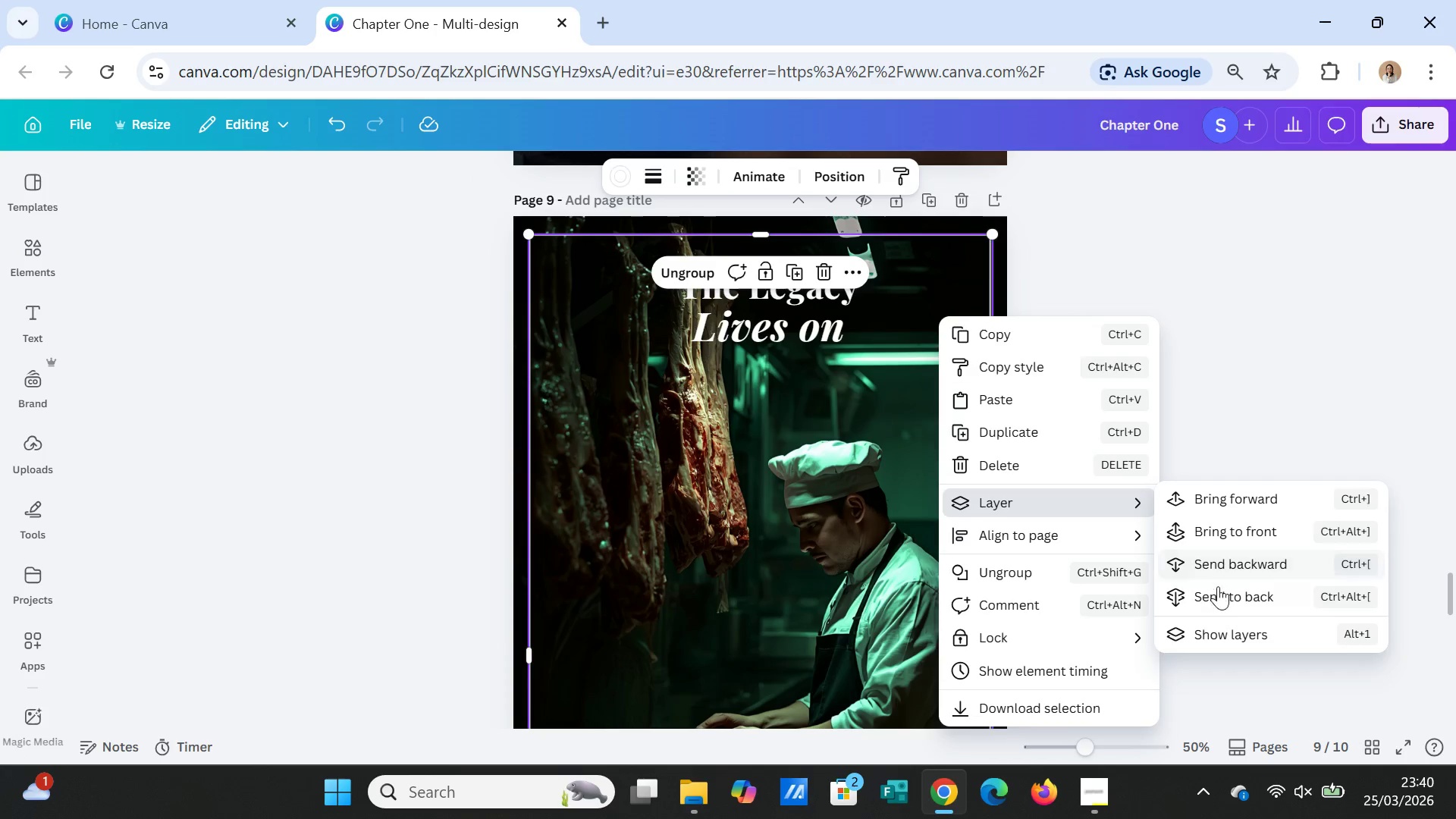 
left_click([1222, 595])
 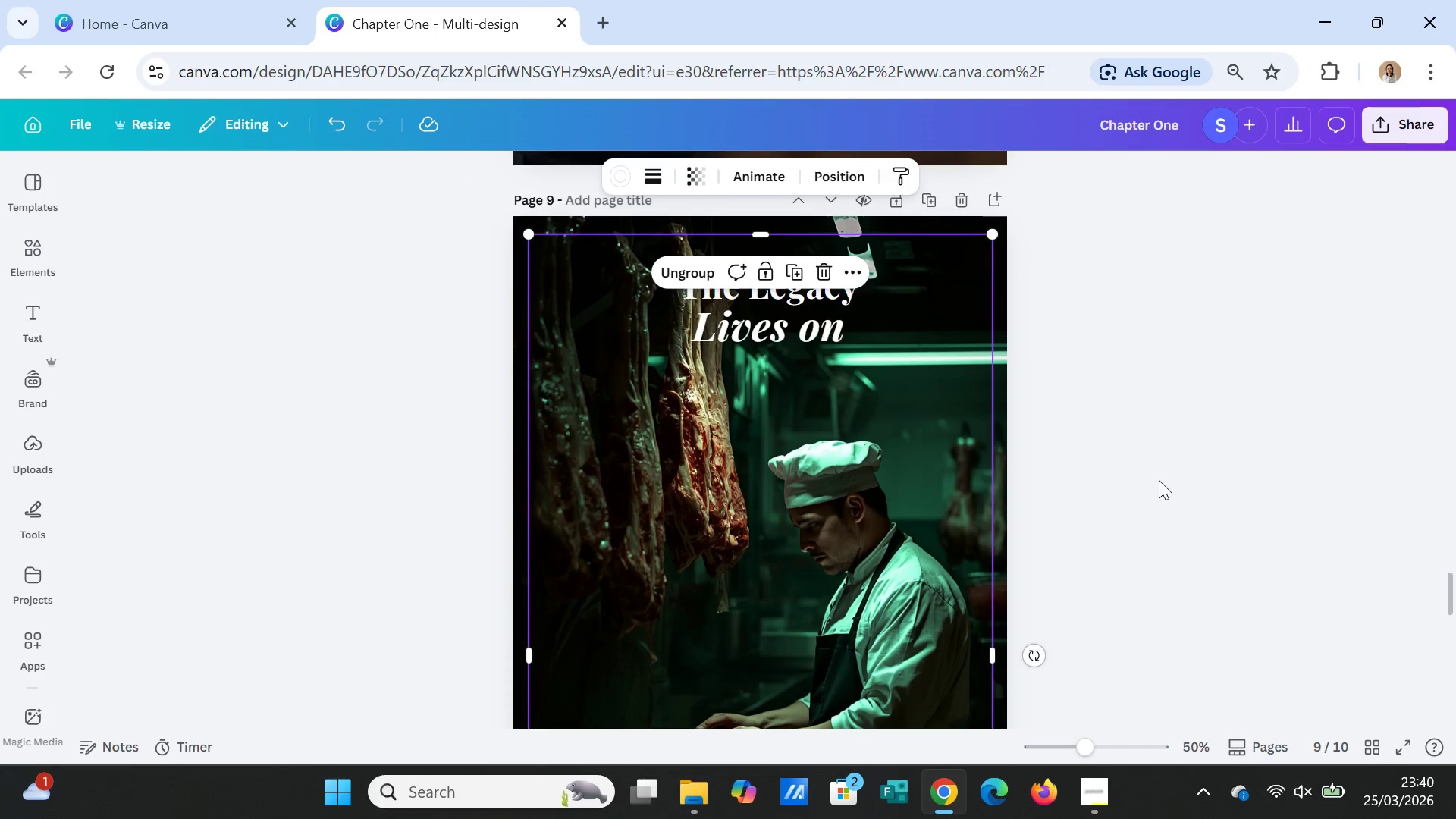 
left_click([1152, 465])
 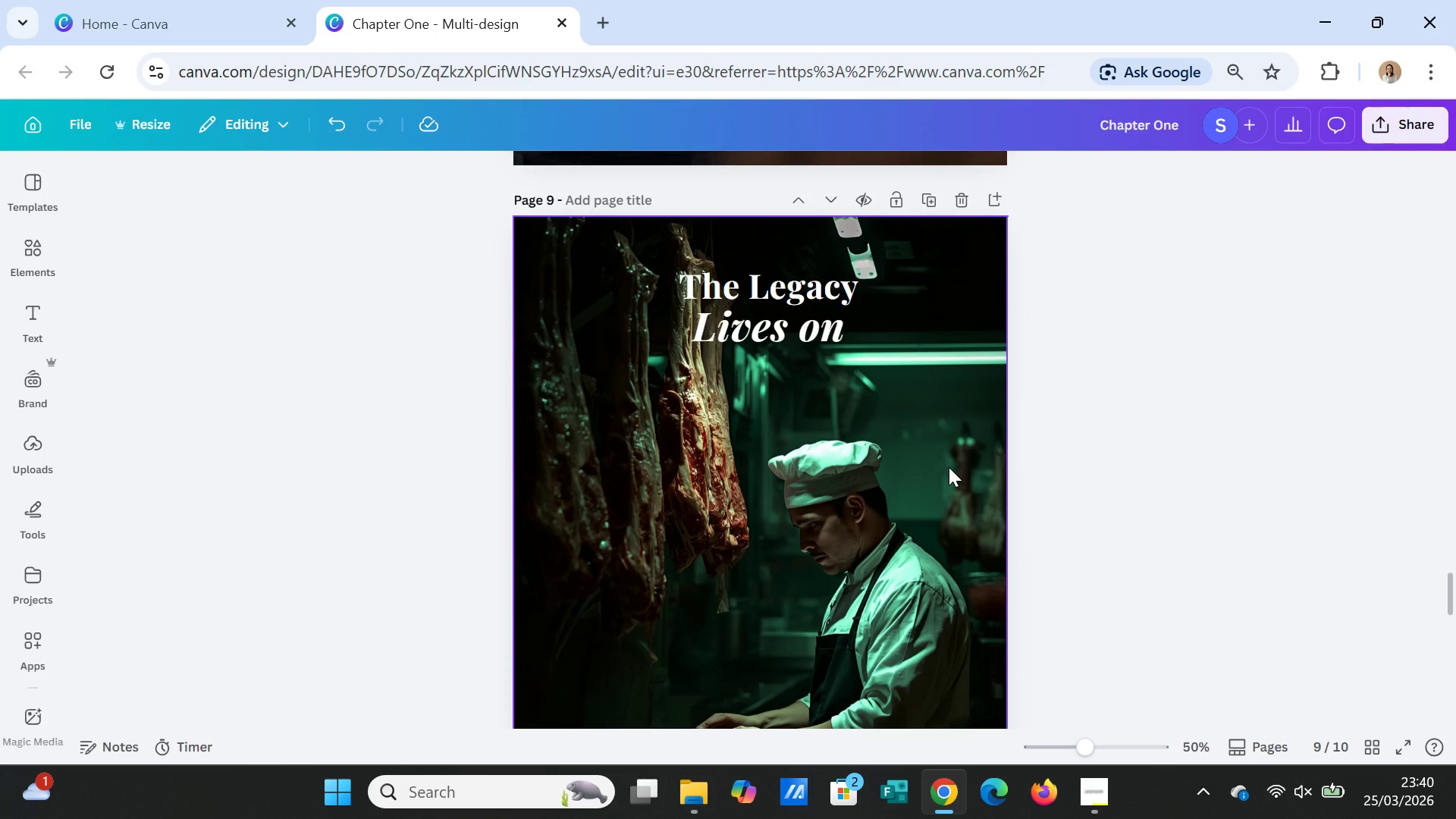 
left_click([949, 467])
 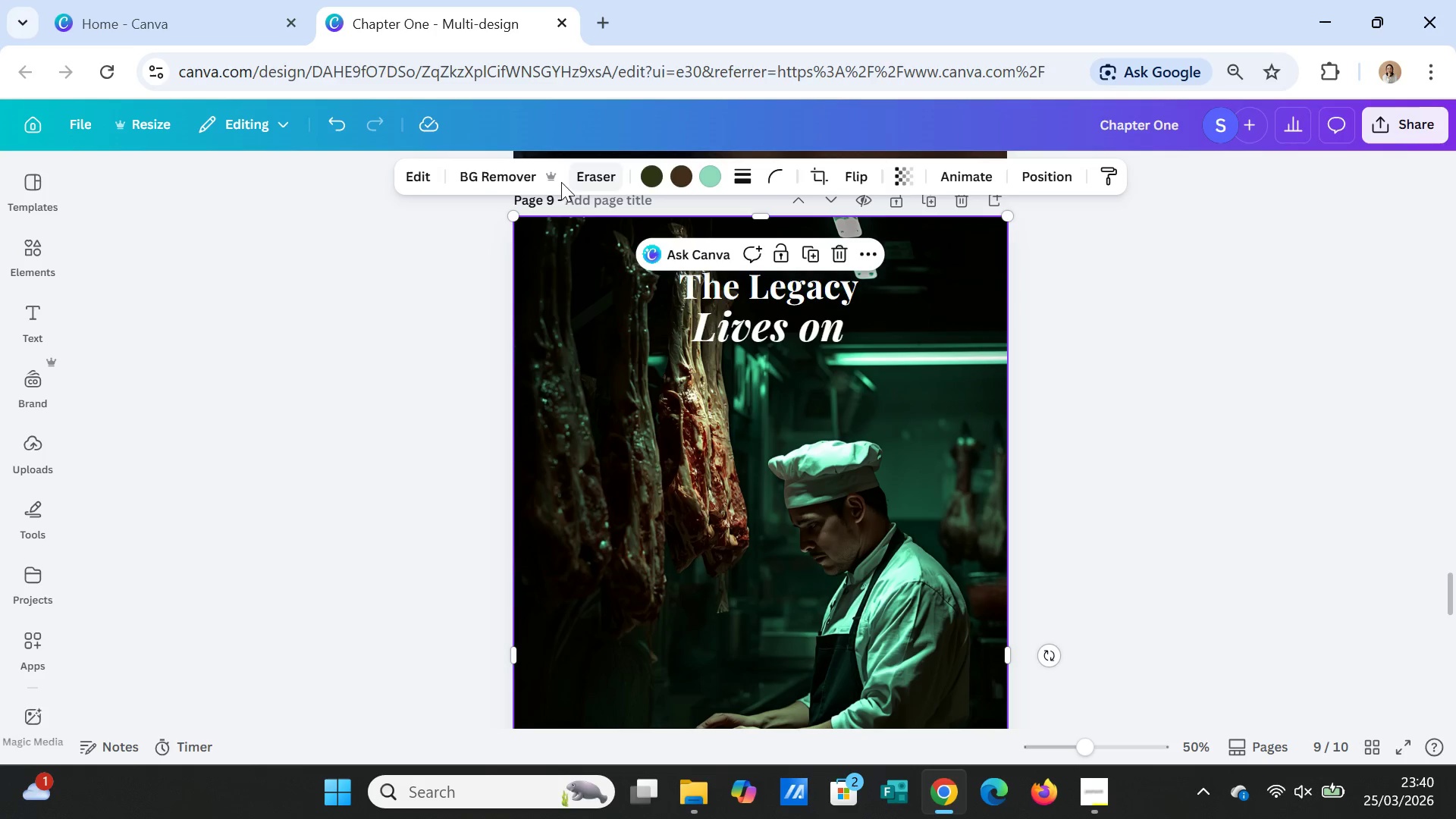 
left_click([333, 118])
 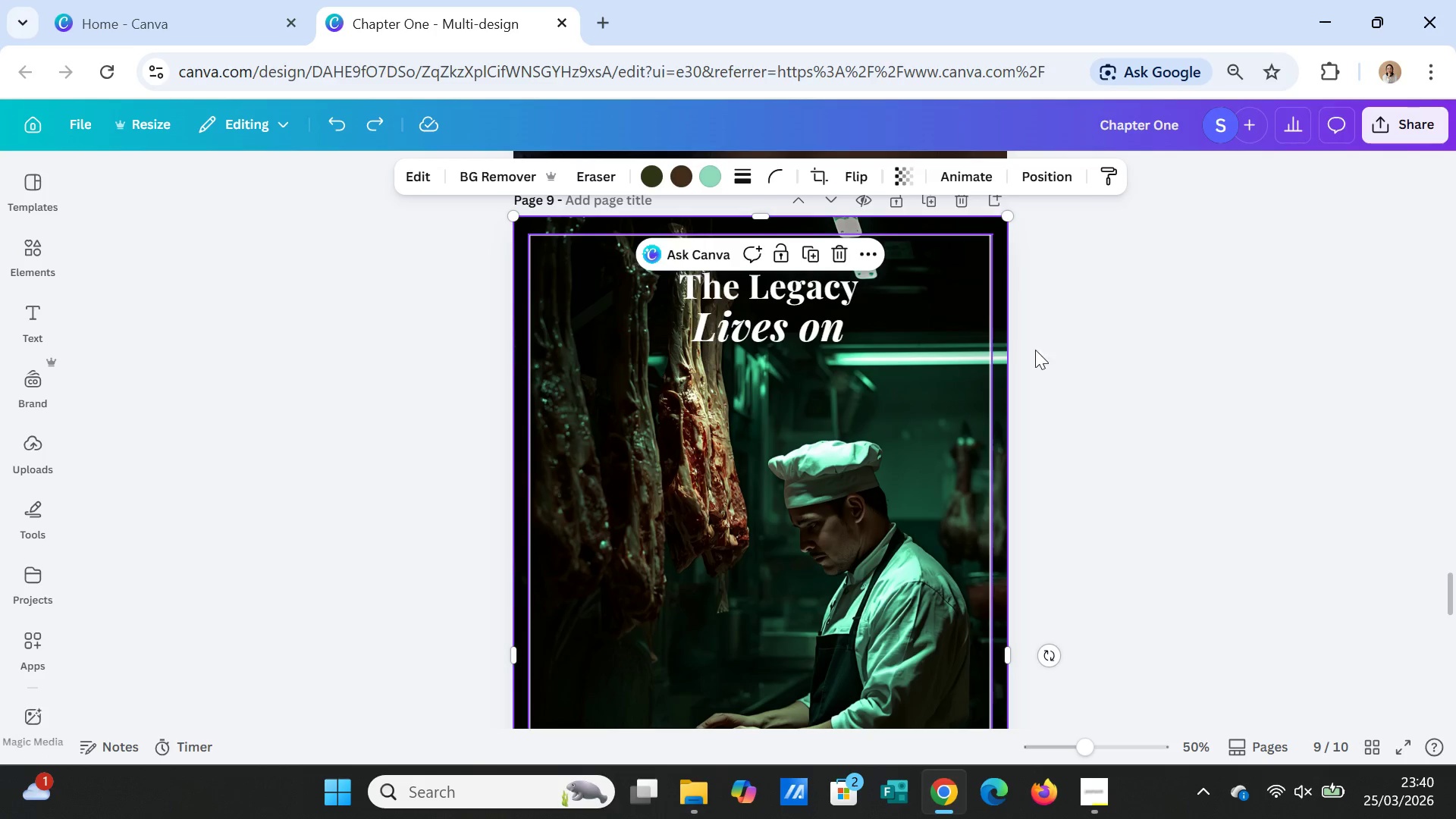 
left_click([1050, 376])
 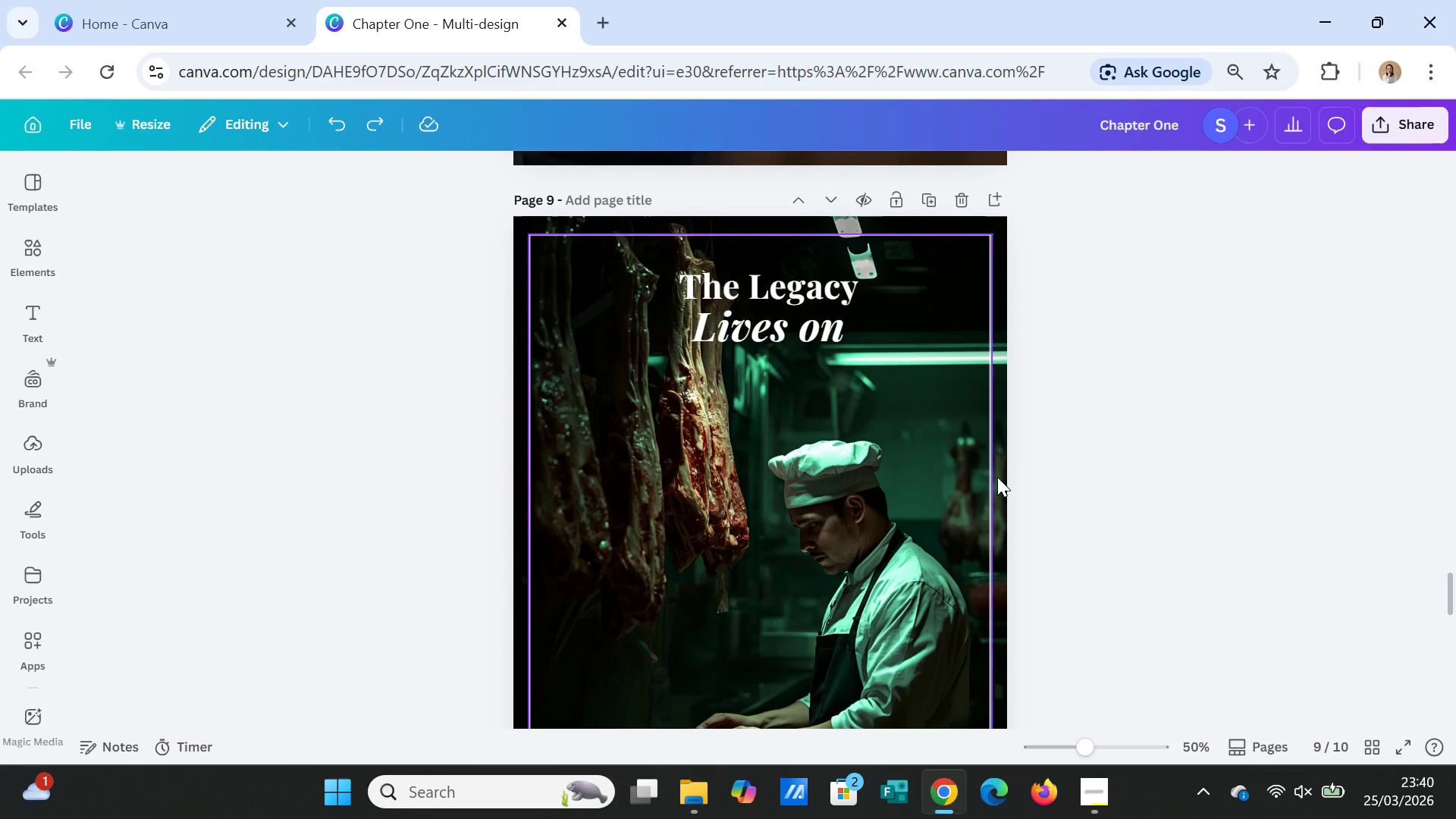 
left_click([999, 478])
 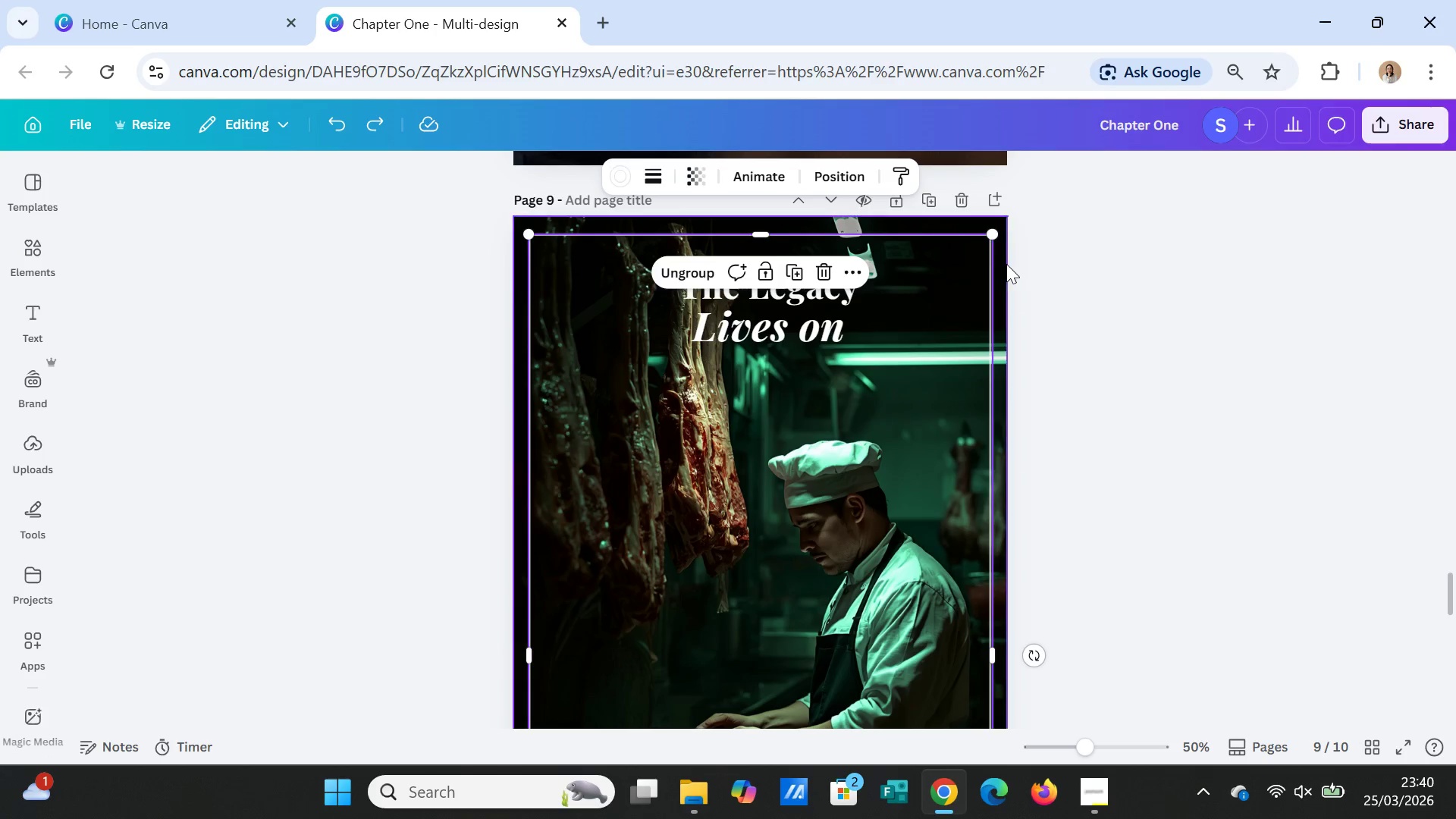 
right_click([942, 293])
 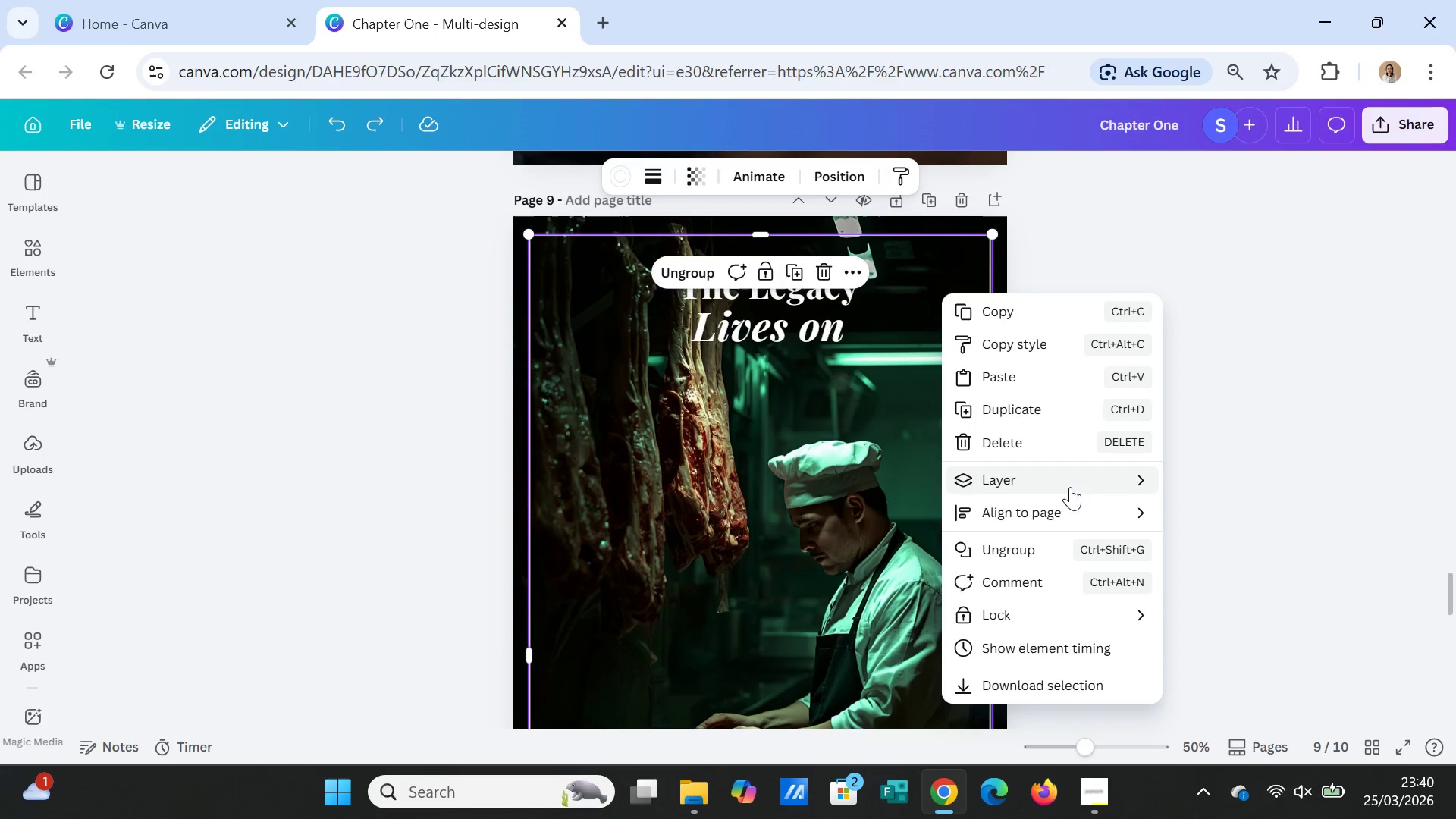 
left_click([1070, 488])
 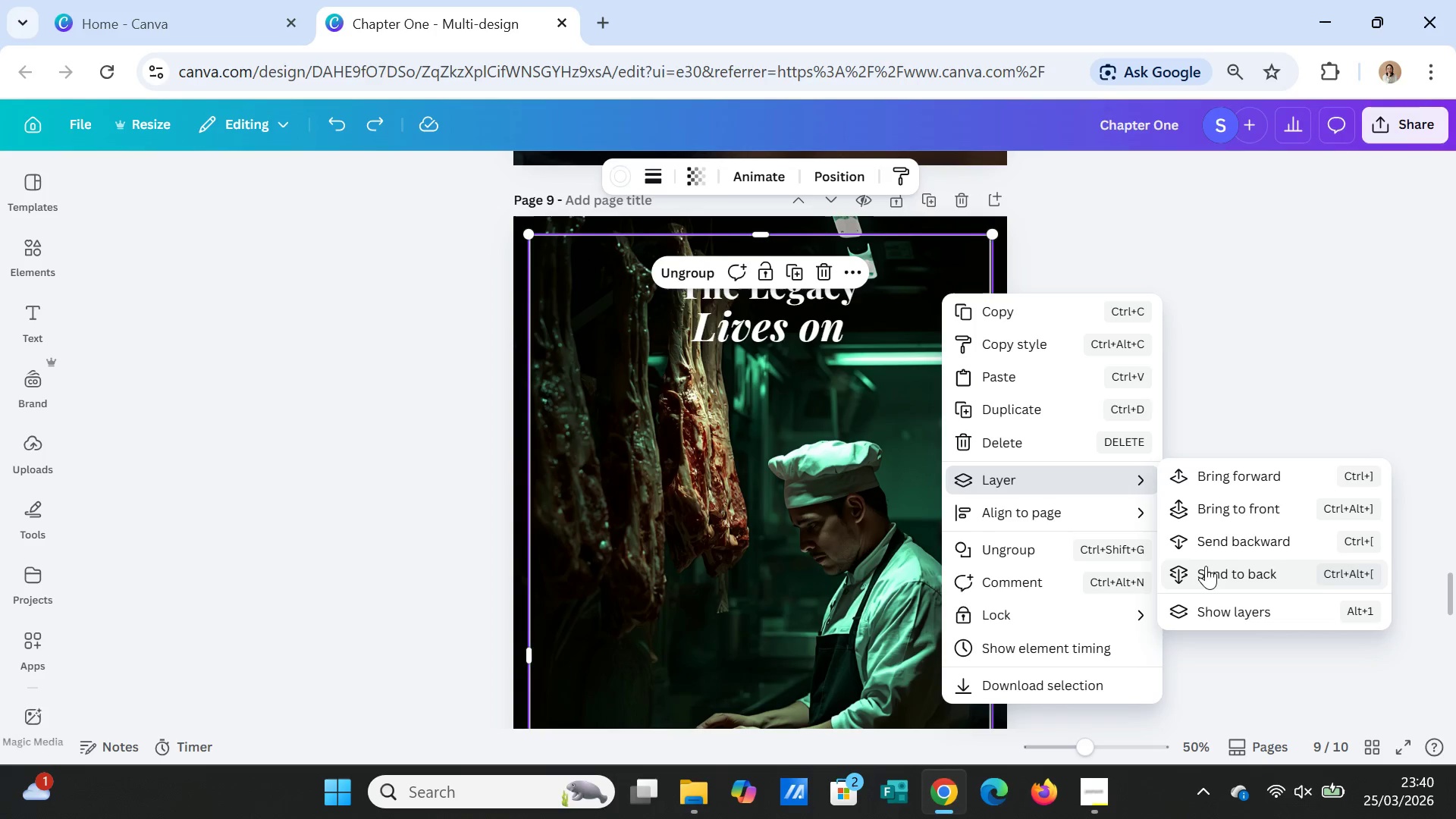 
left_click([1207, 566])
 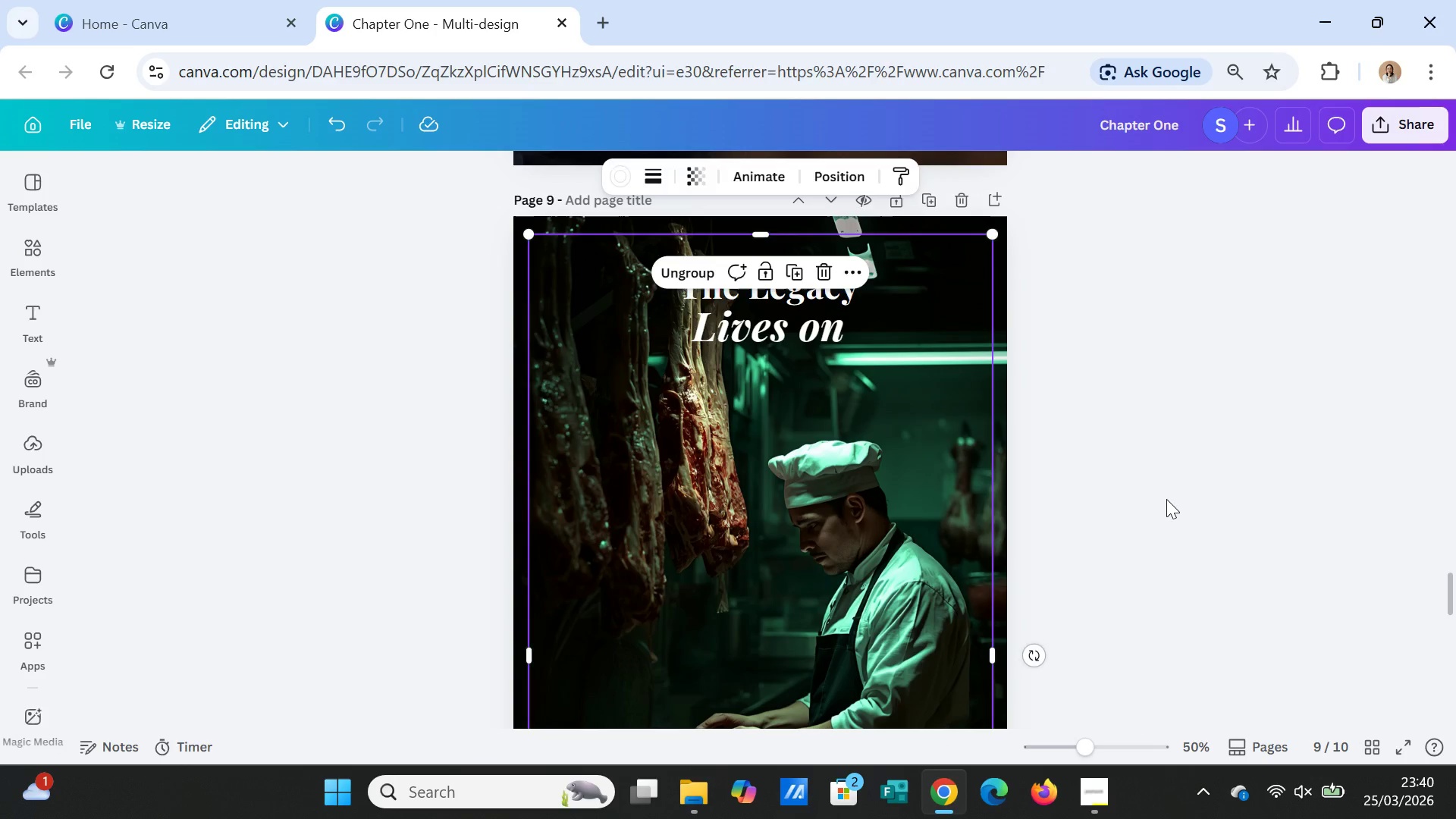 
left_click([1166, 494])
 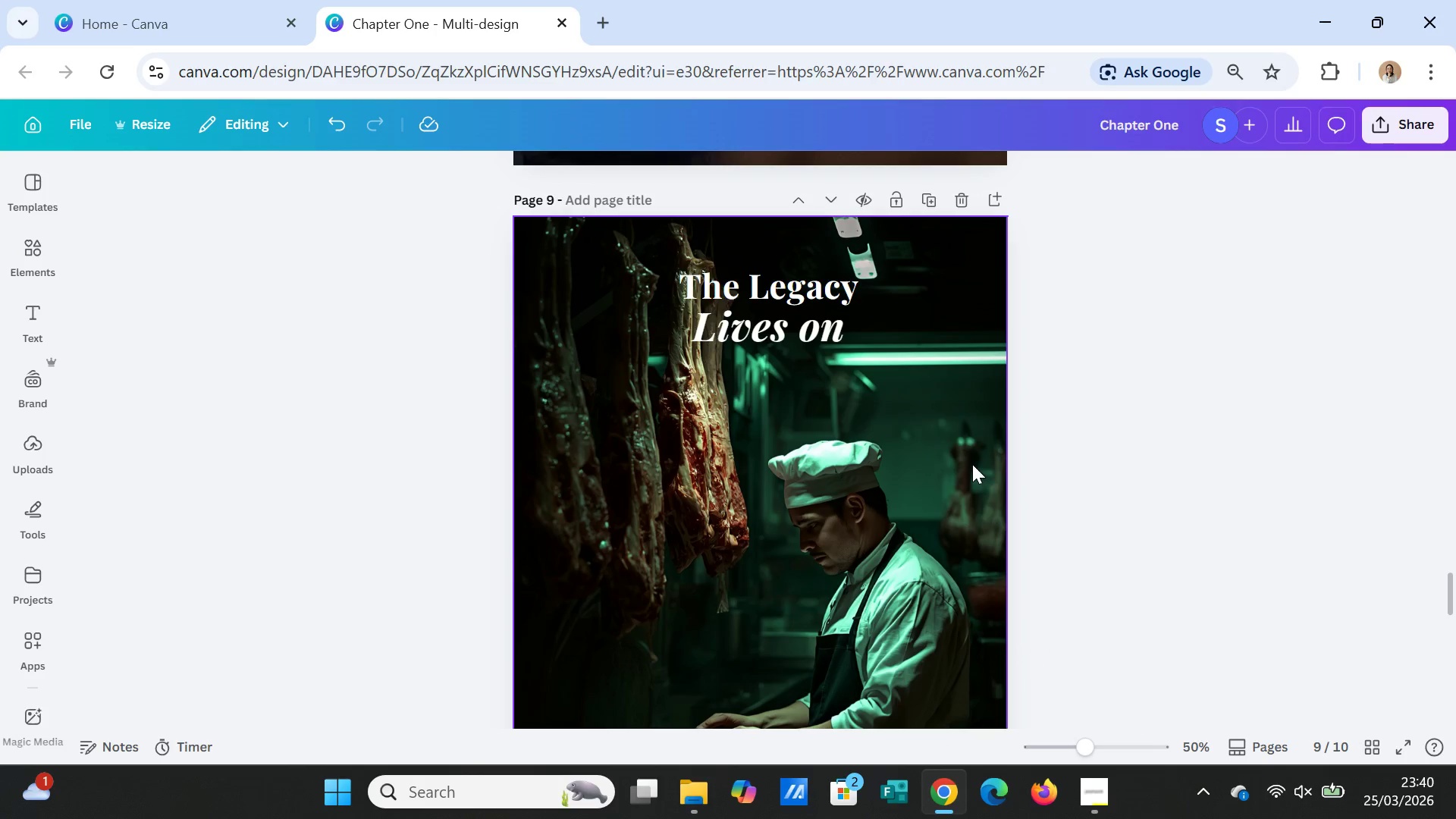 
left_click([972, 464])
 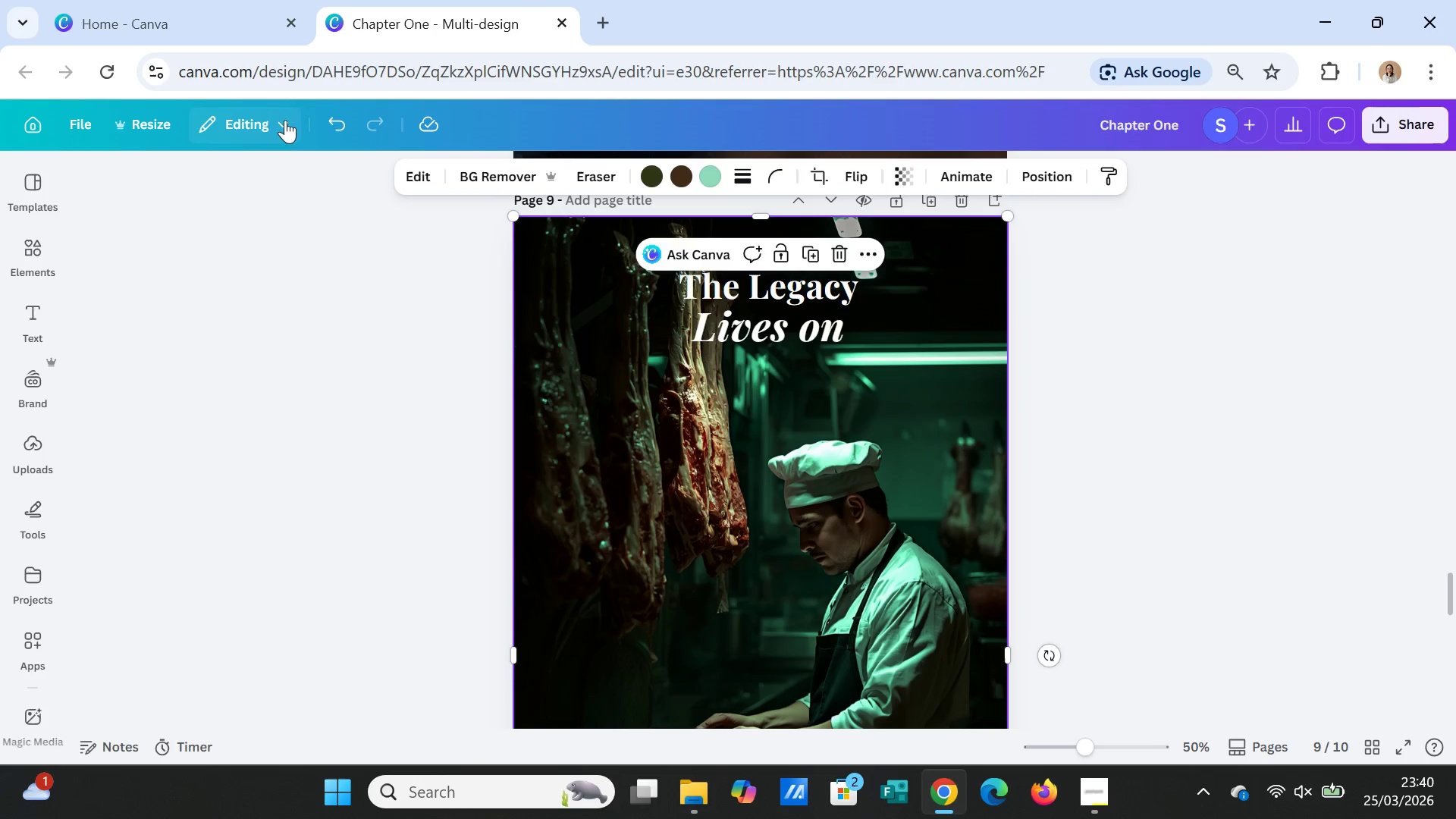 
left_click([327, 111])
 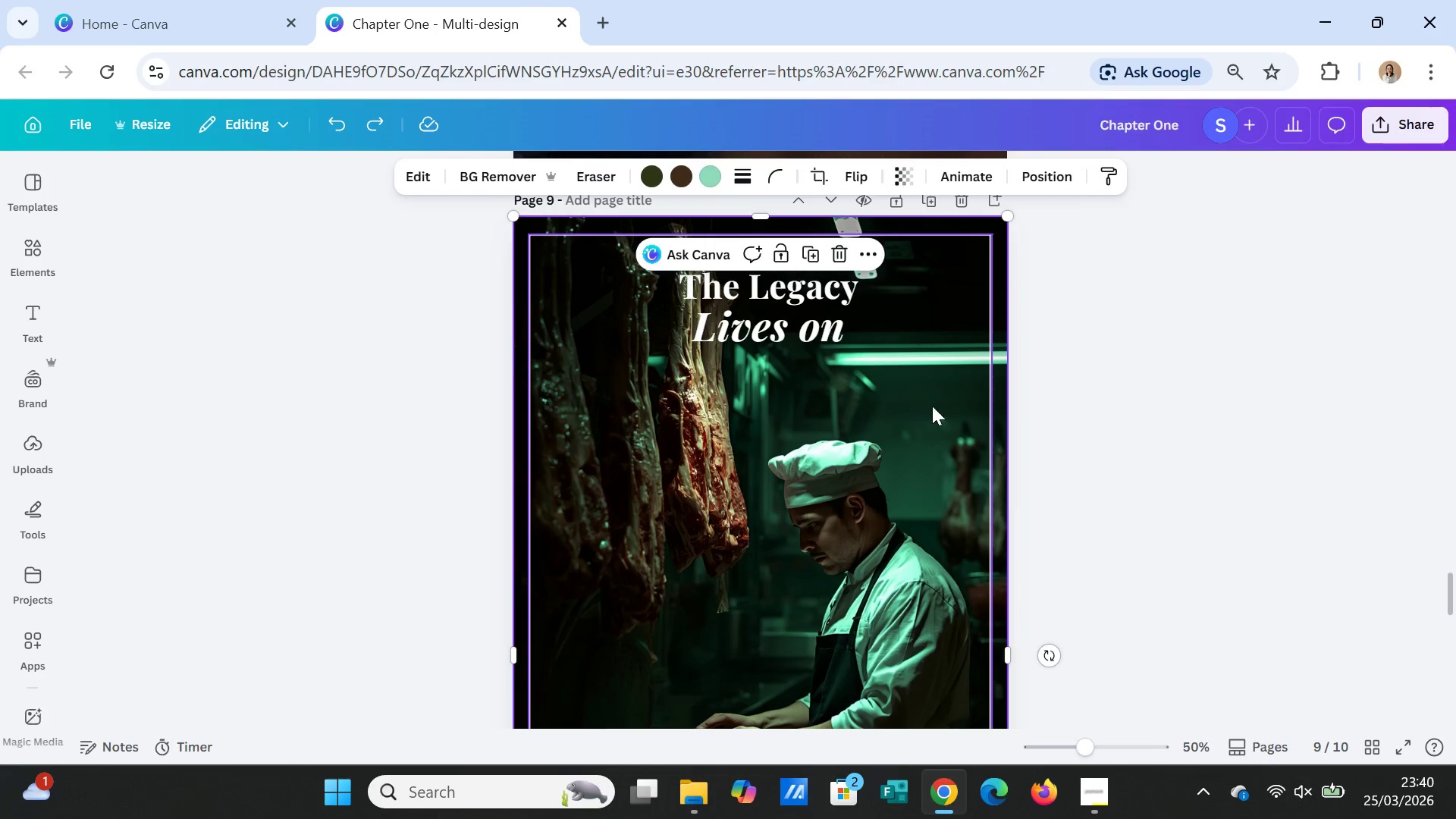 
right_click([932, 405])
 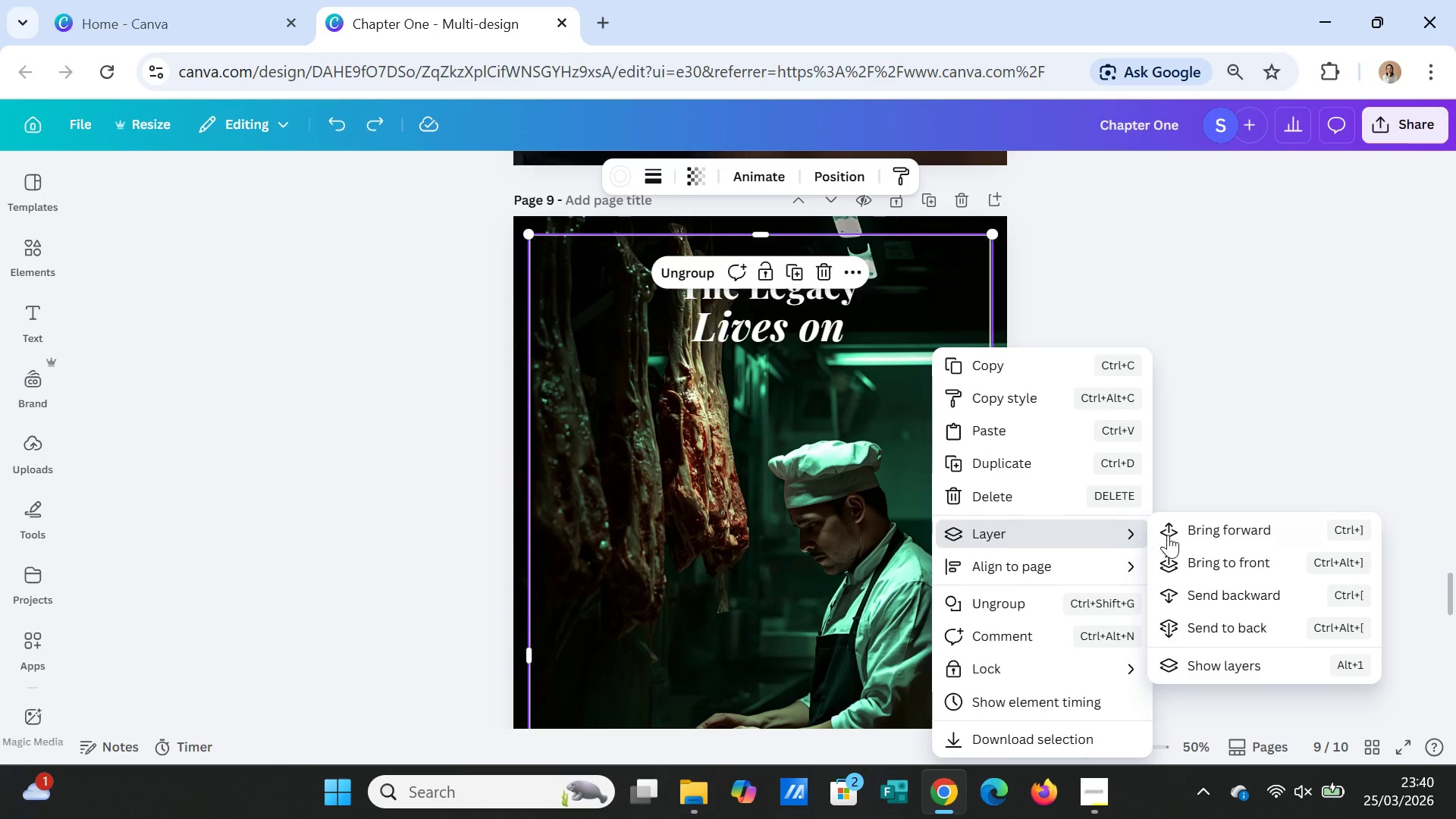 
left_click([1225, 531])
 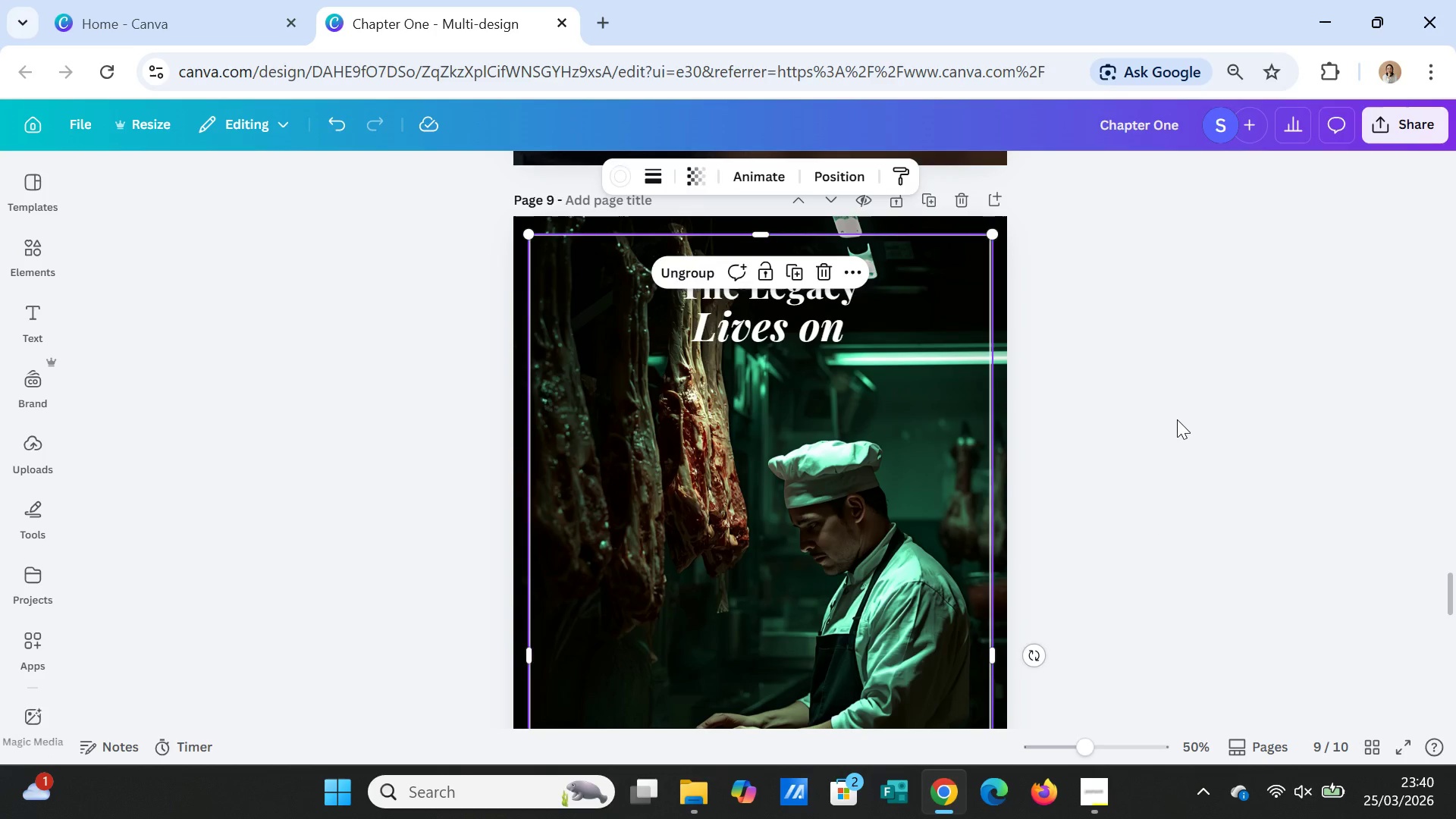 
left_click([1177, 419])
 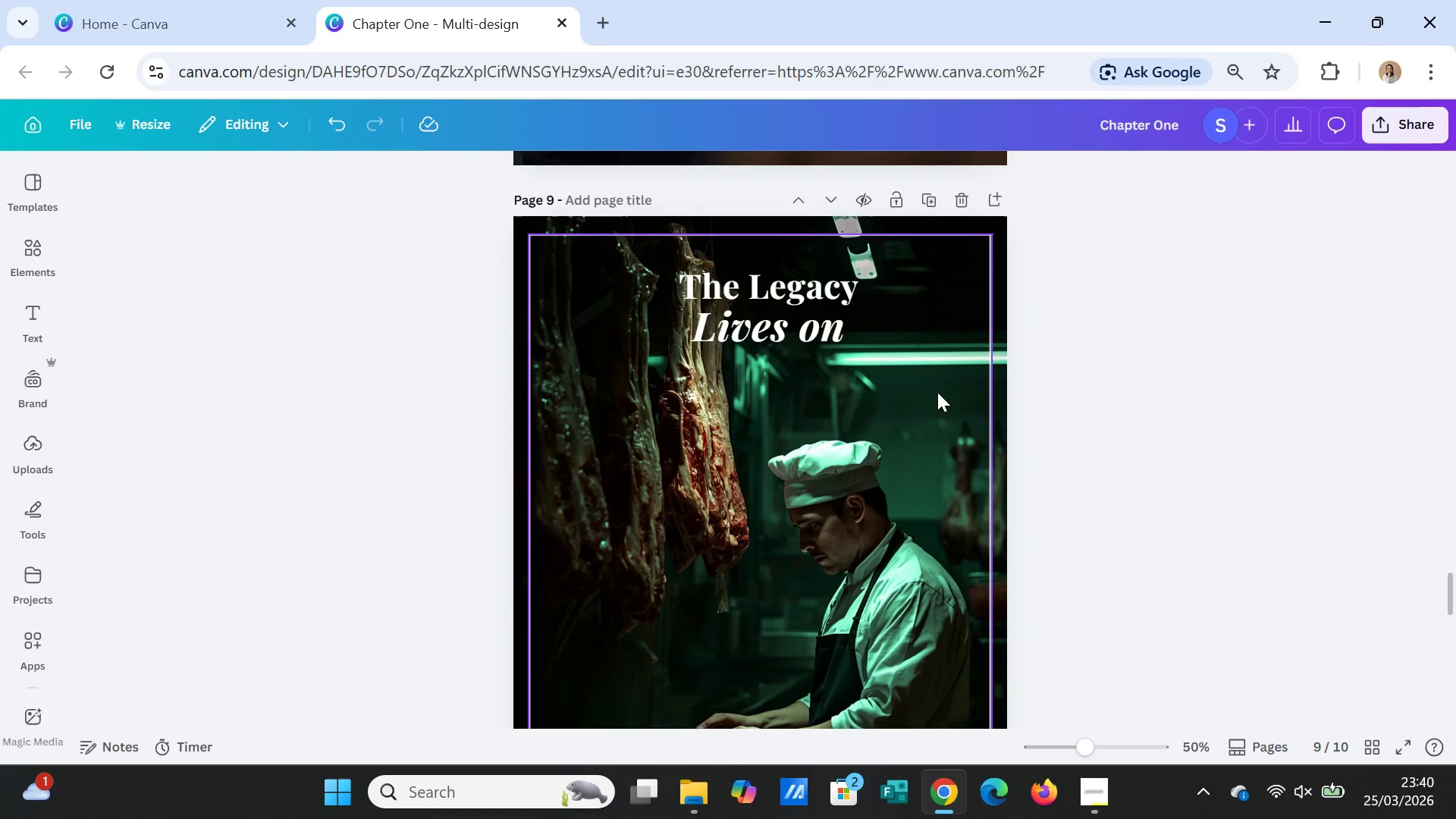 
left_click([937, 391])
 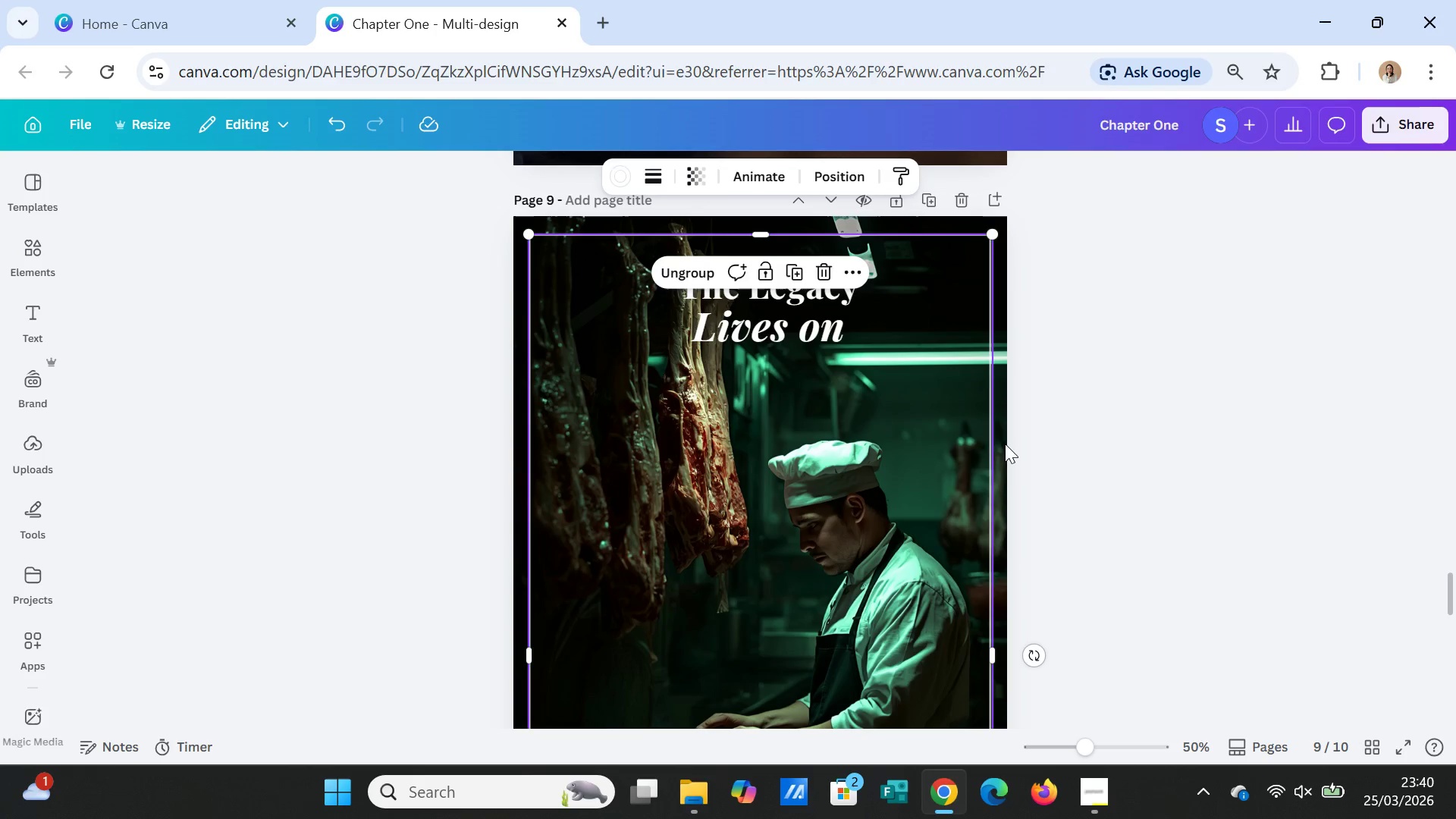 
left_click([1000, 441])
 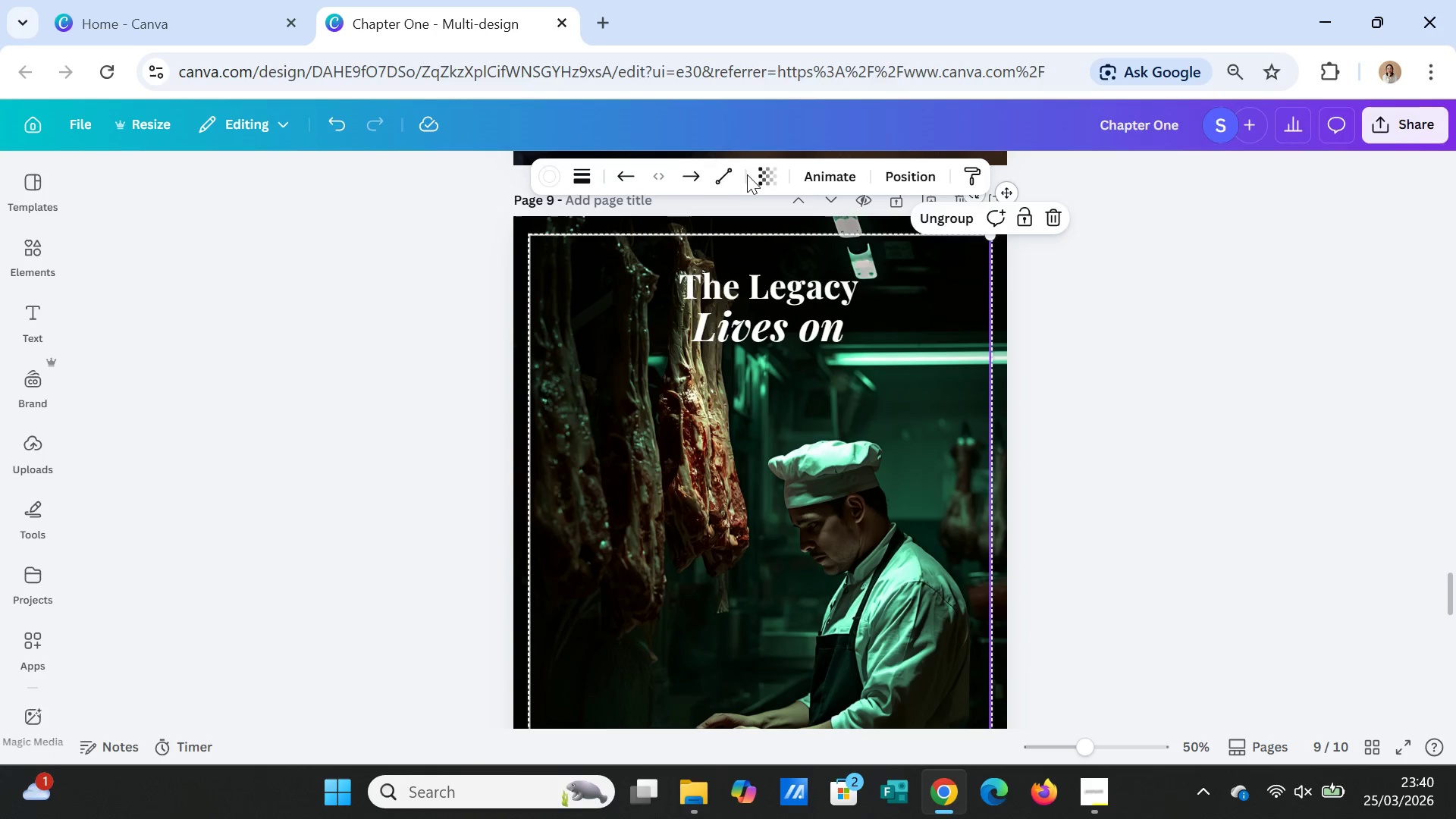 
left_click([767, 173])
 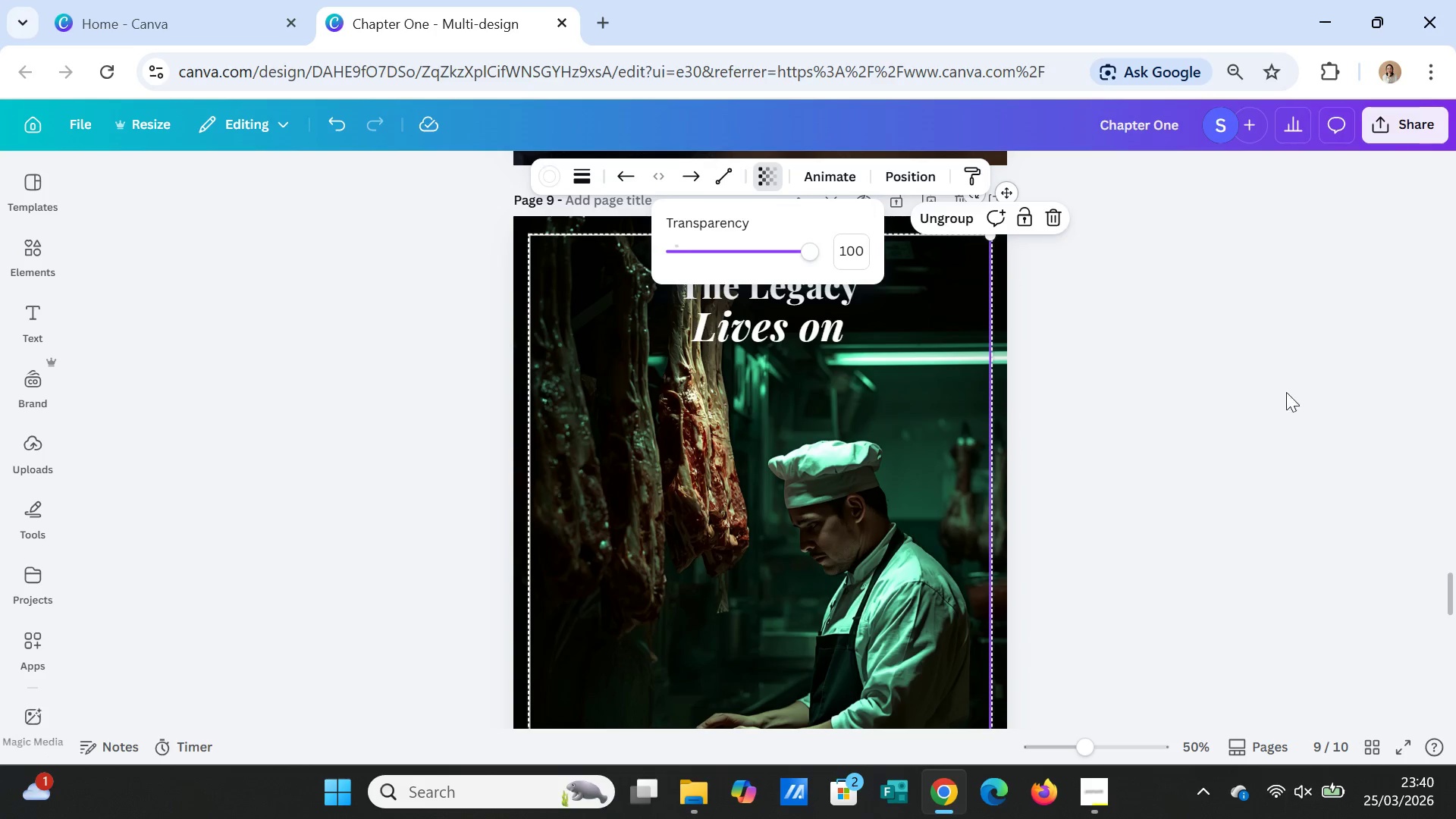 
left_click([1311, 415])
 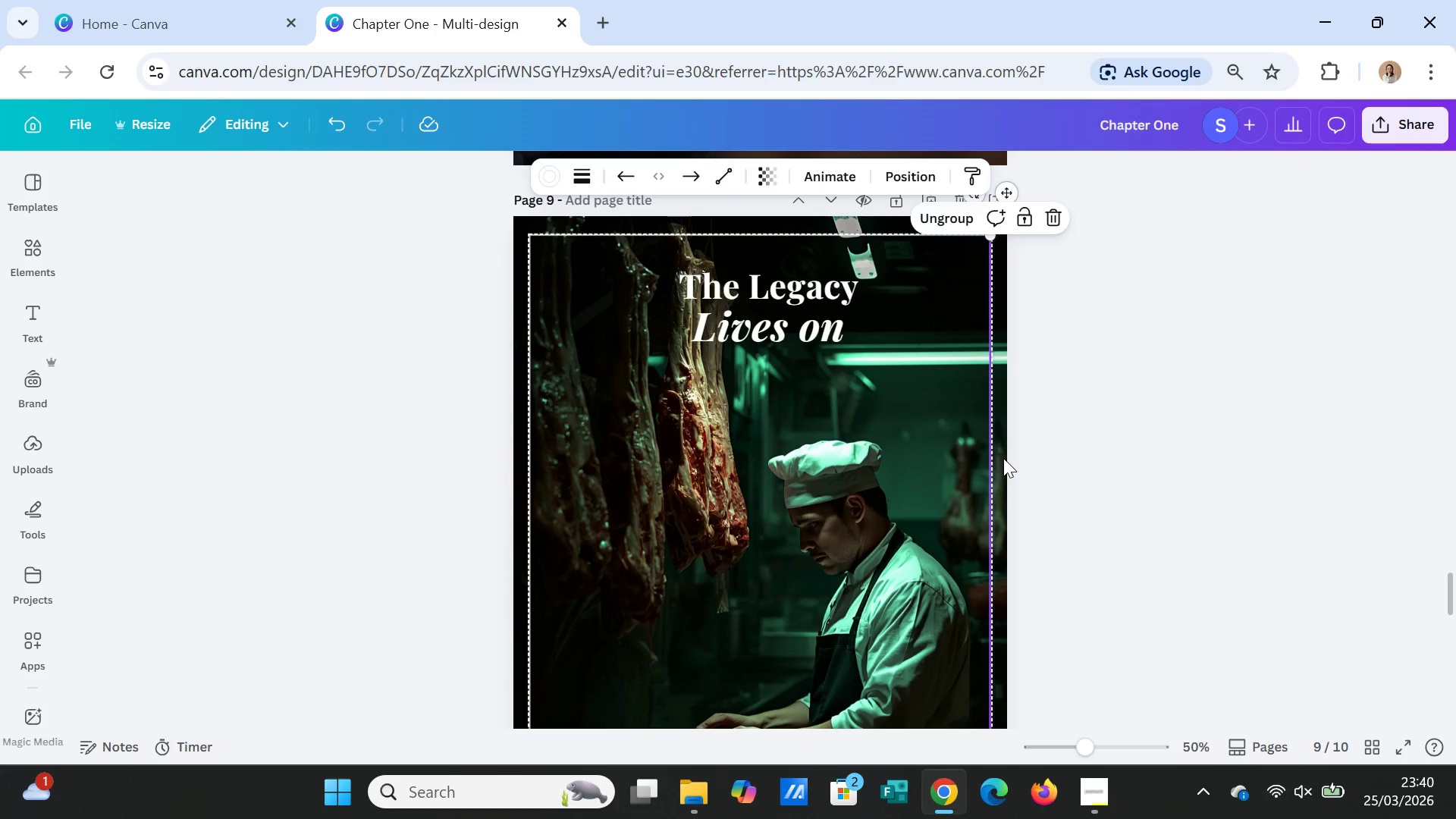 
right_click([1003, 458])
 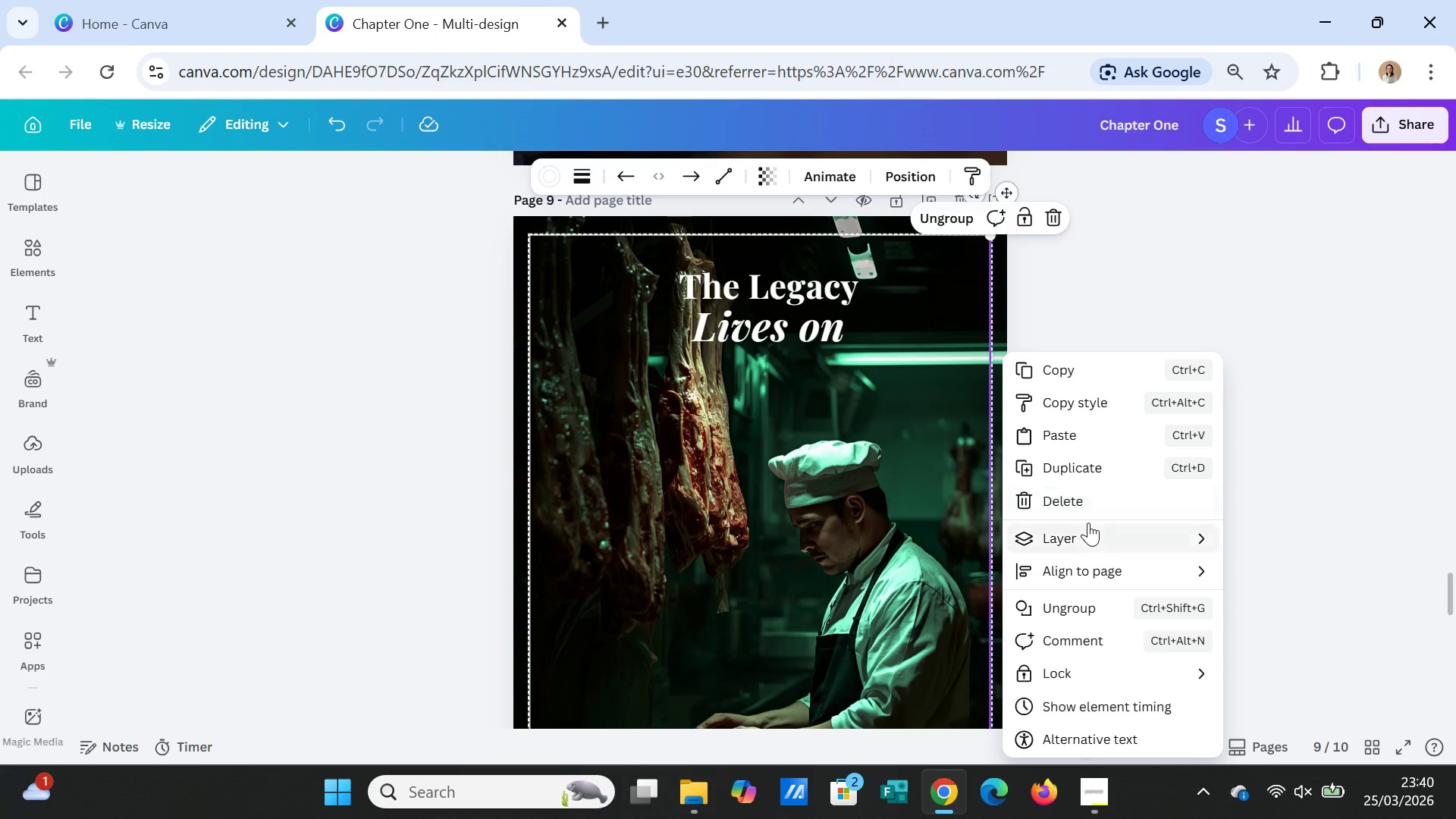 
mouse_move([1087, 536])
 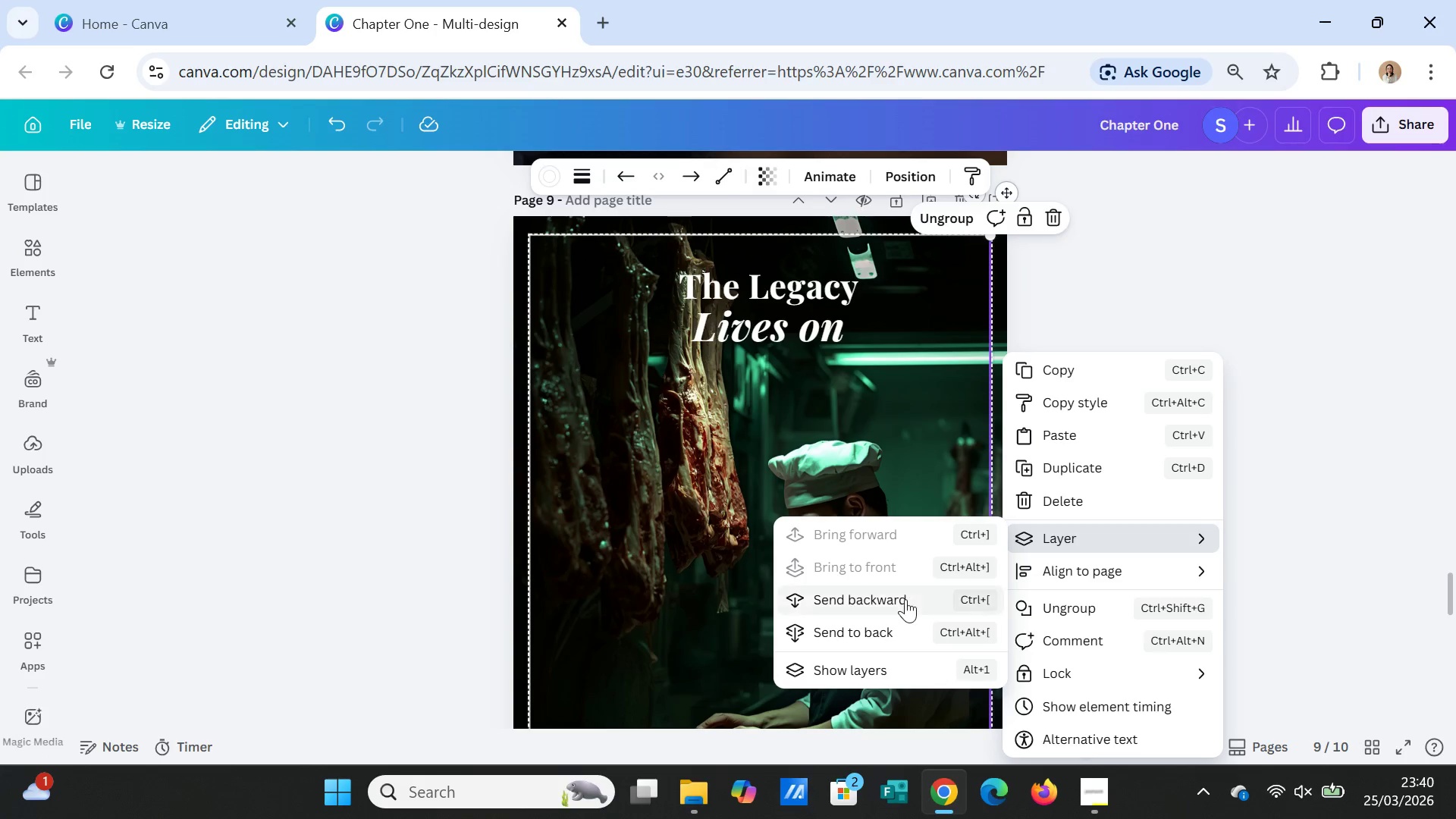 
left_click([905, 599])
 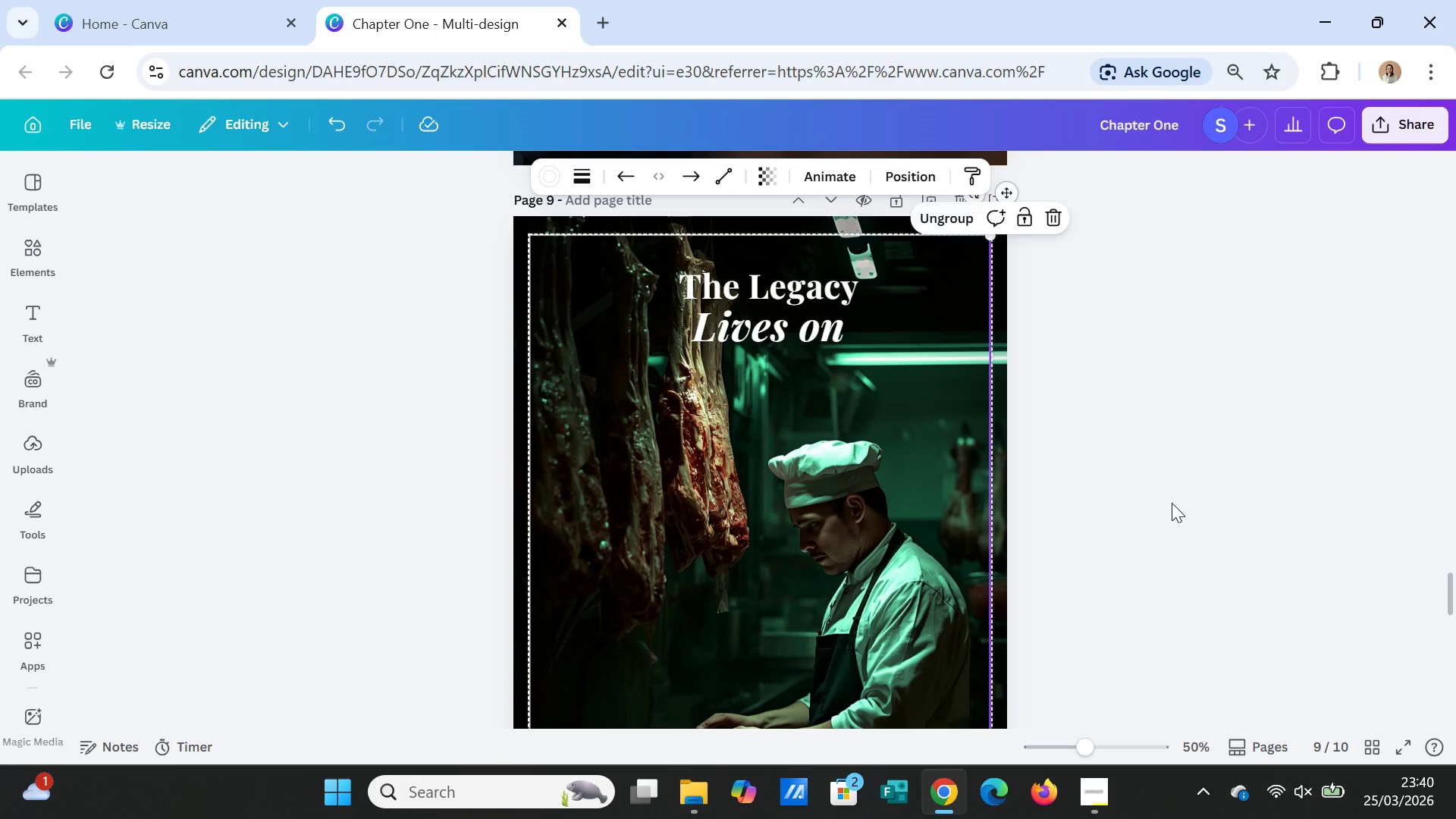 
left_click([1174, 503])
 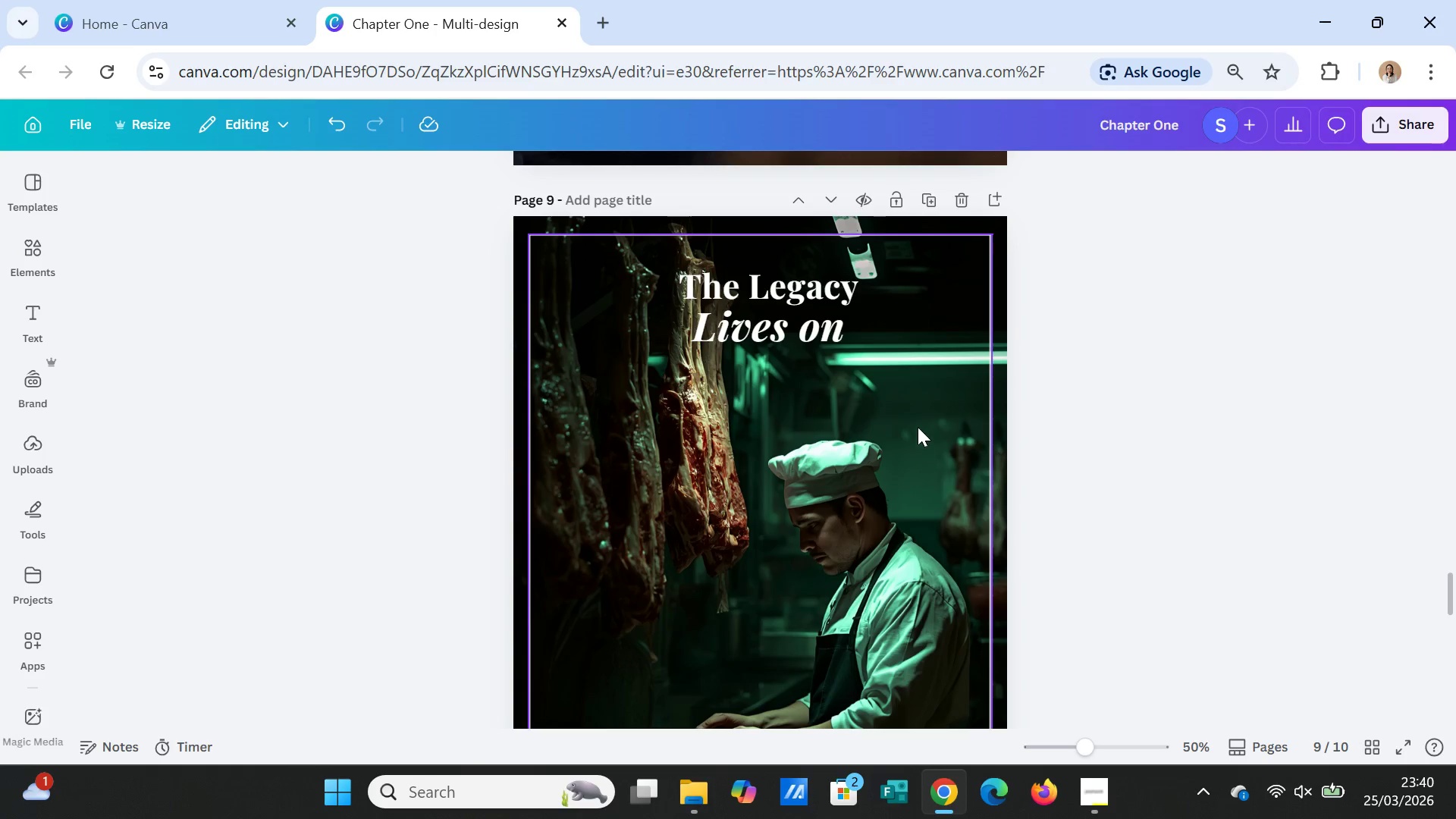 
left_click([918, 426])
 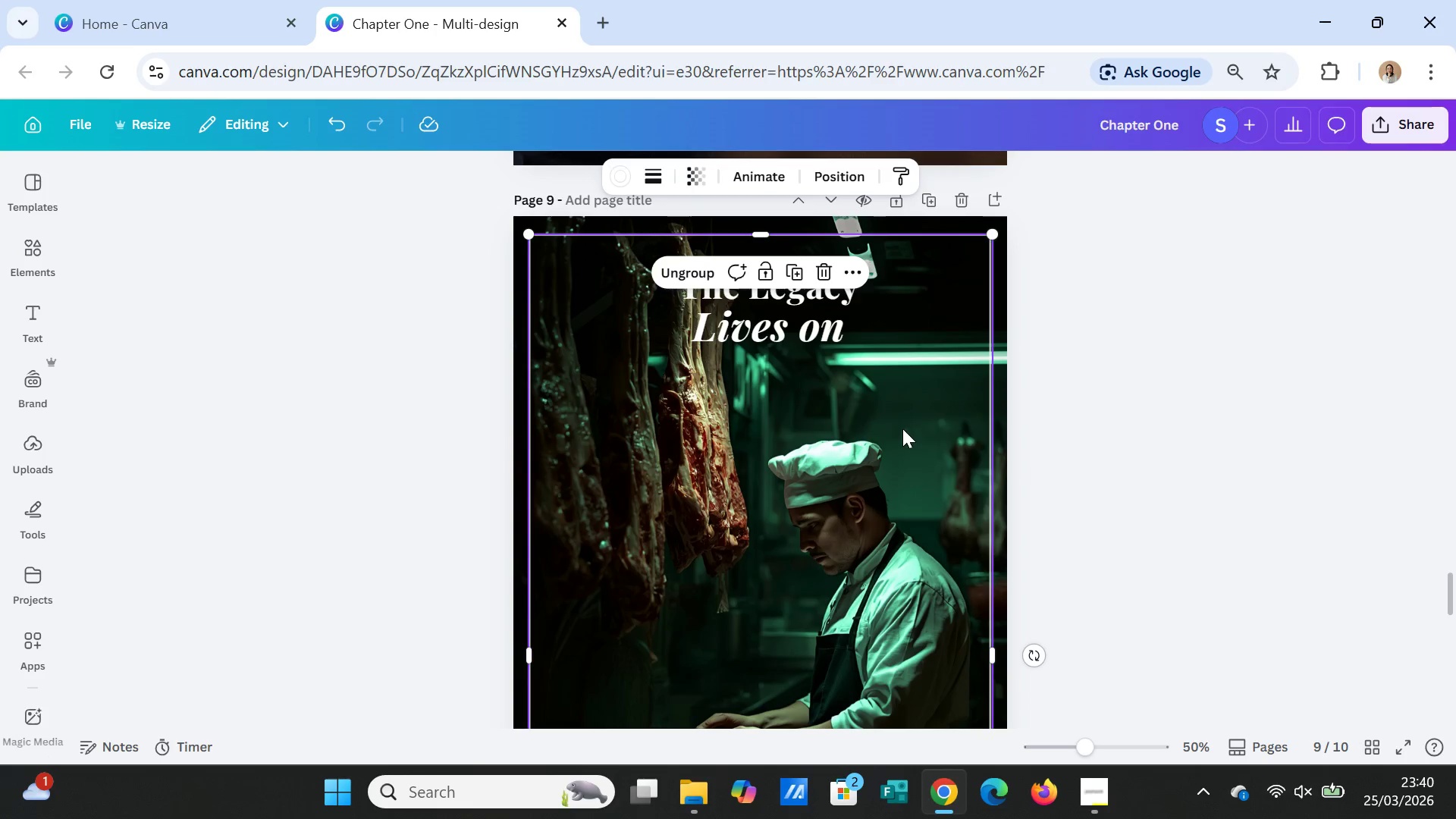 
right_click([833, 390])
 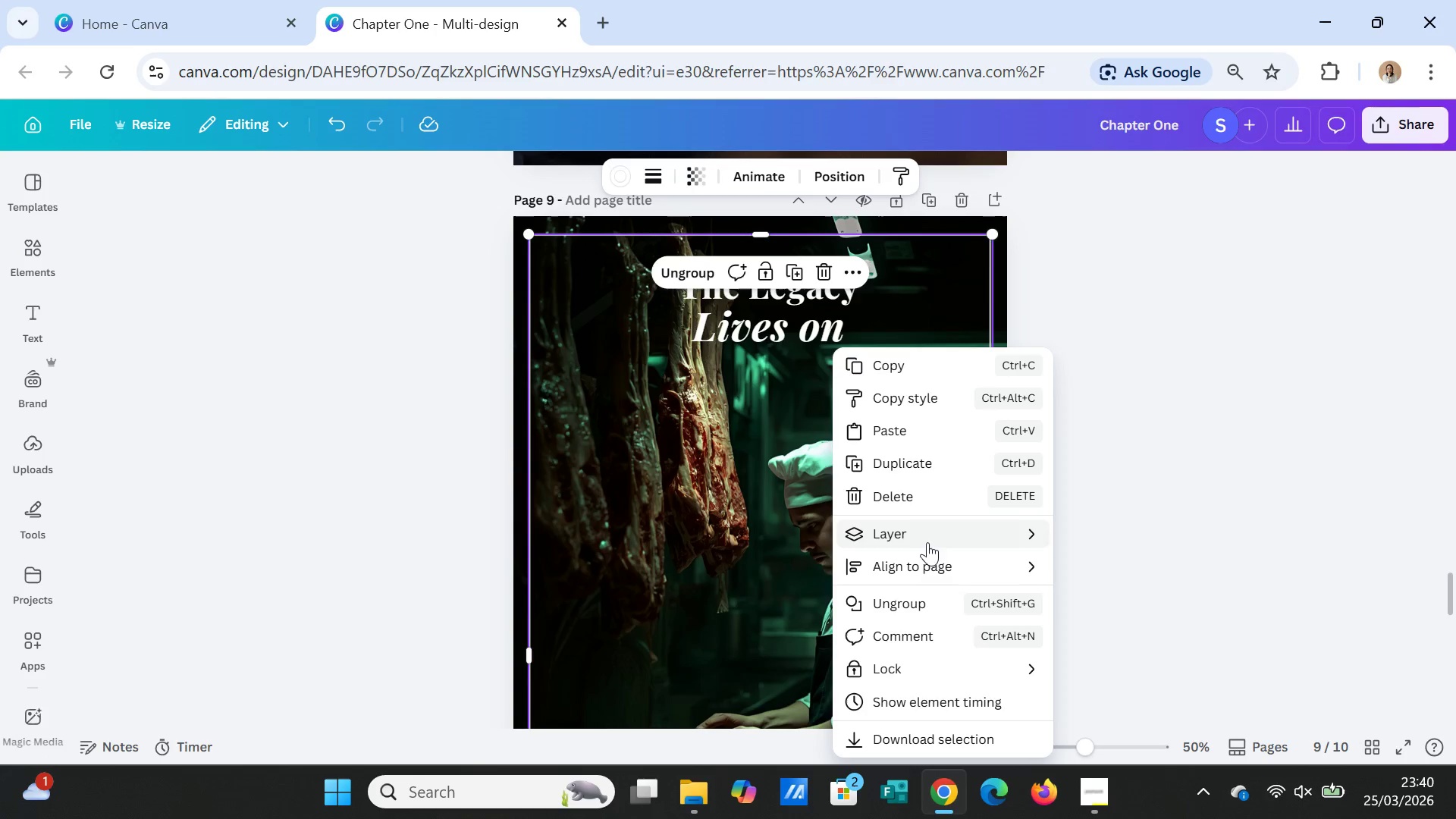 
left_click([929, 535])
 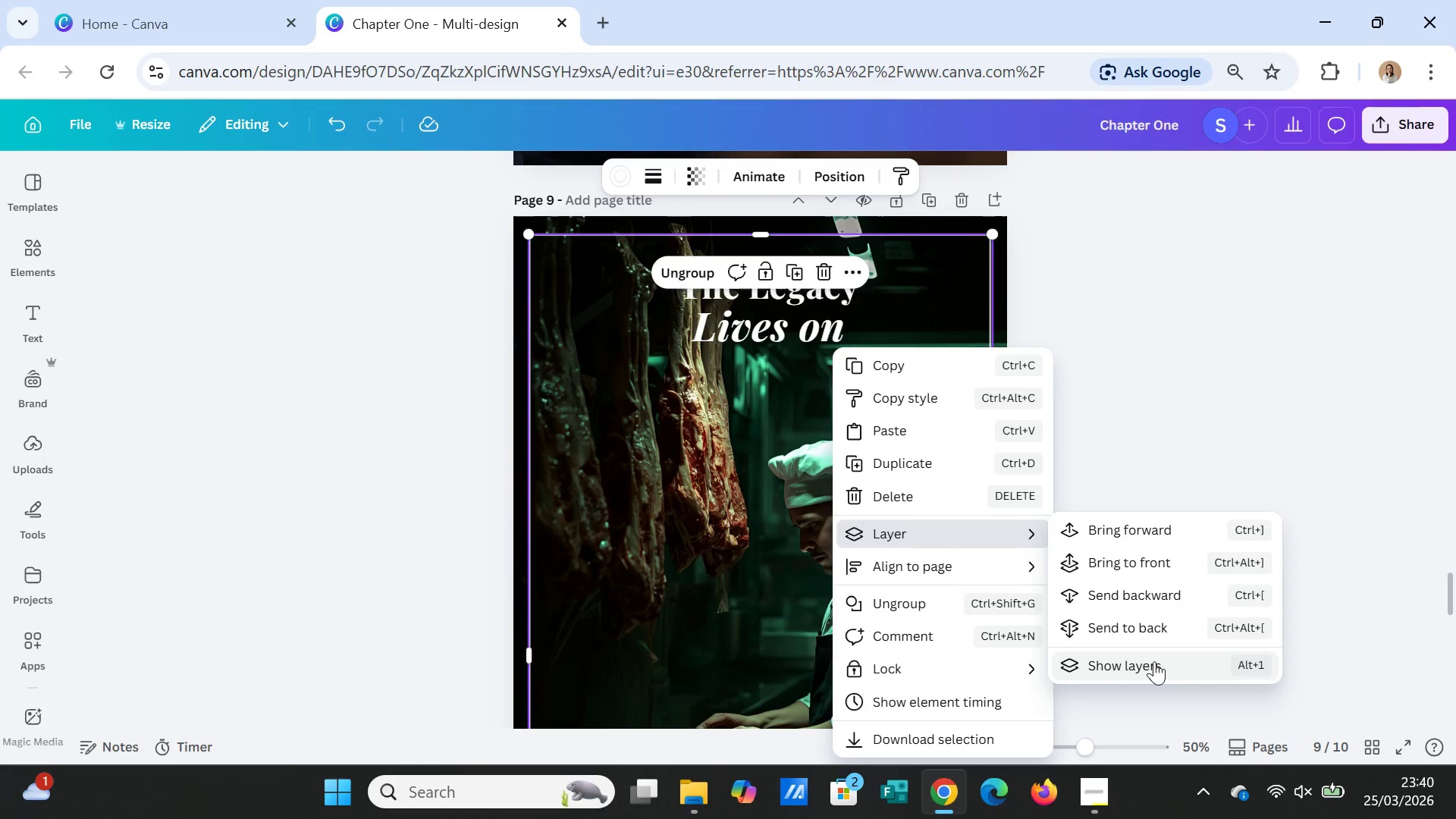 
left_click([1152, 664])
 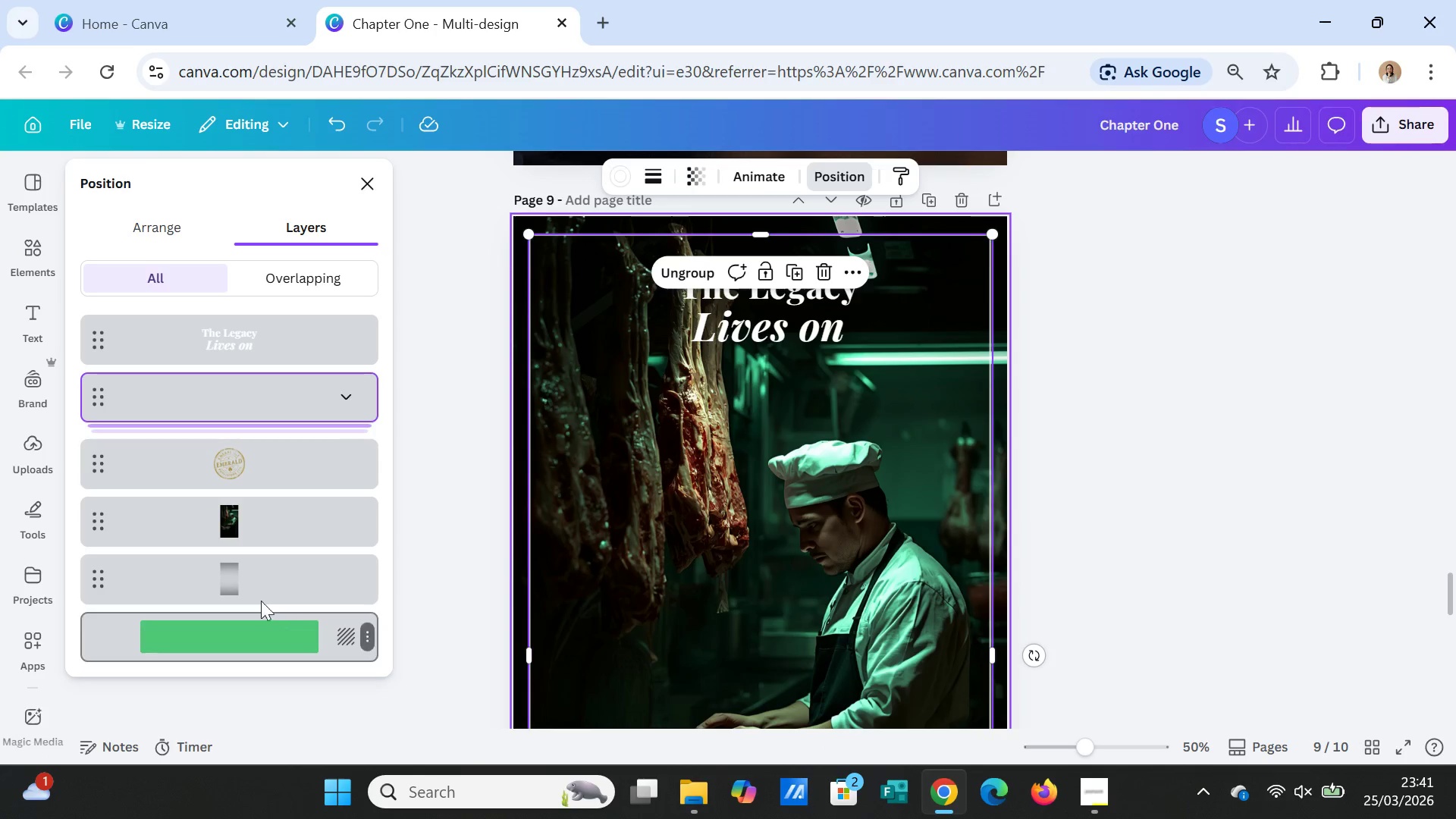 
left_click_drag(start_coordinate=[257, 576], to_coordinate=[260, 400])
 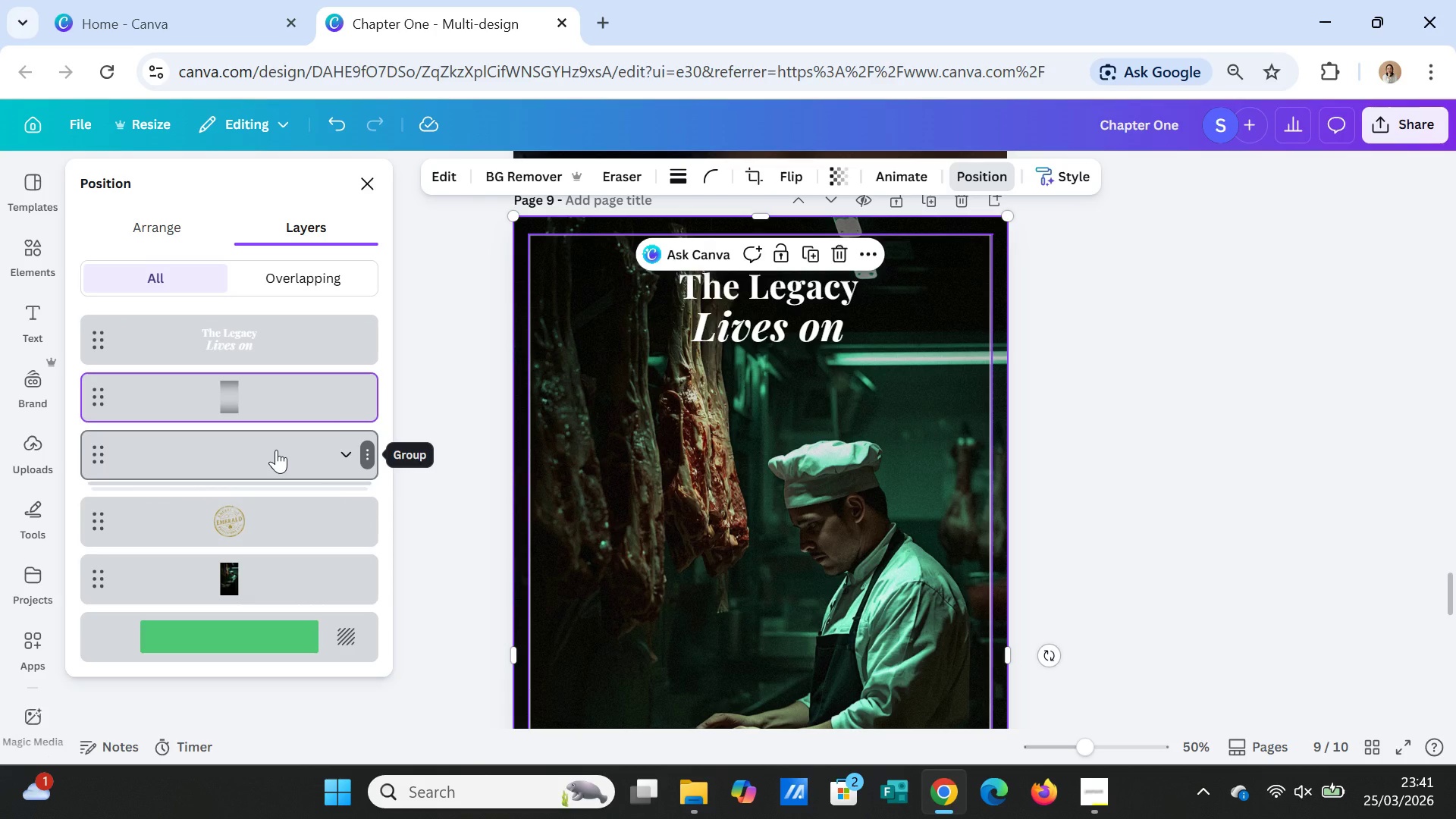 
left_click_drag(start_coordinate=[276, 450], to_coordinate=[280, 388])
 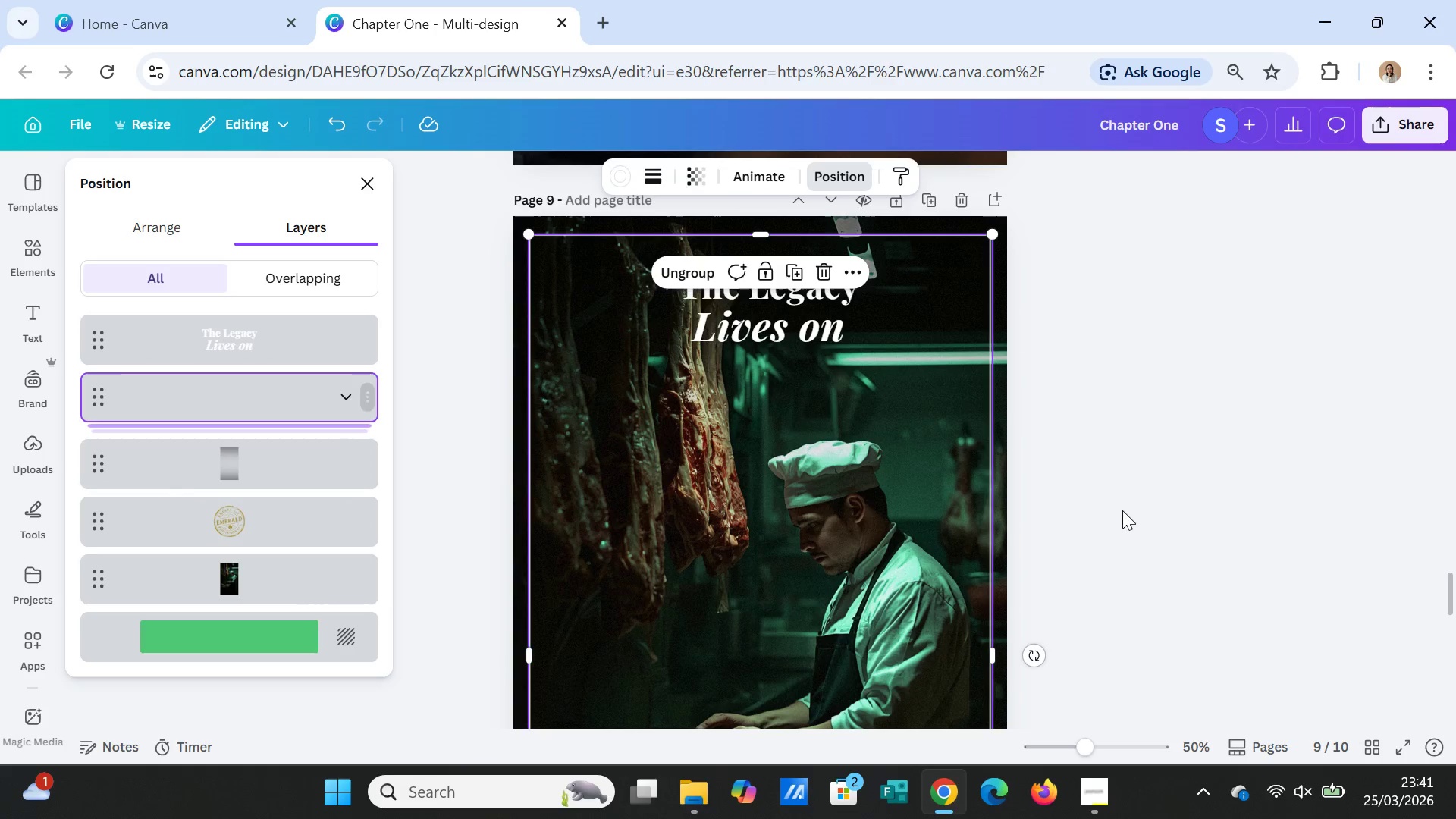 
left_click([1134, 512])
 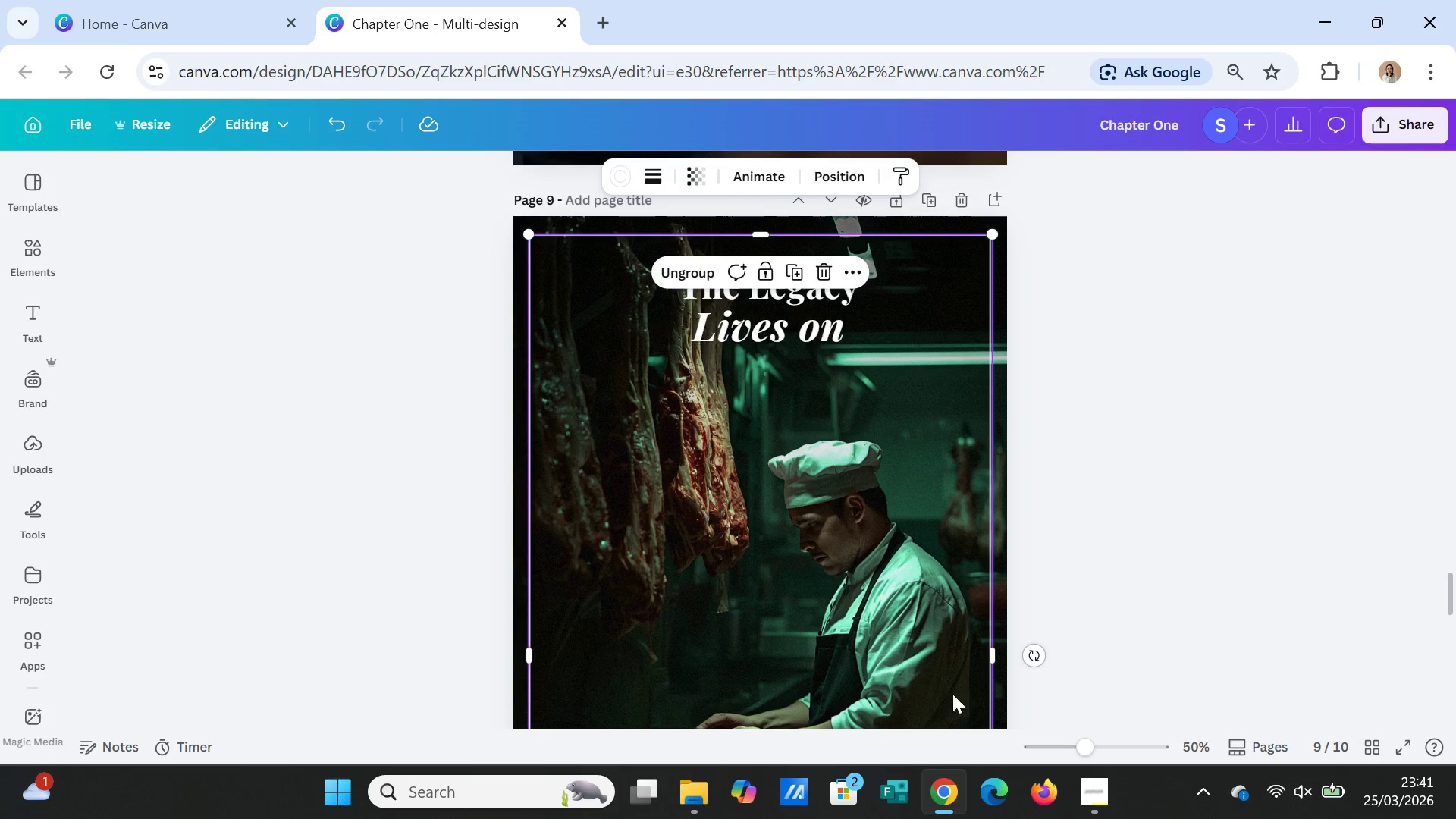 
right_click([856, 516])
 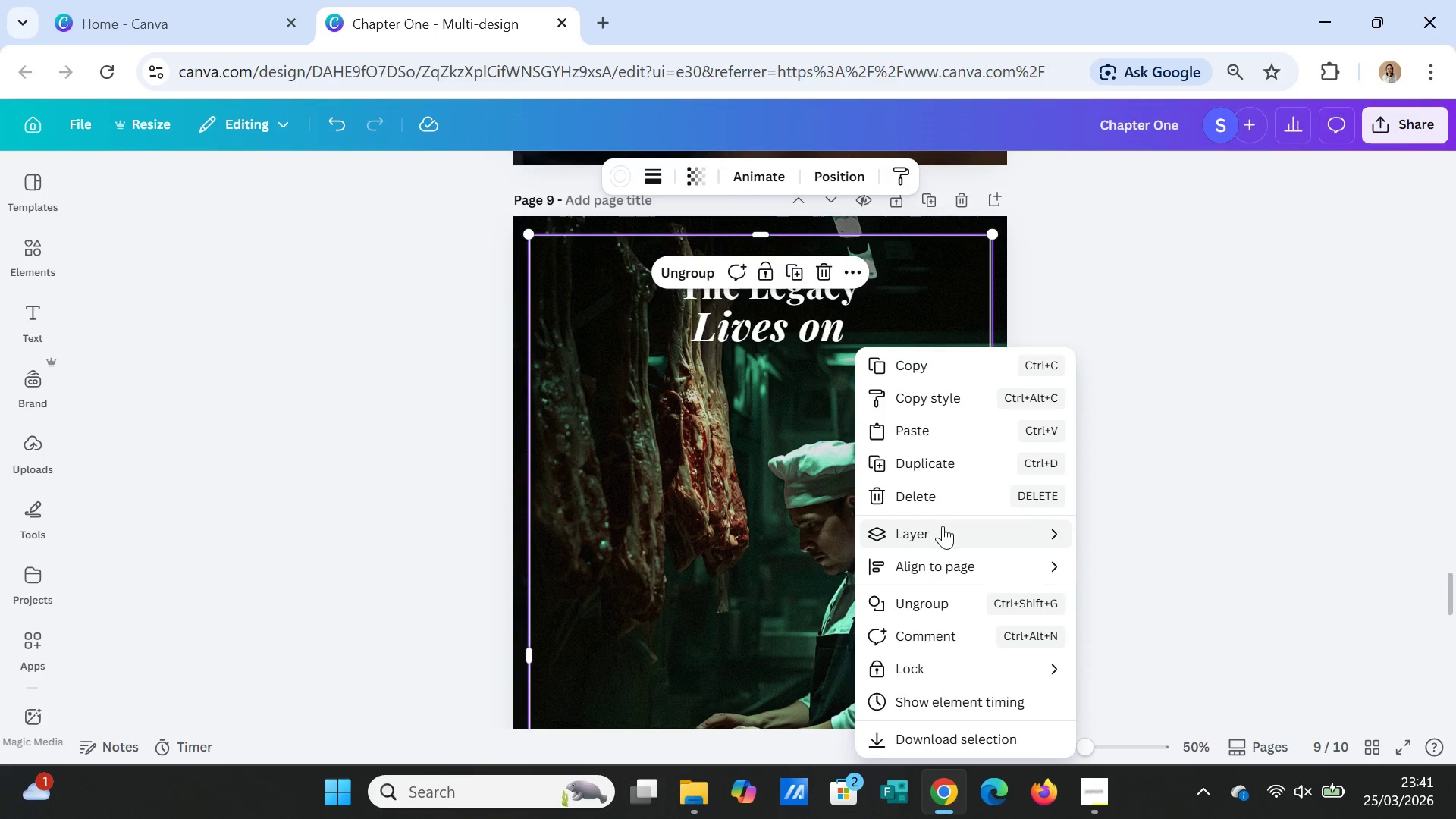 
left_click([952, 532])
 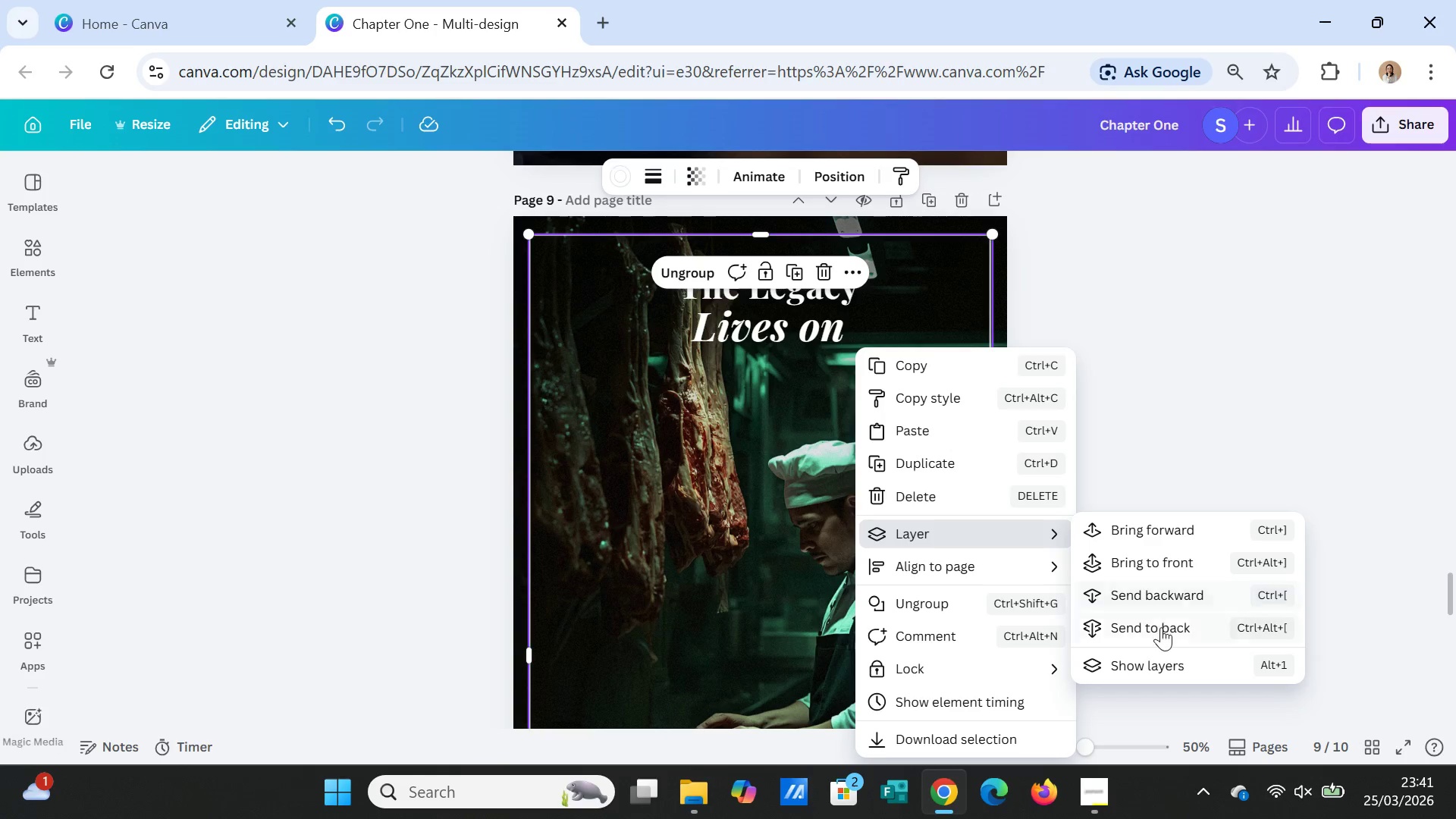 
left_click([1156, 670])
 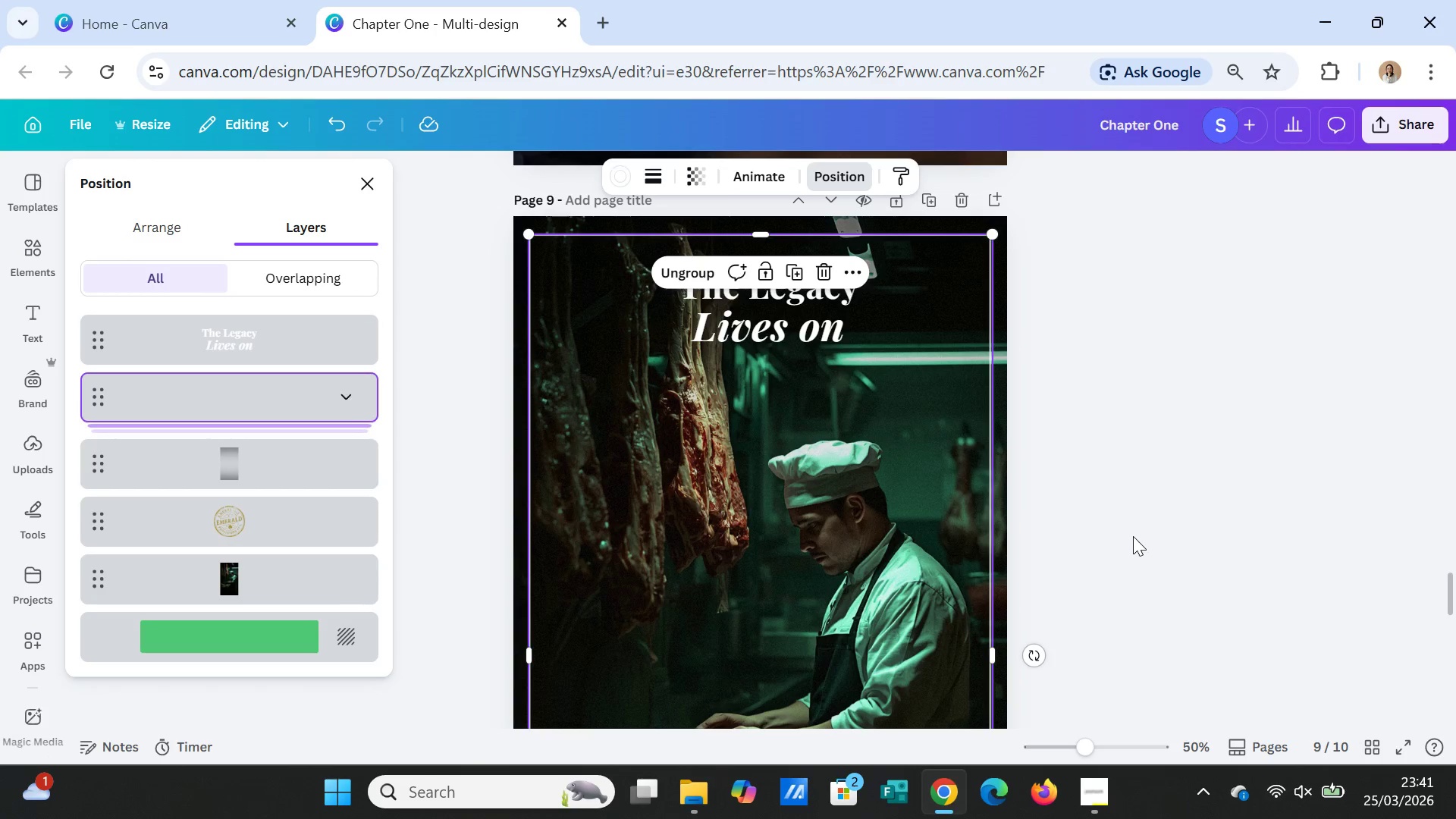 
left_click([1213, 564])
 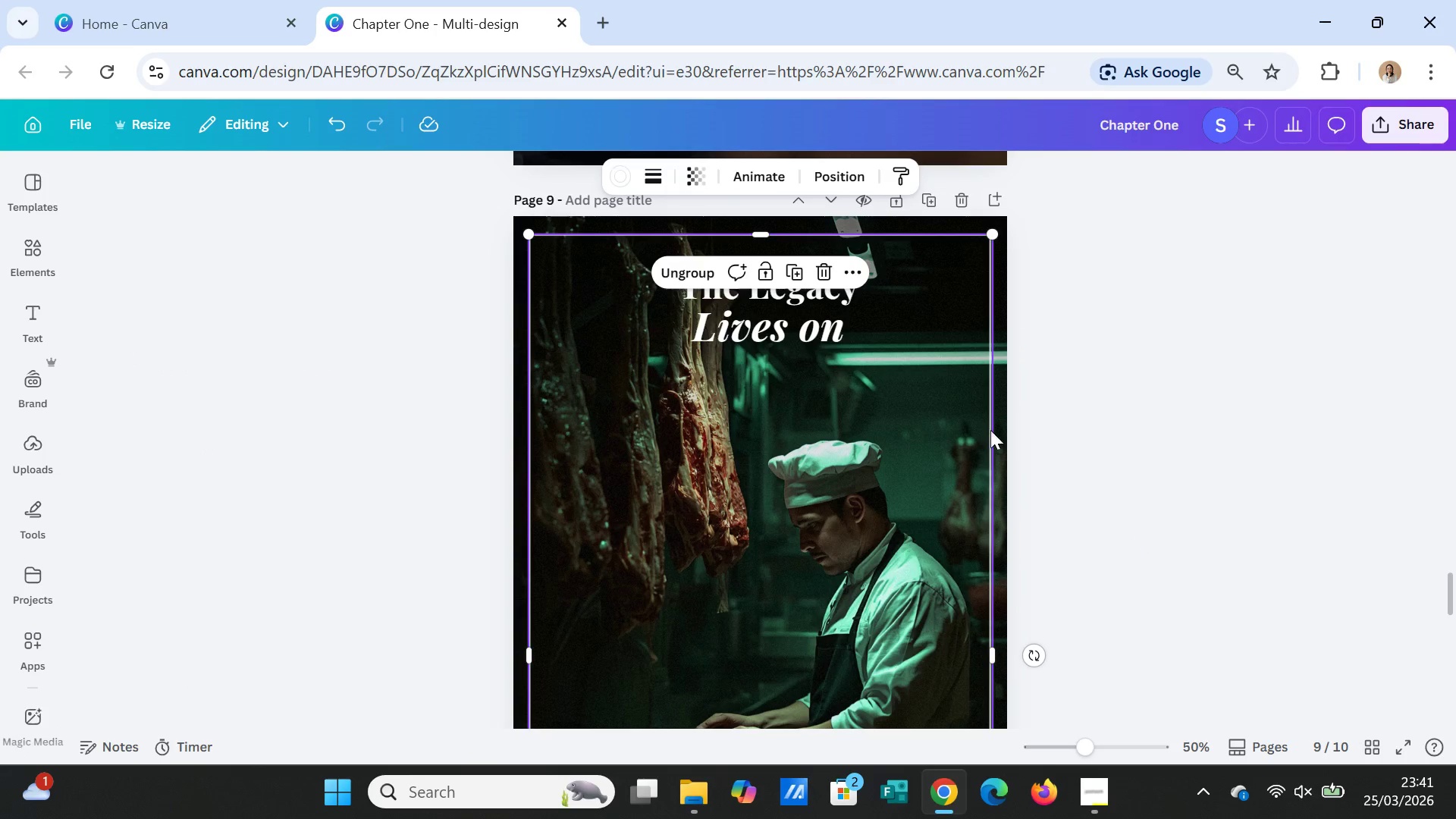 
left_click([1005, 435])
 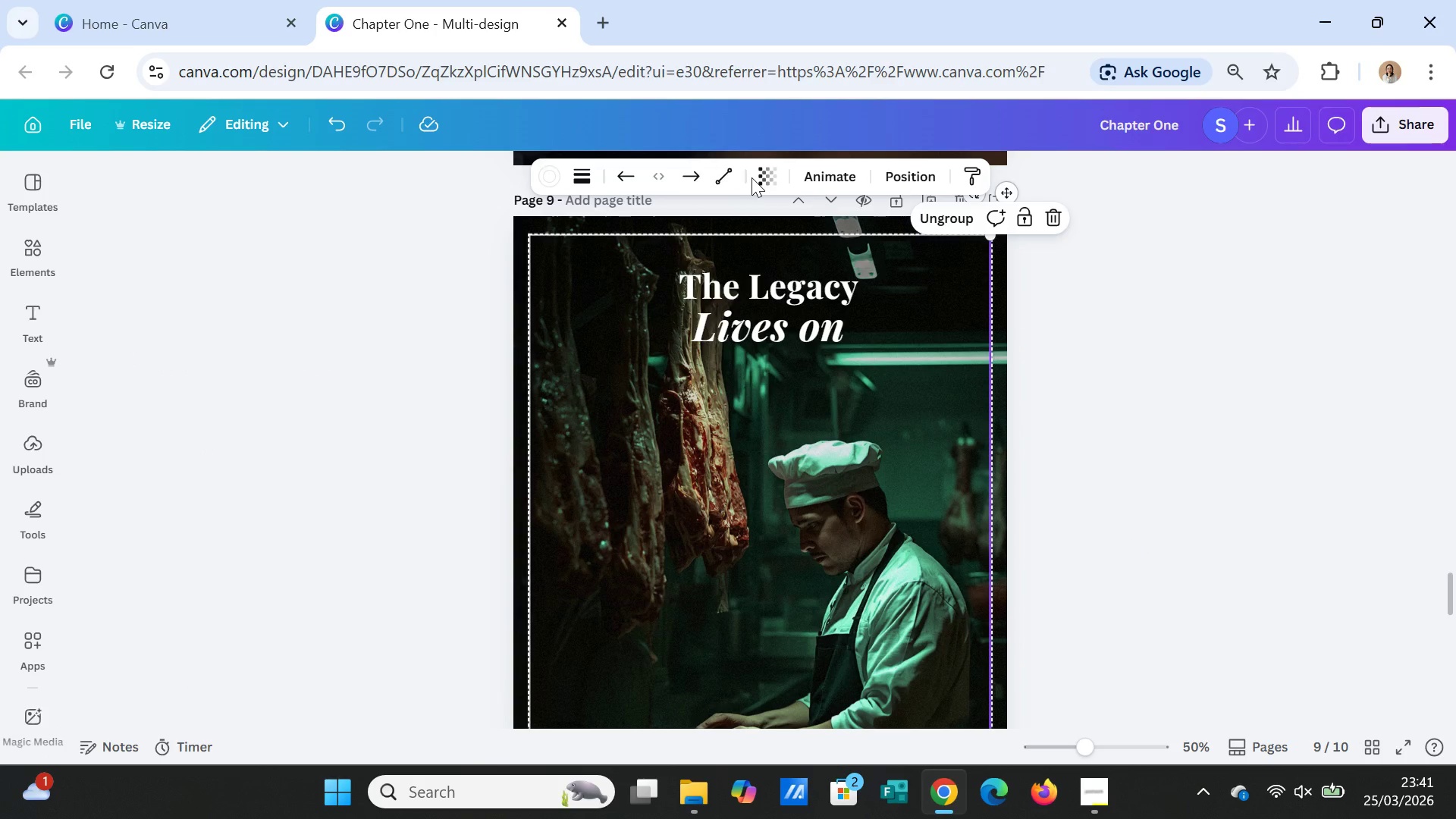 
double_click([762, 180])
 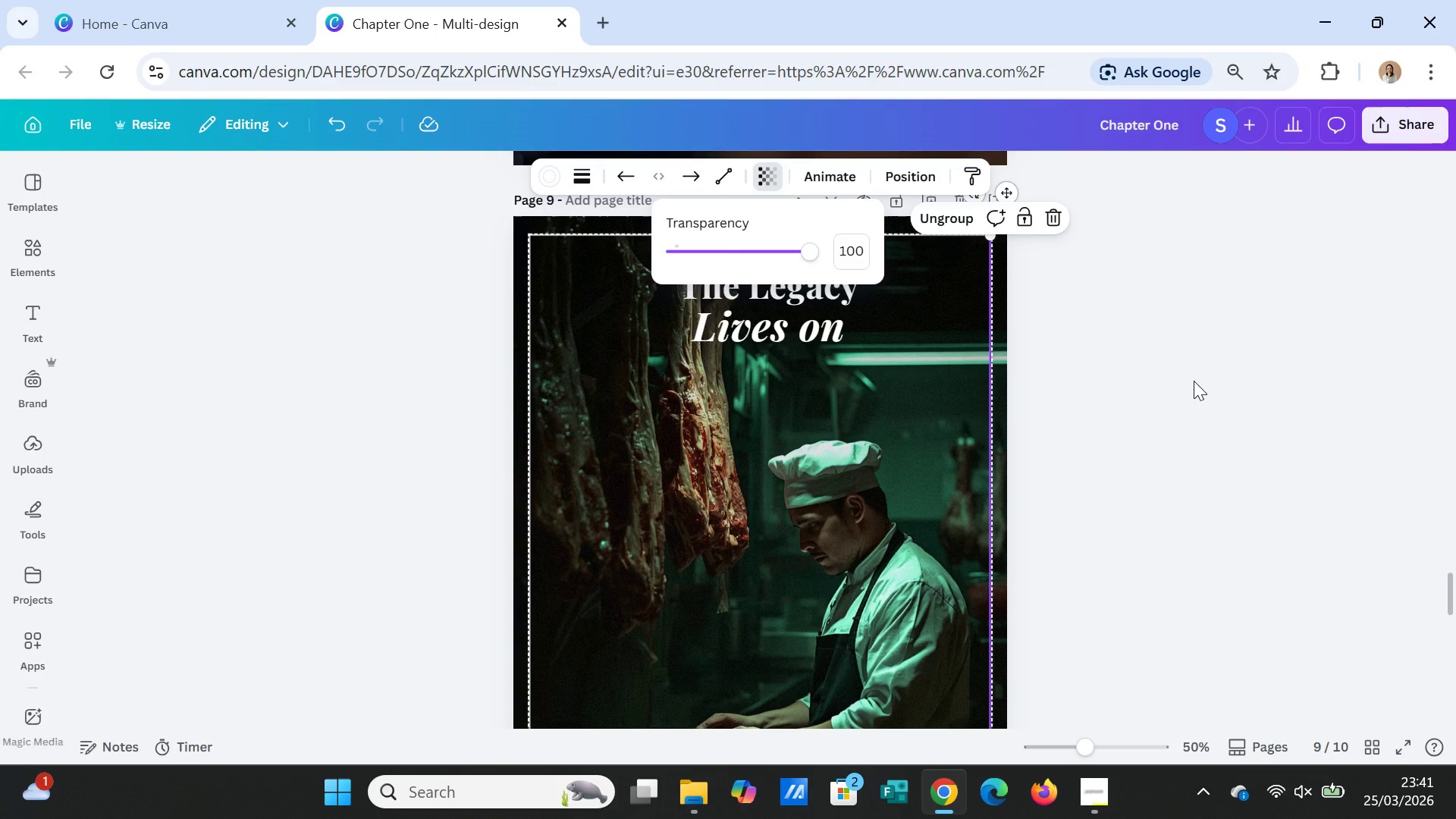 
left_click([1194, 381])
 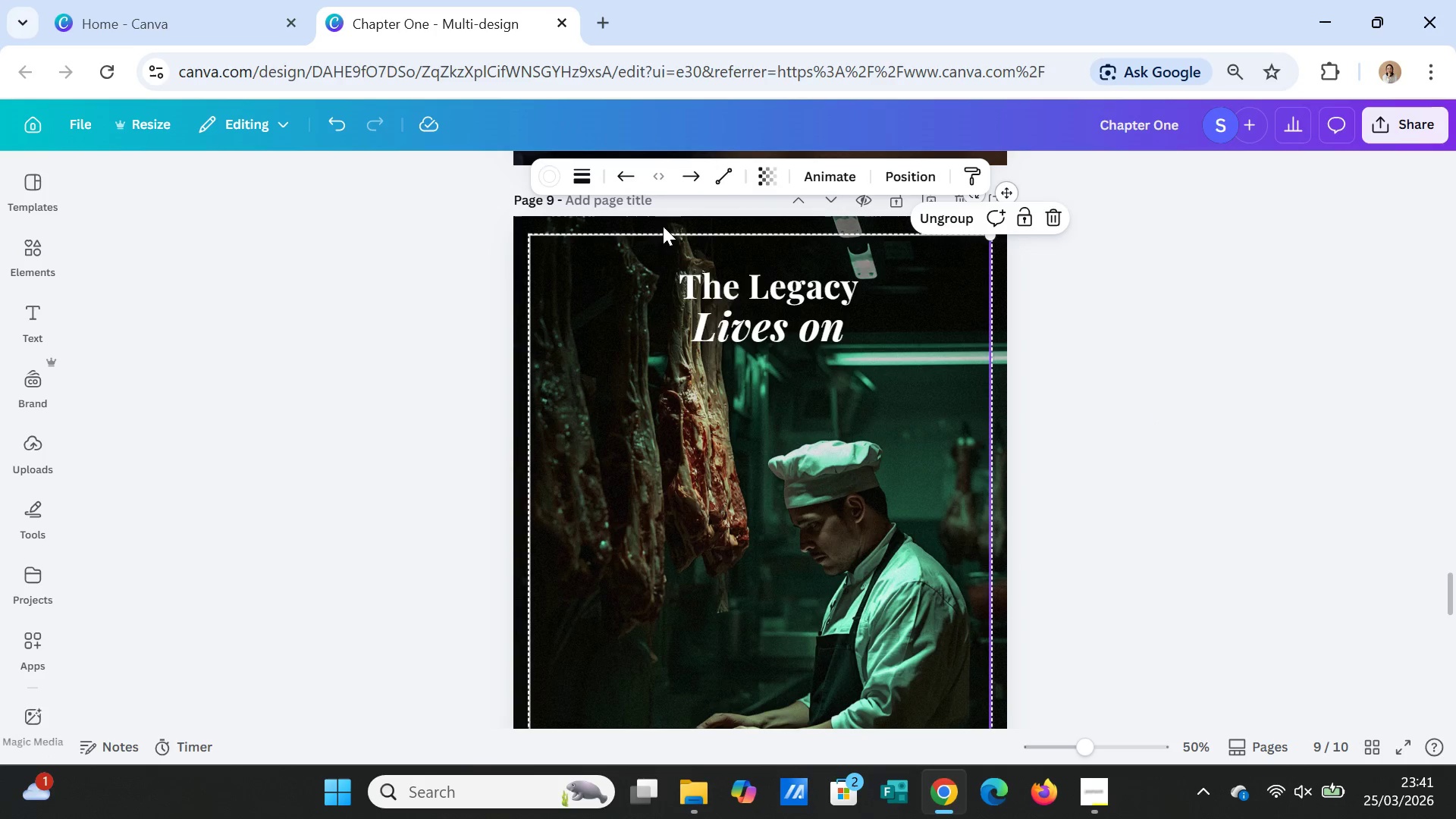 
left_click([664, 219])
 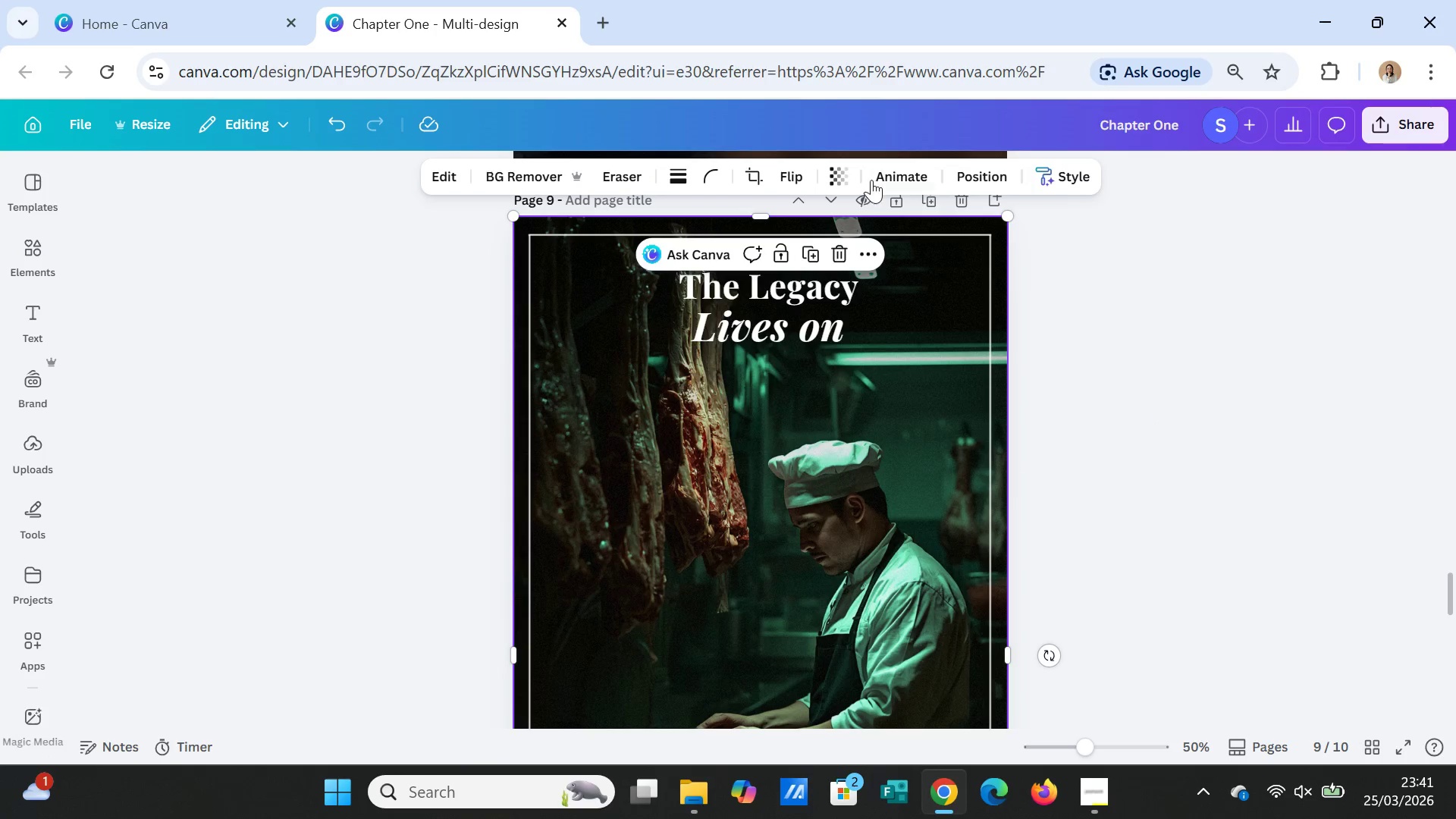 
left_click([849, 171])
 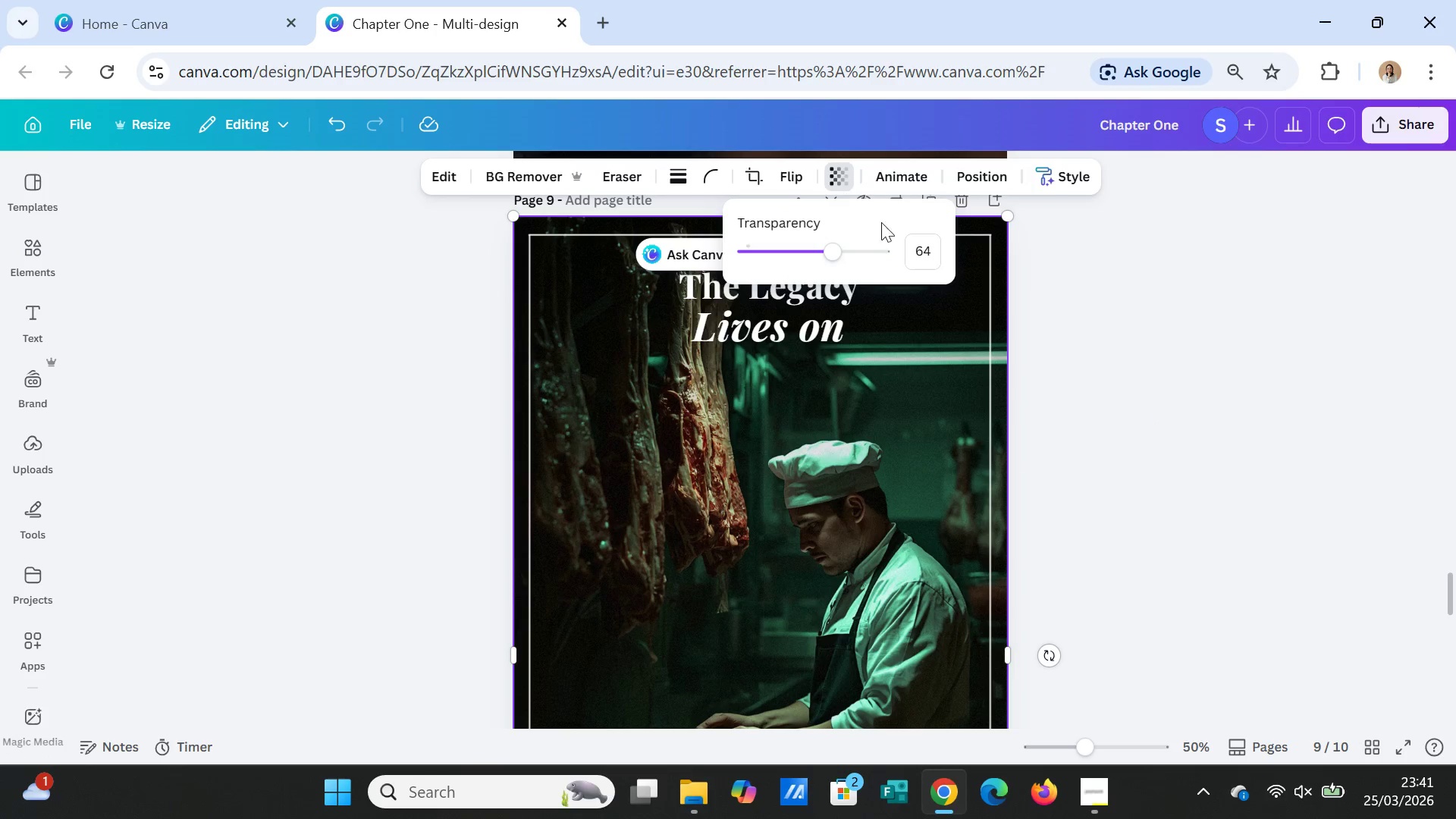 
left_click([1161, 451])
 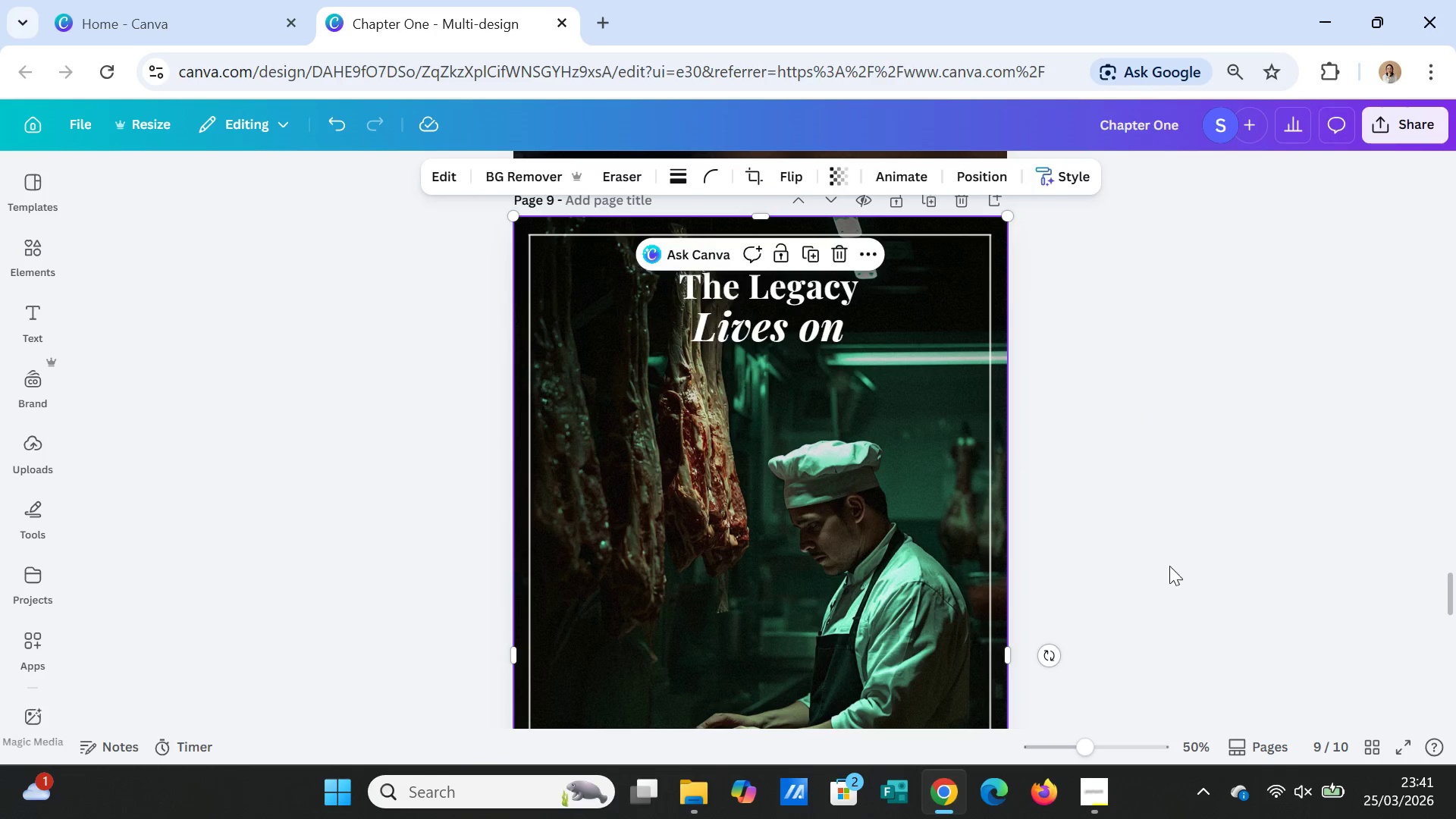 
scroll: coordinate [1162, 581], scroll_direction: down, amount: 4.0
 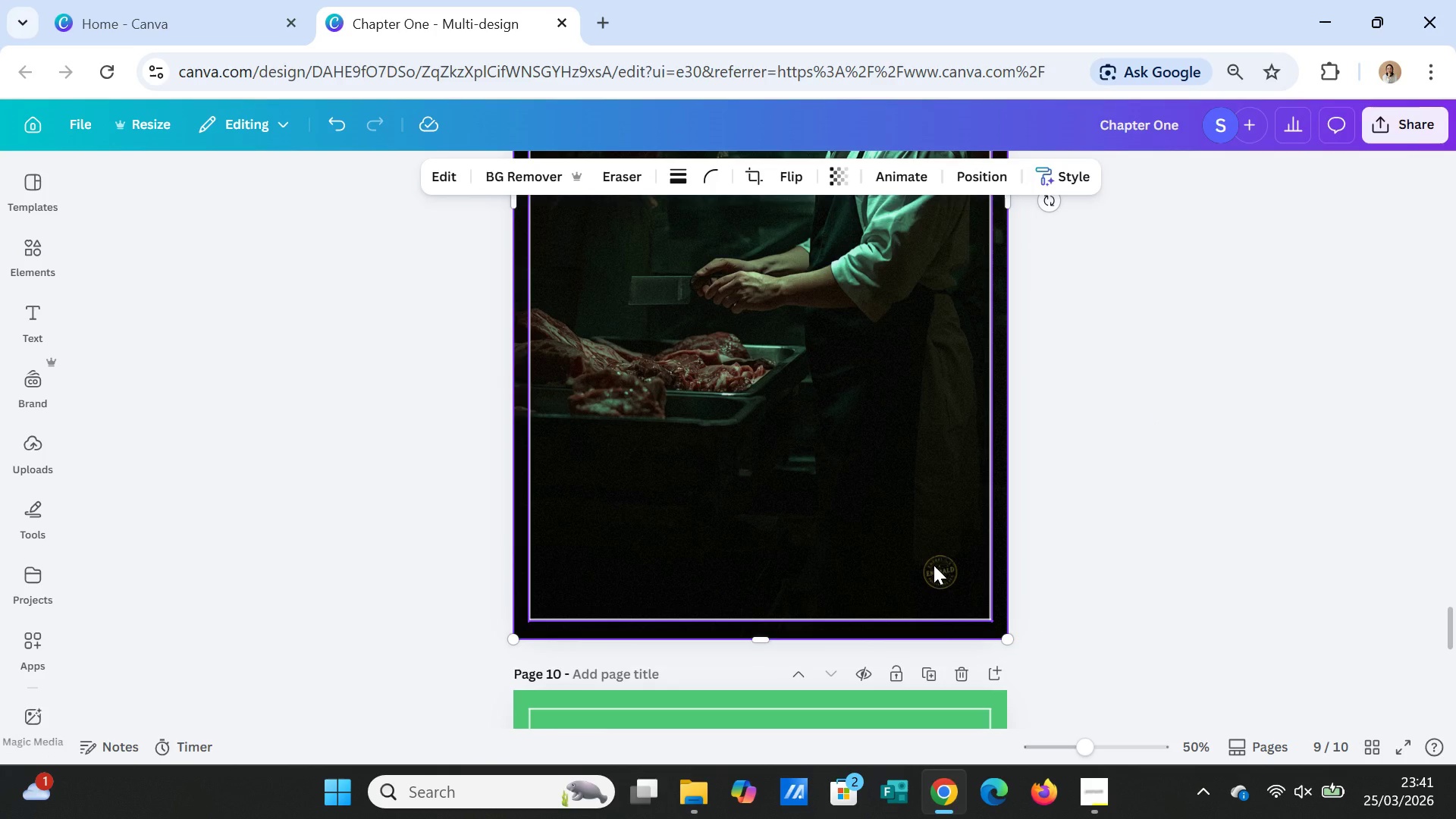 
left_click([934, 565])
 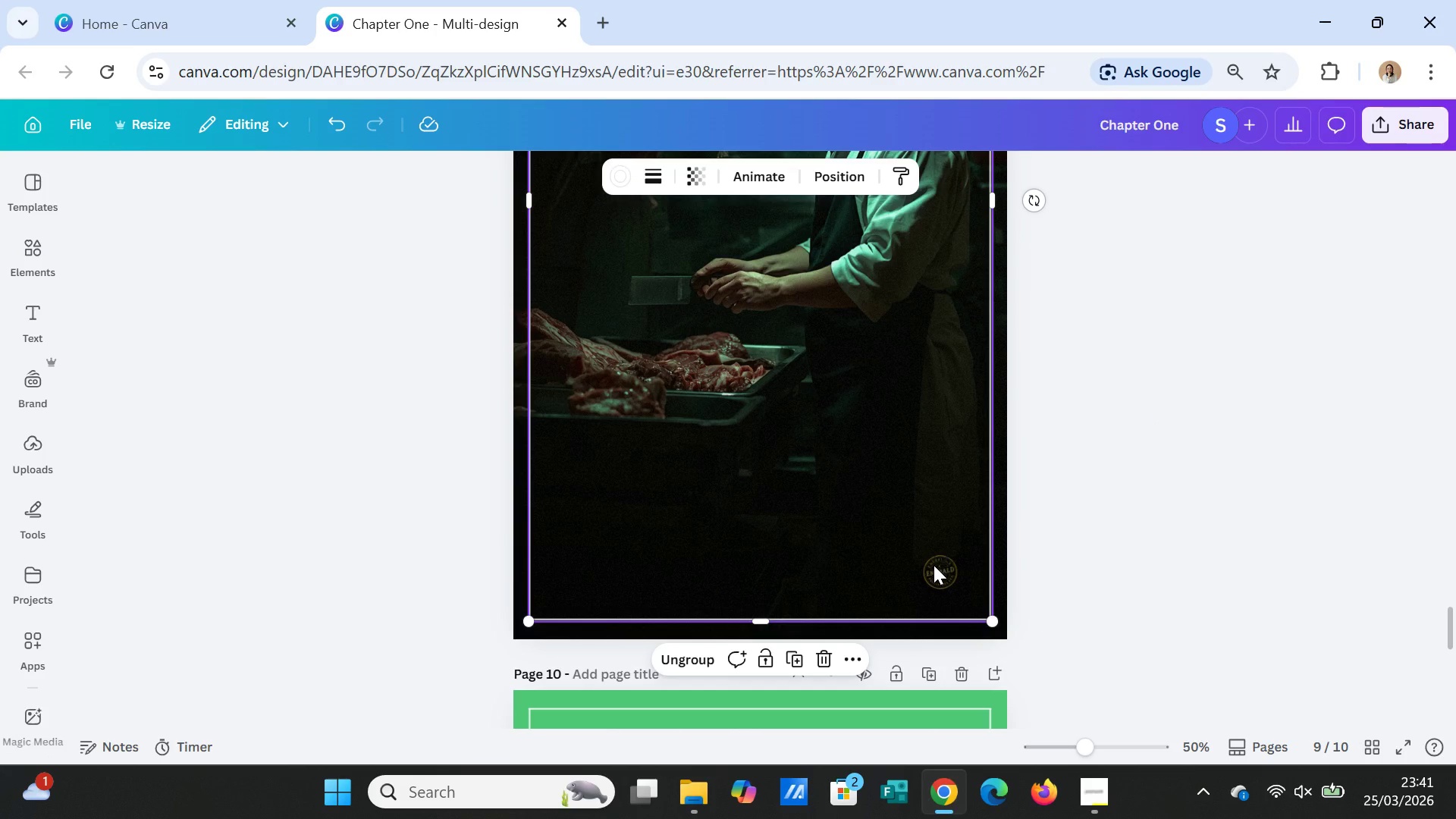 
right_click([934, 565])
 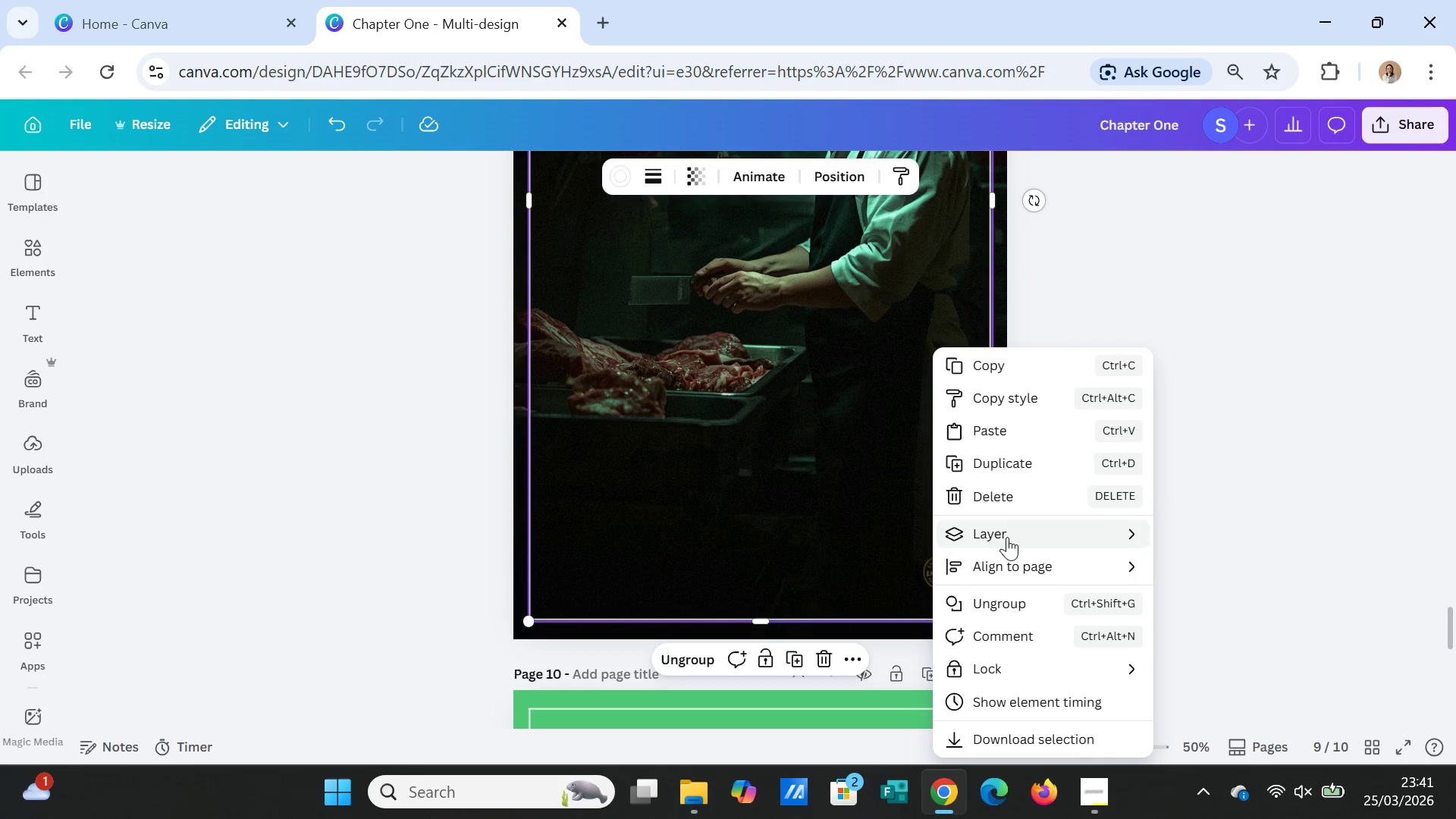 
left_click([1008, 537])
 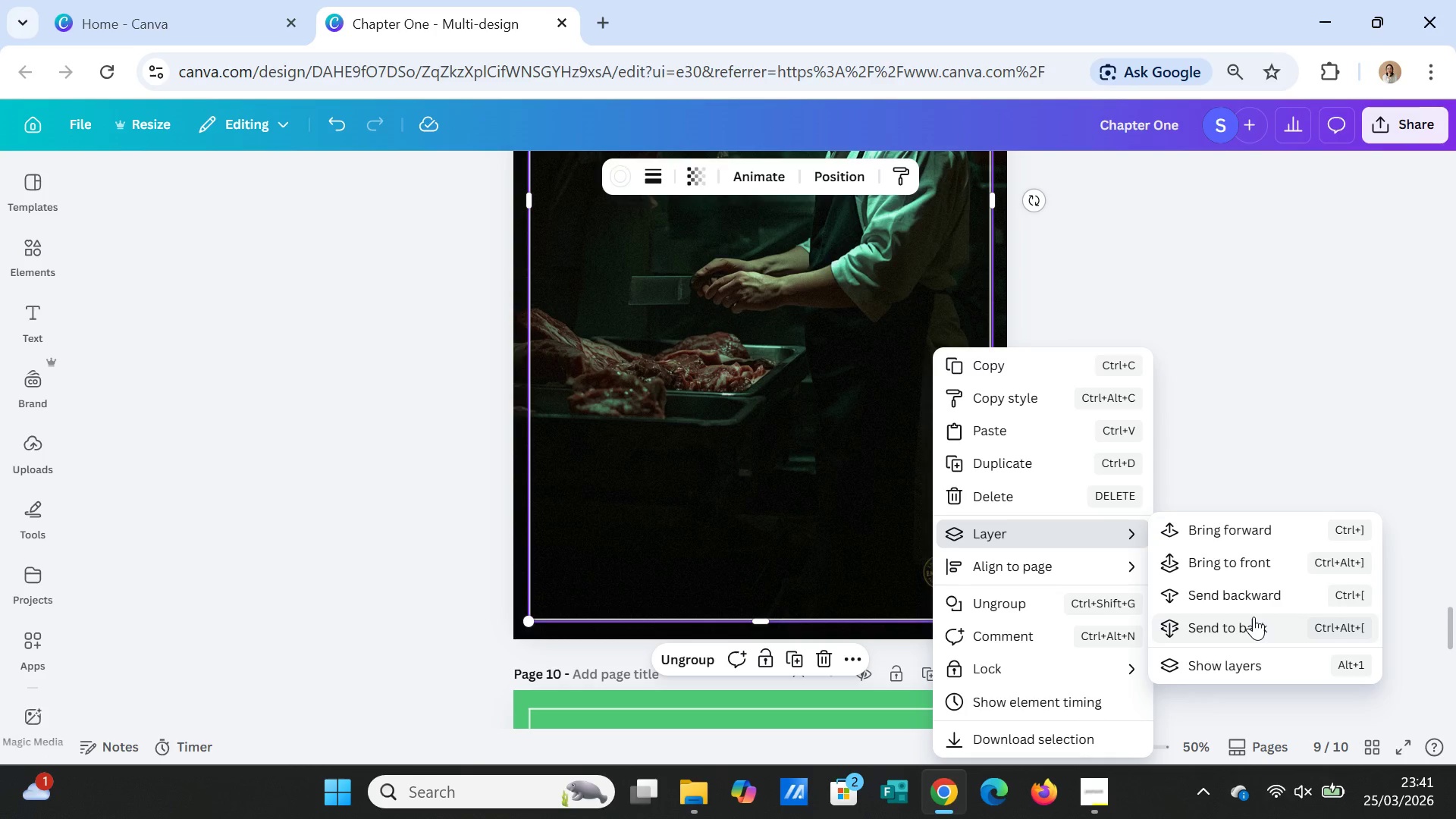 
left_click([1254, 618])
 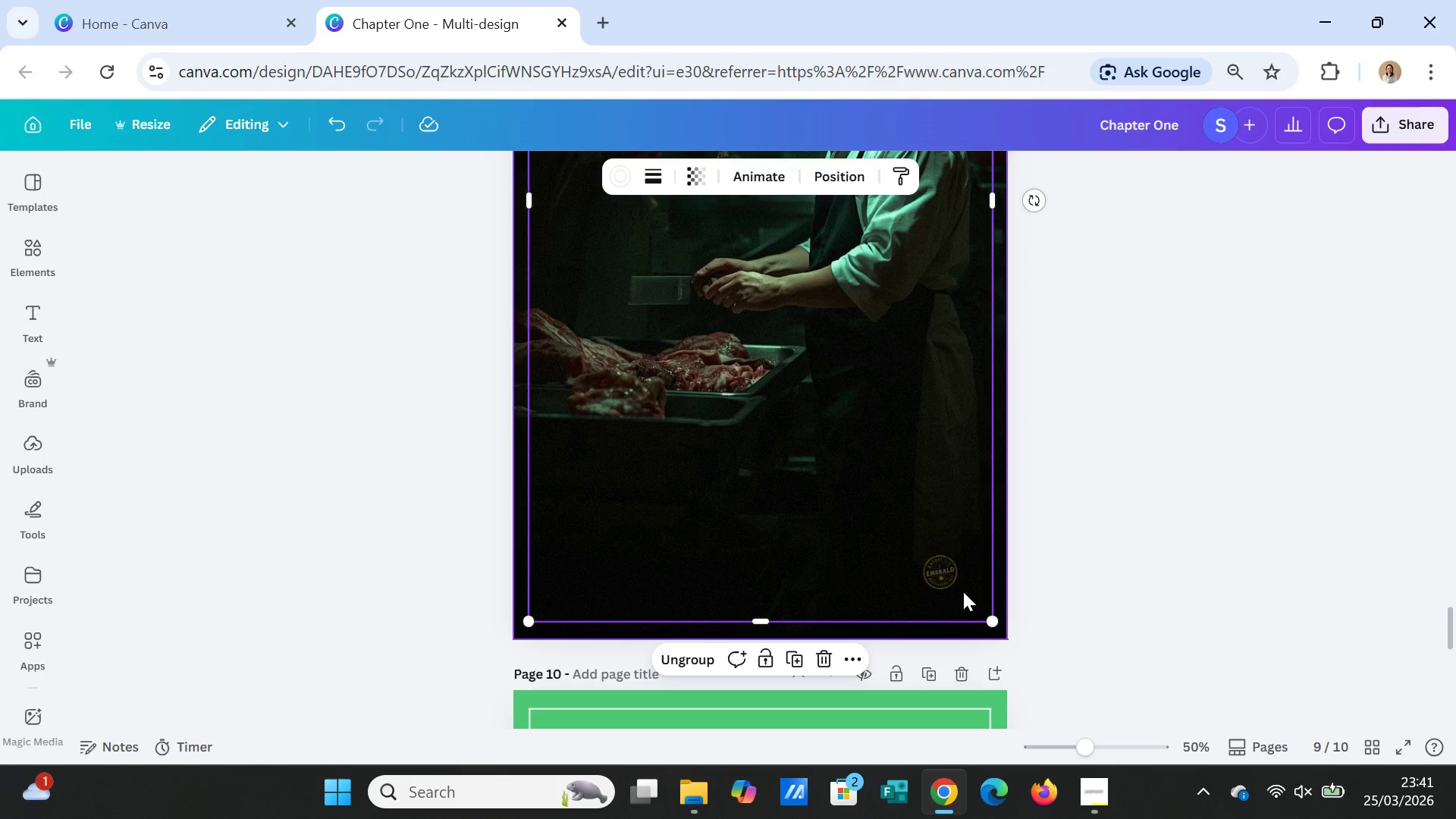 
left_click([1240, 560])
 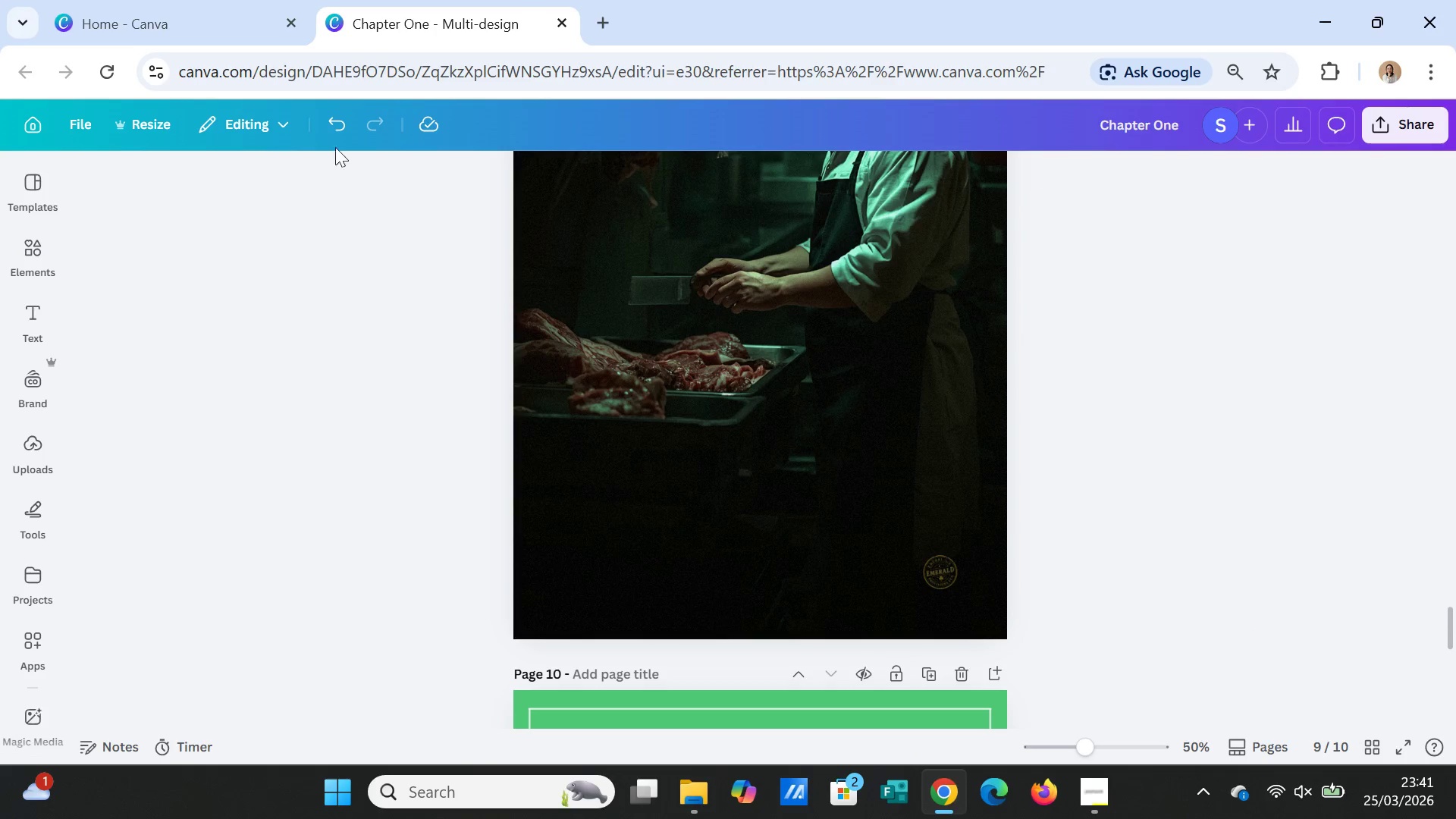 
left_click([336, 122])
 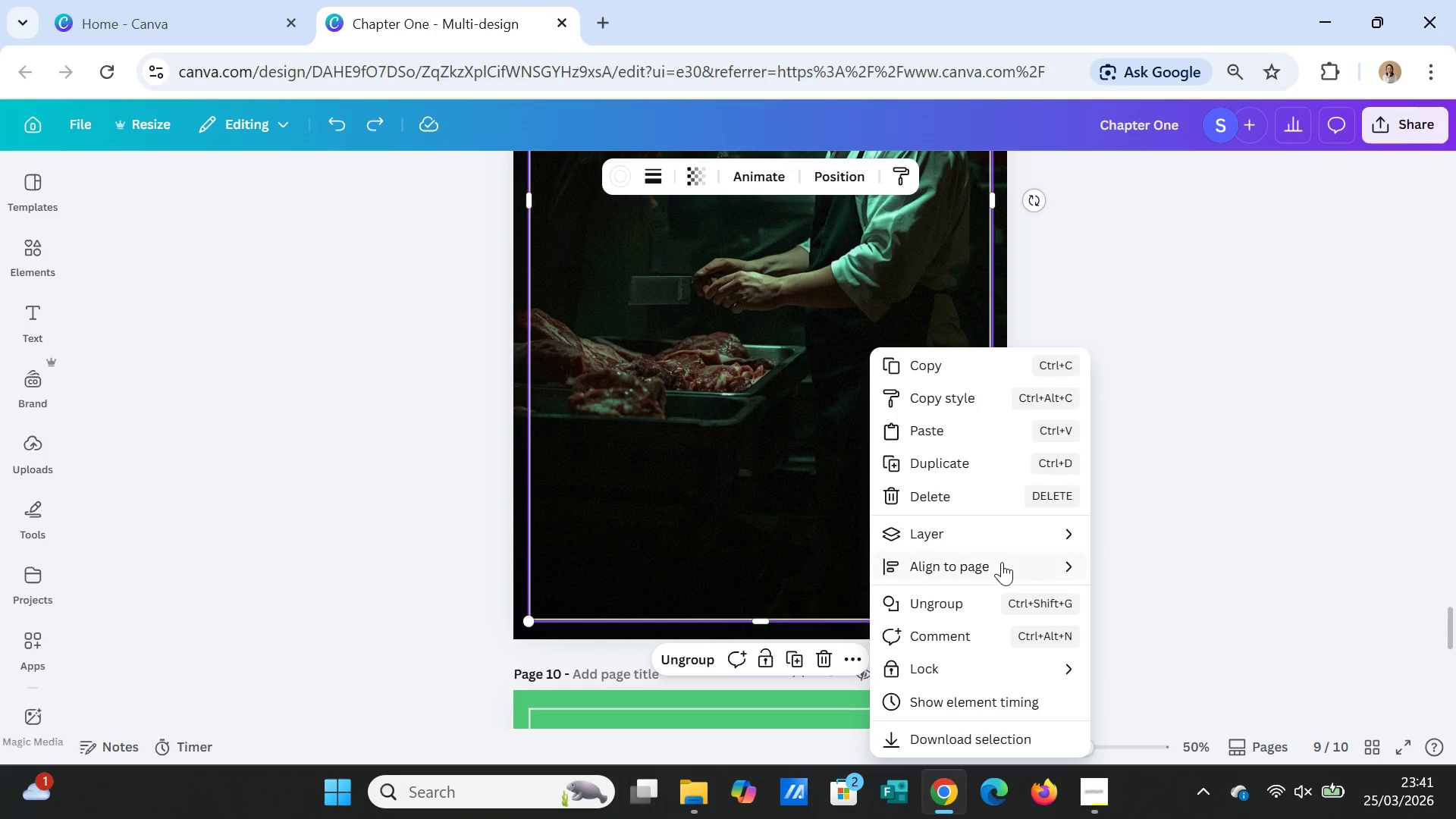 
left_click([1012, 514])
 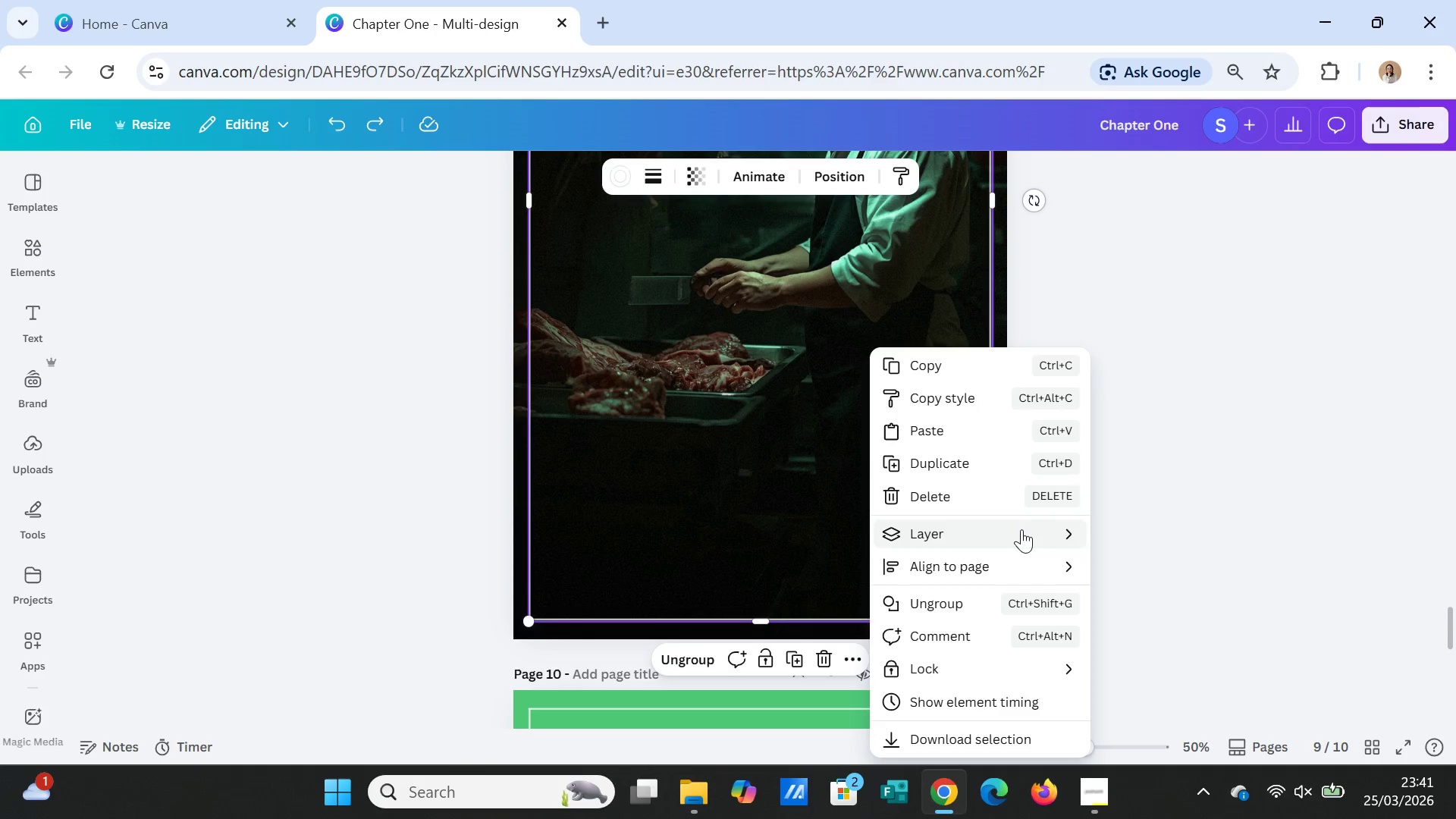 
left_click([1021, 529])
 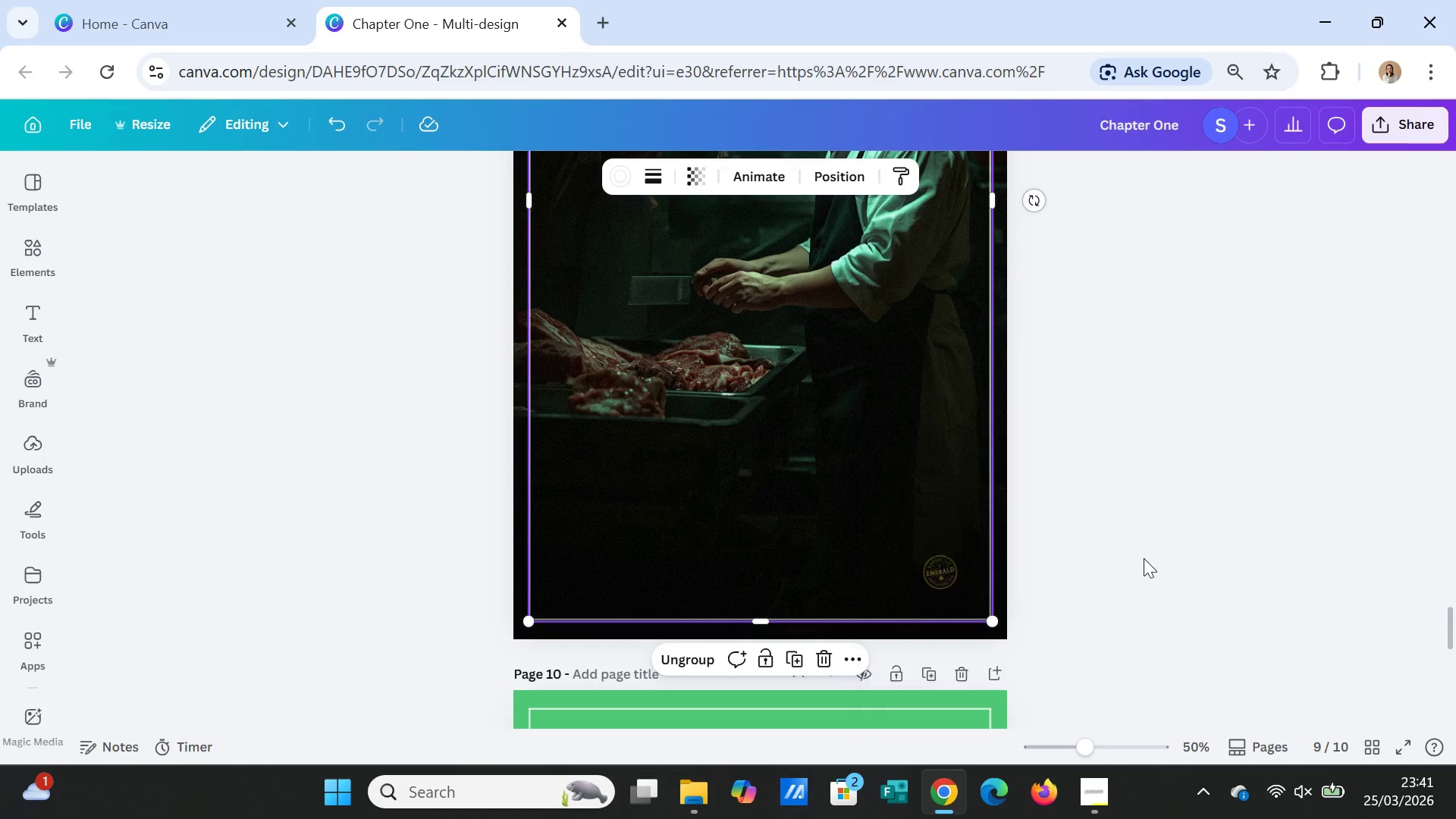 
double_click([1156, 517])
 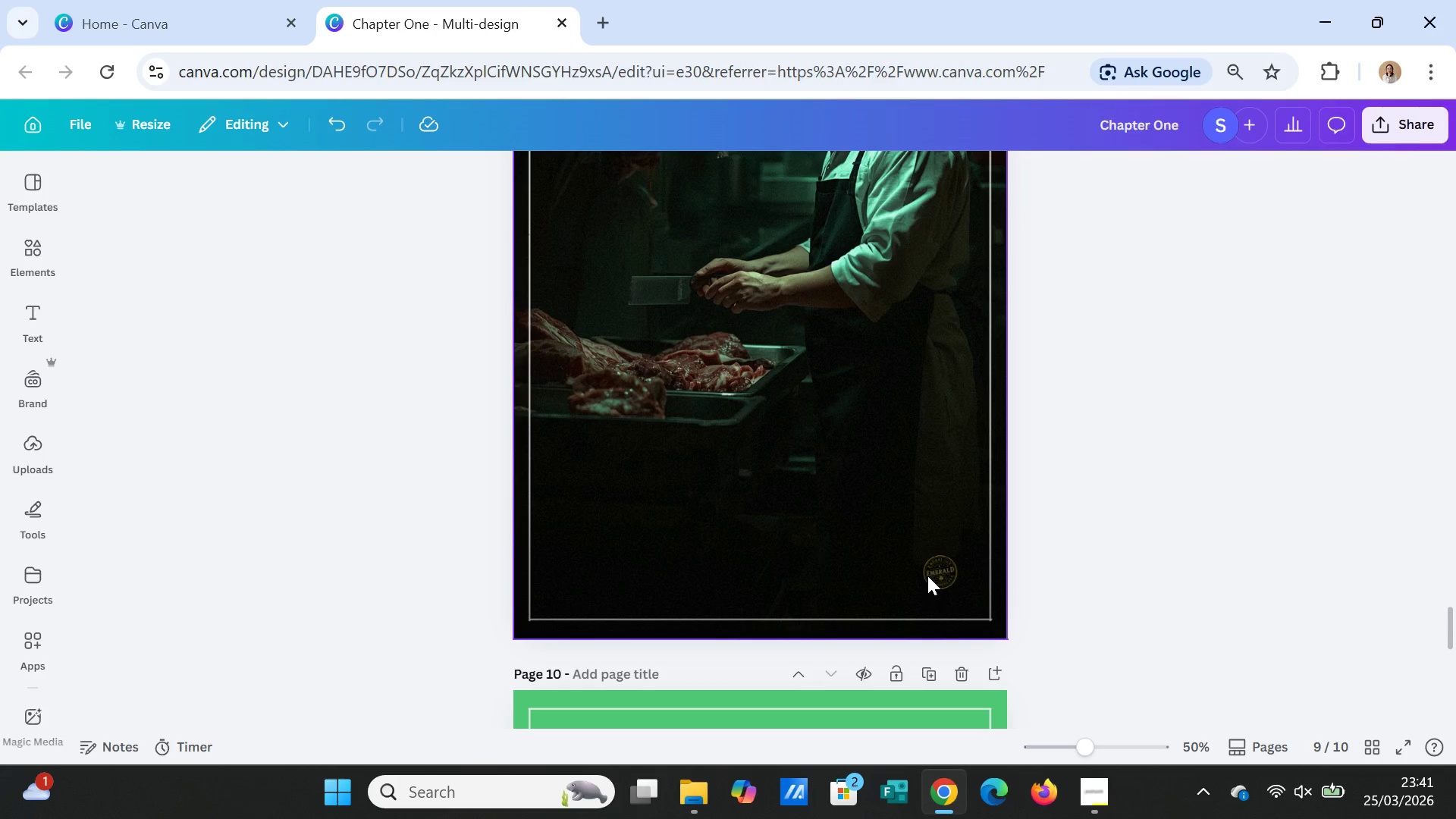 
left_click([934, 575])
 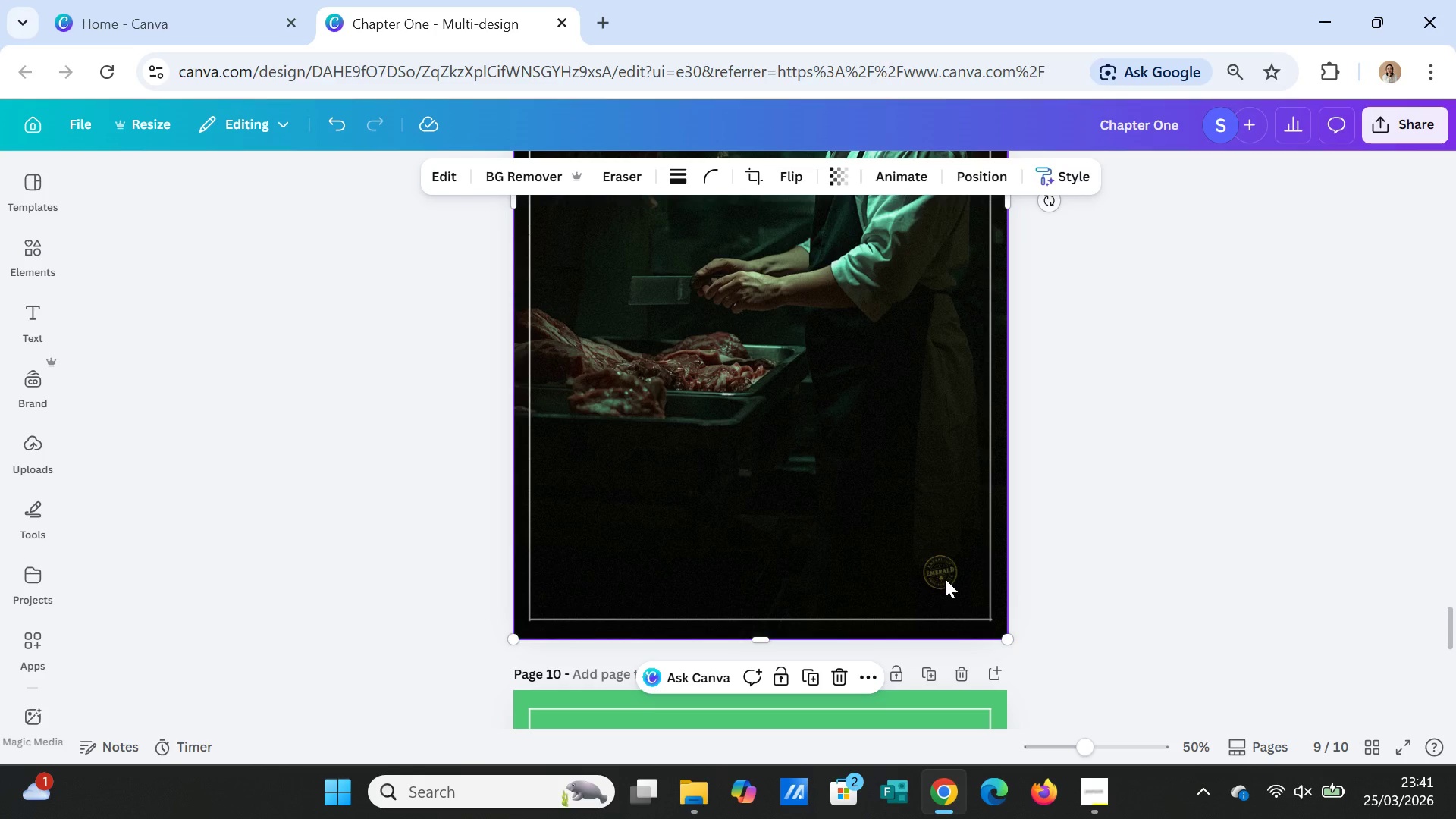 
left_click([943, 577])
 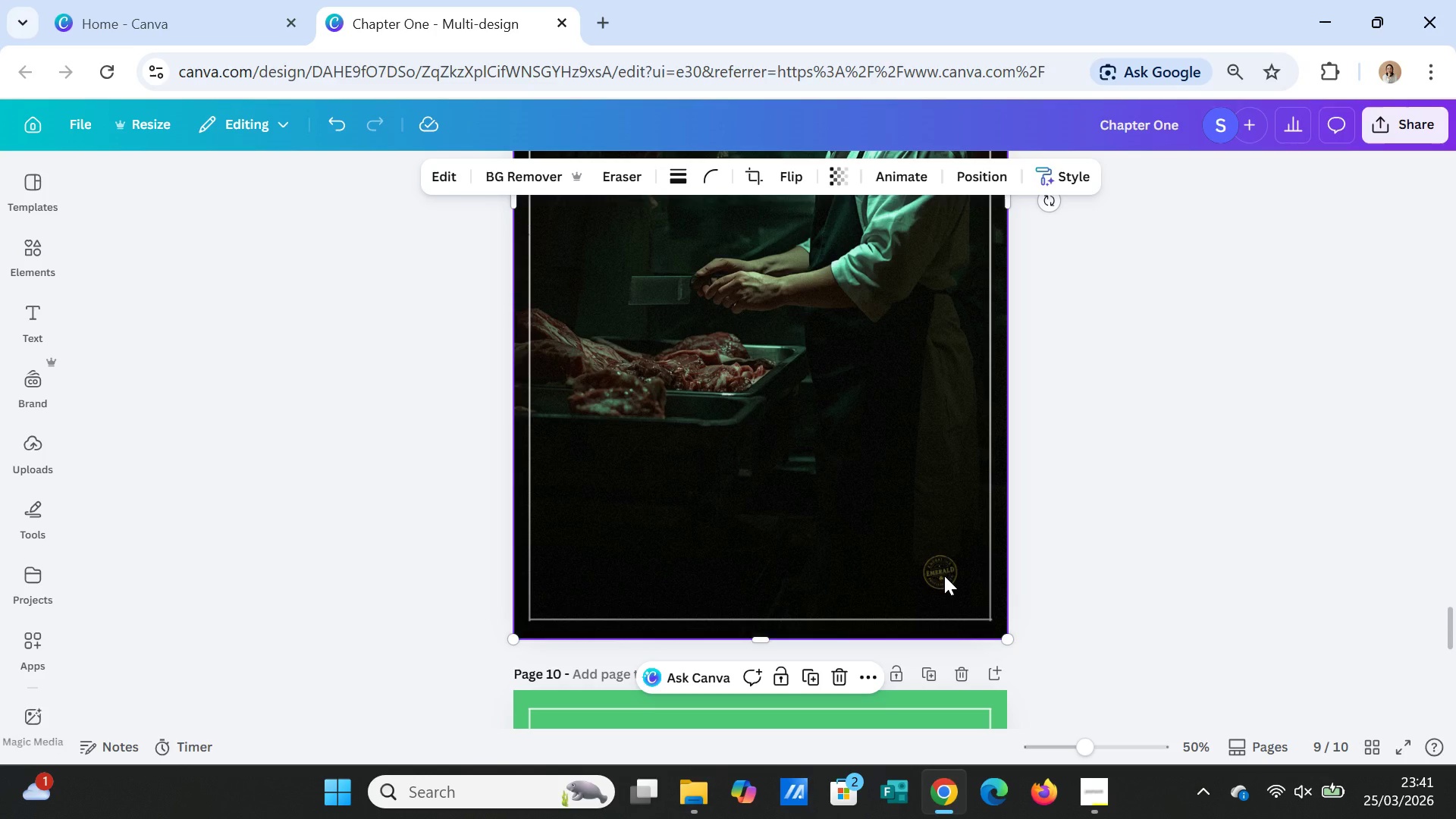 
right_click([944, 576])
 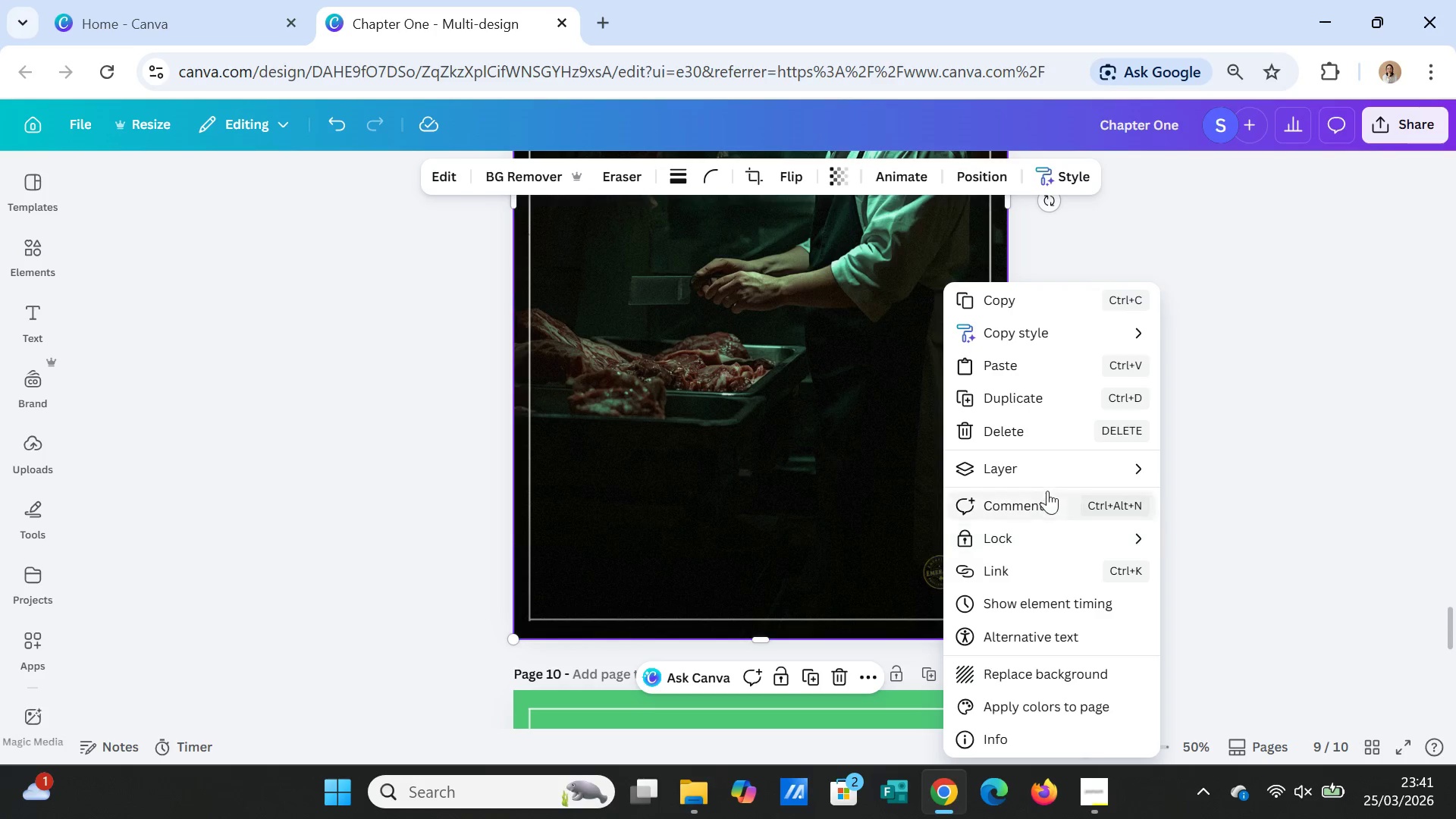 
left_click([1050, 474])
 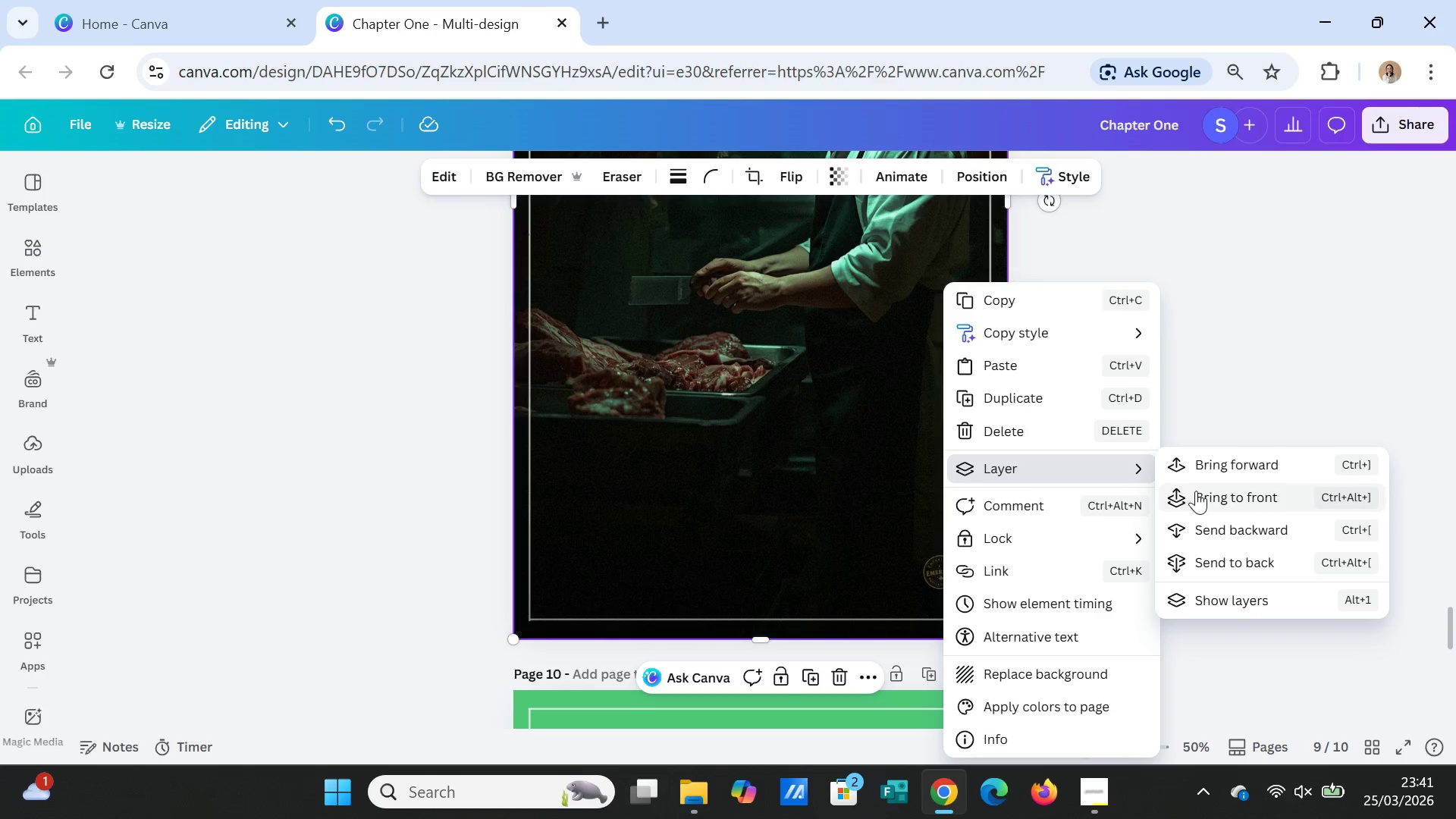 
left_click([1197, 493])
 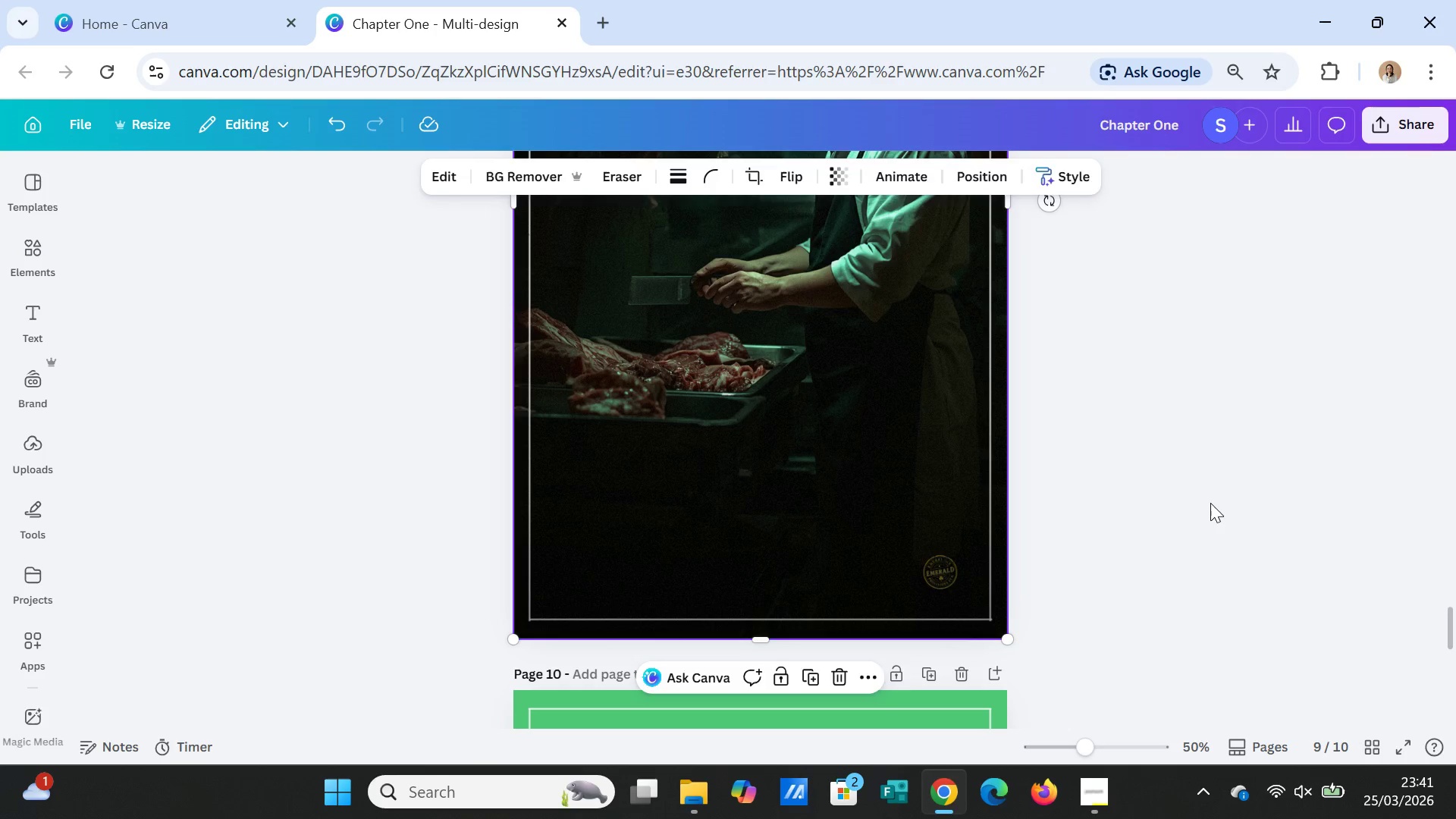 
left_click([1210, 503])
 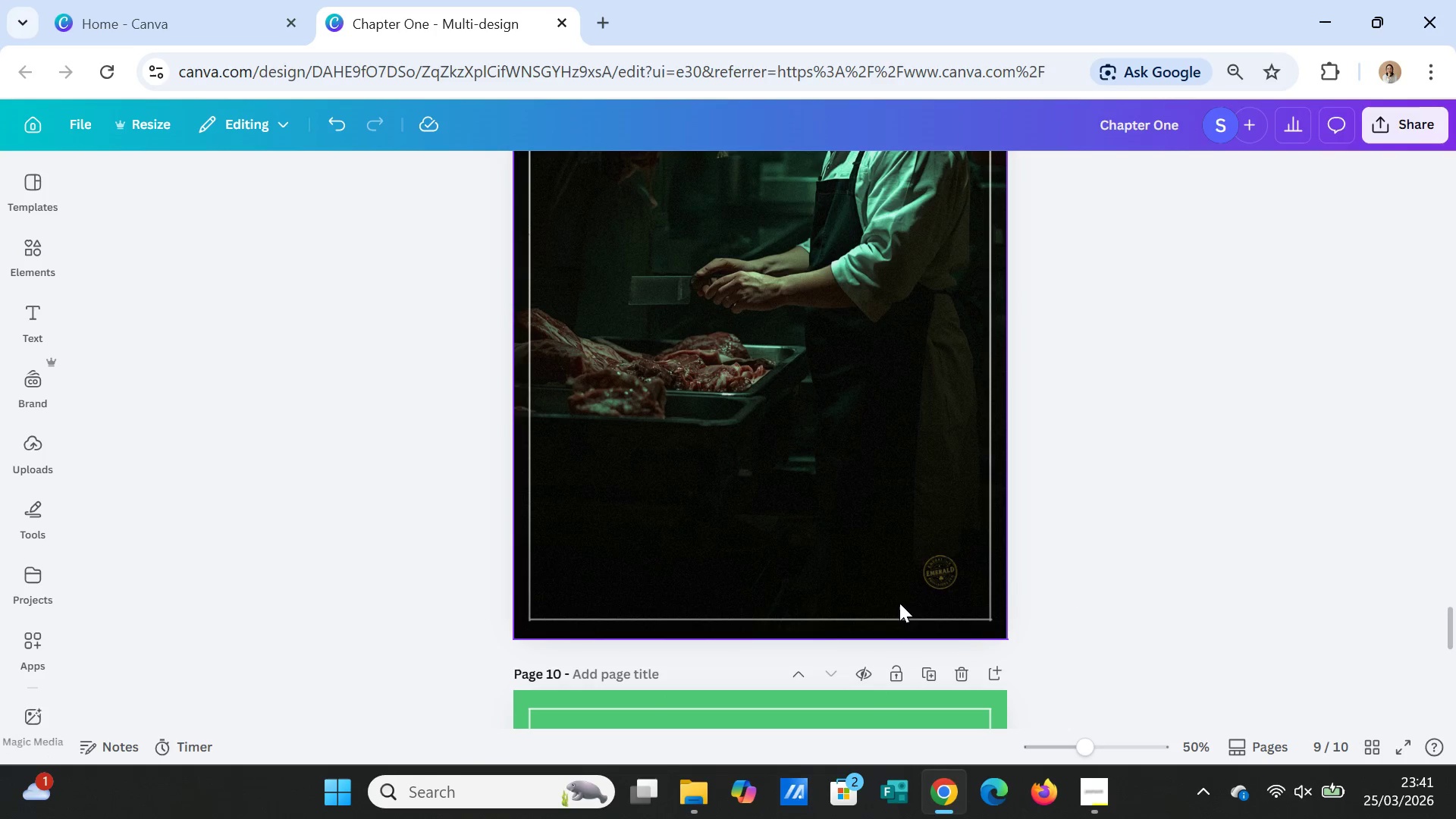 
left_click([899, 601])
 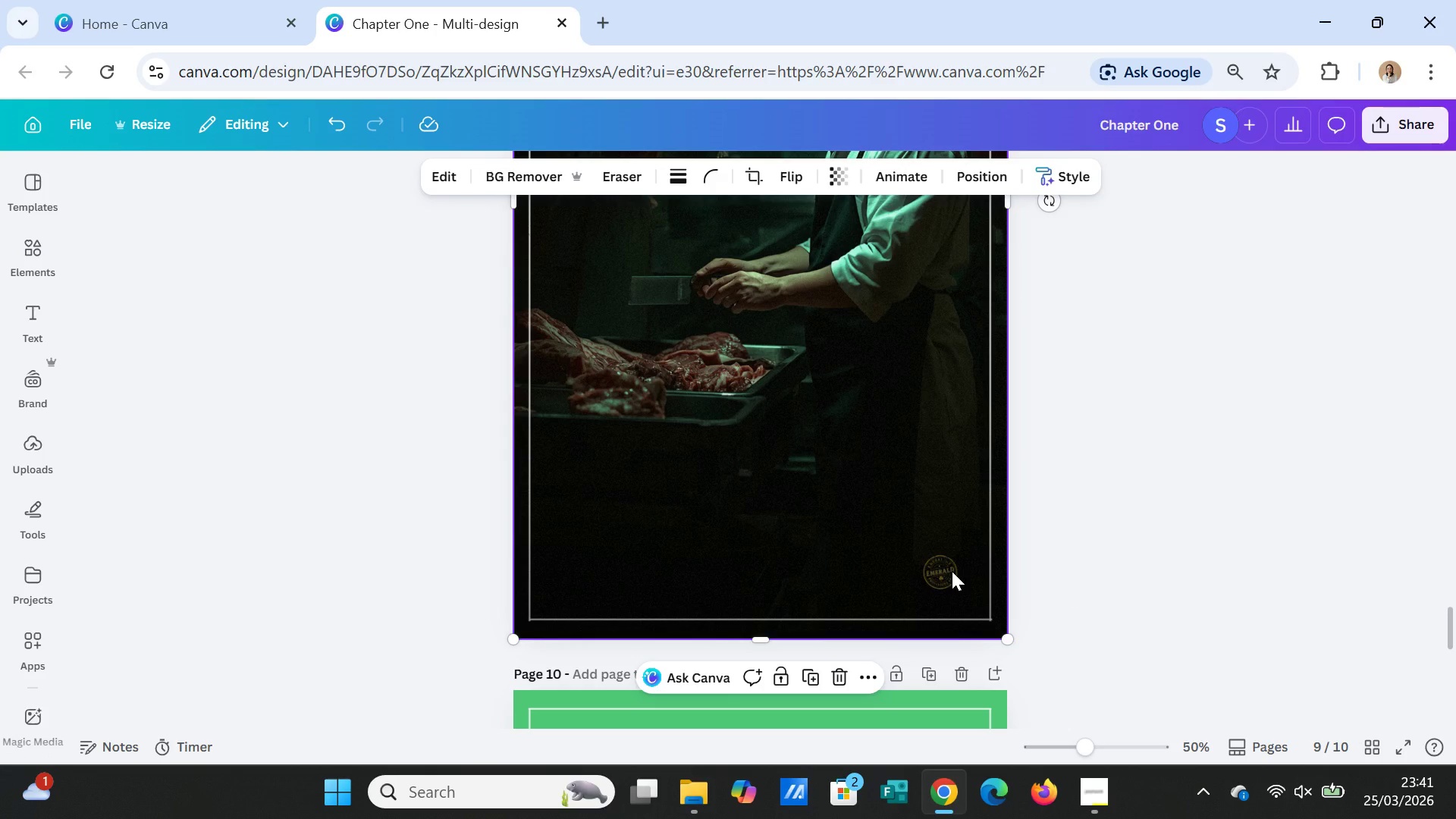 
left_click([952, 571])
 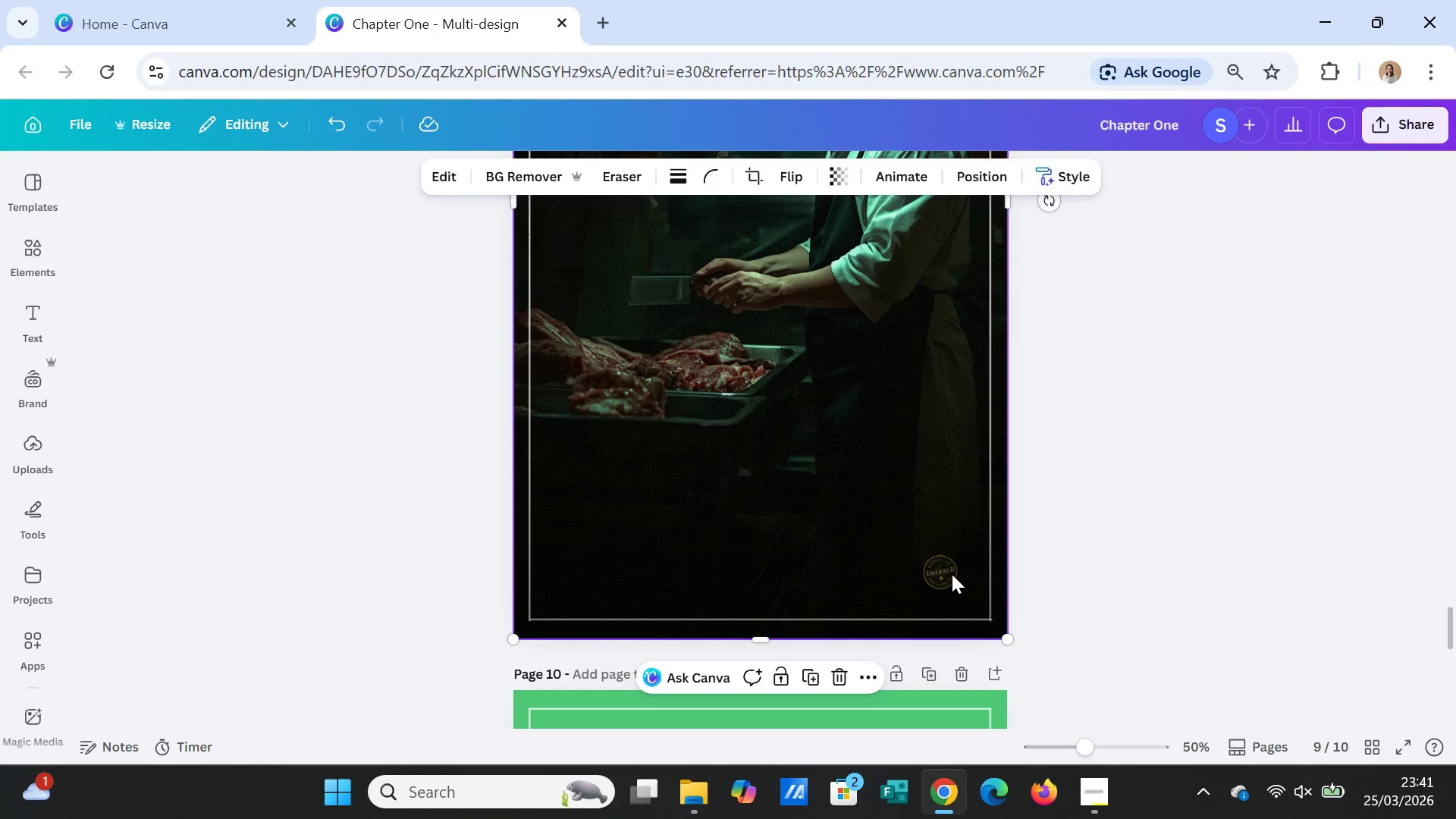 
right_click([952, 574])
 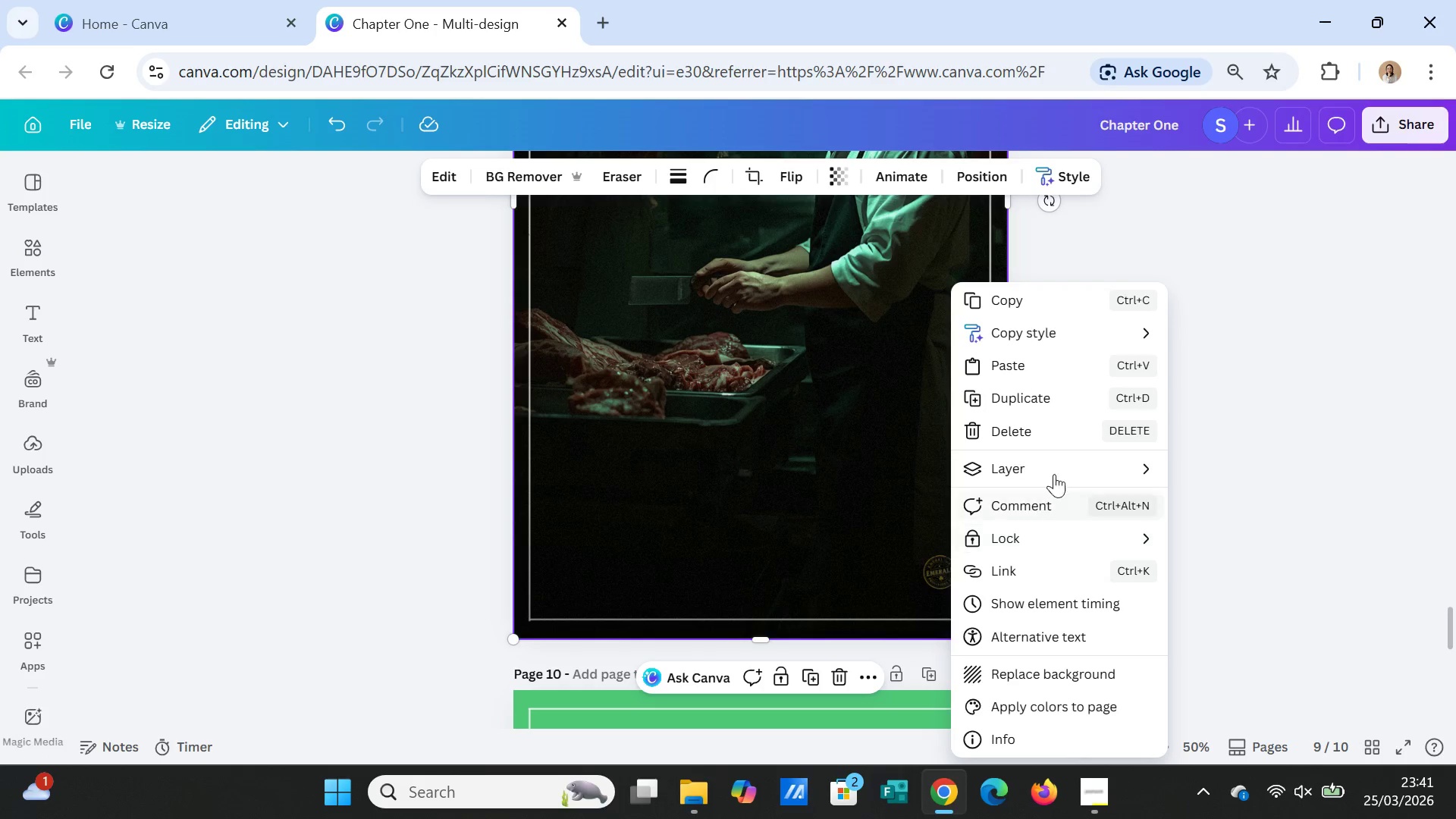 
left_click([1055, 466])
 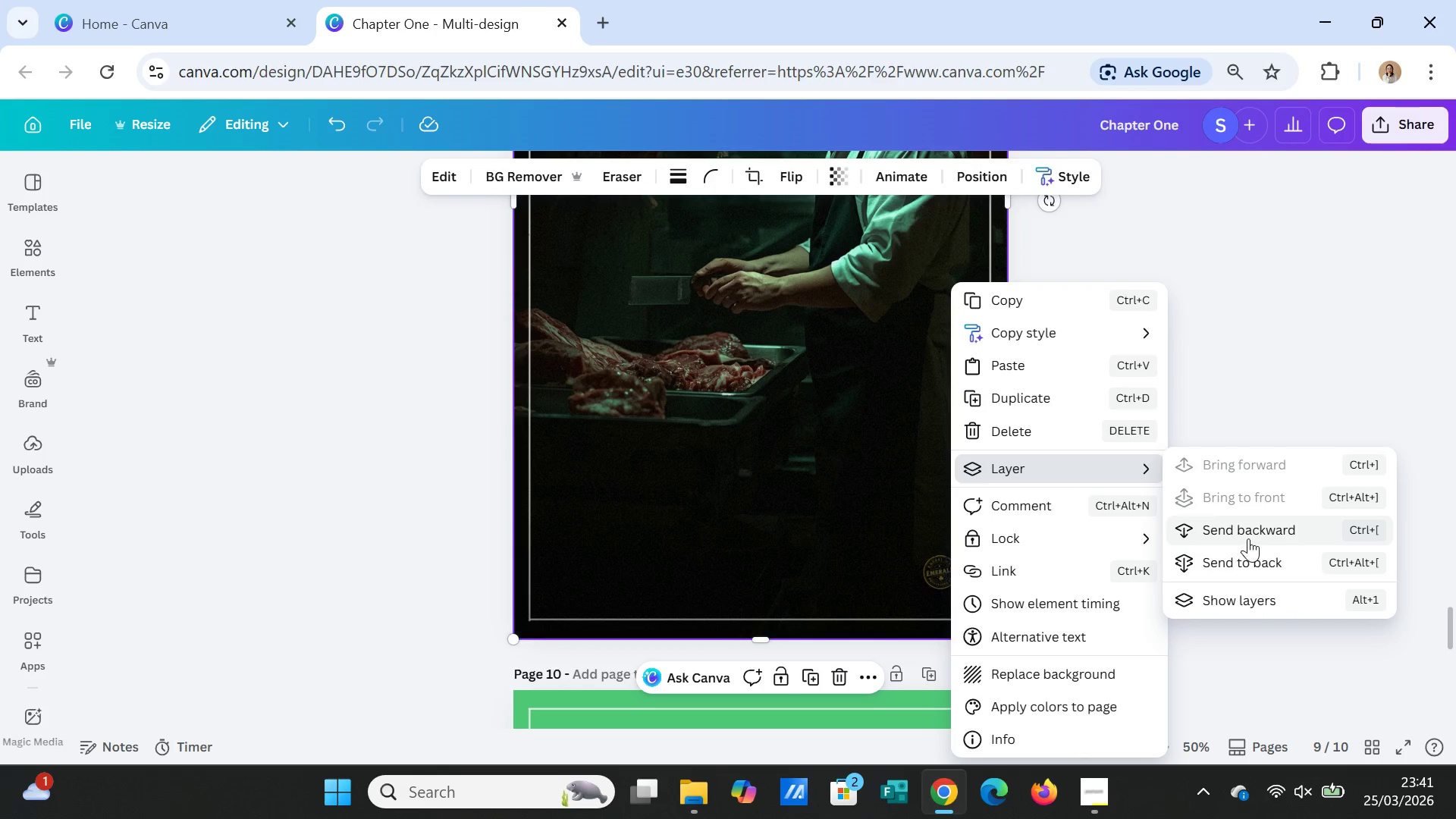 
left_click([1247, 527])
 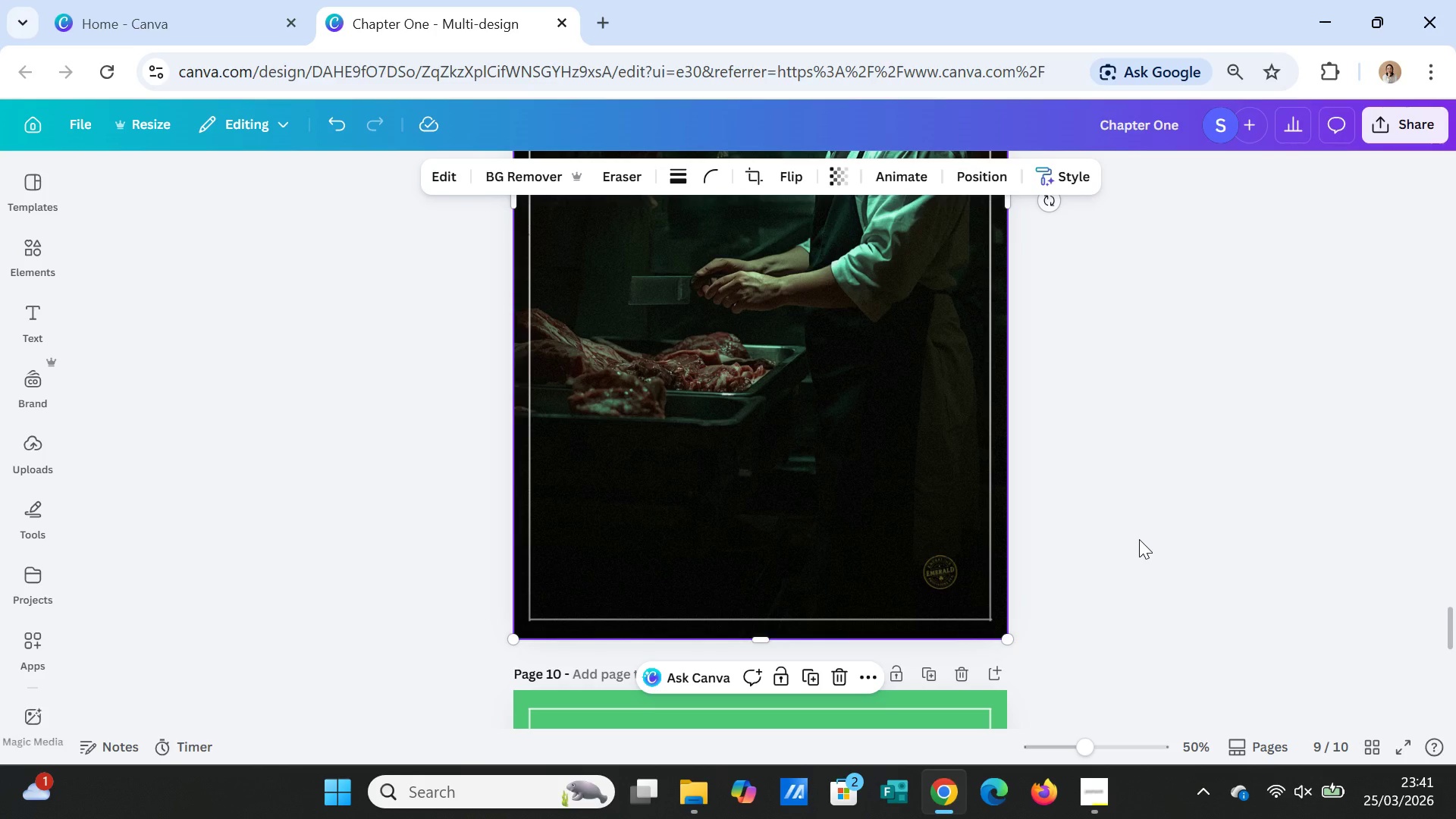 
left_click([1139, 539])
 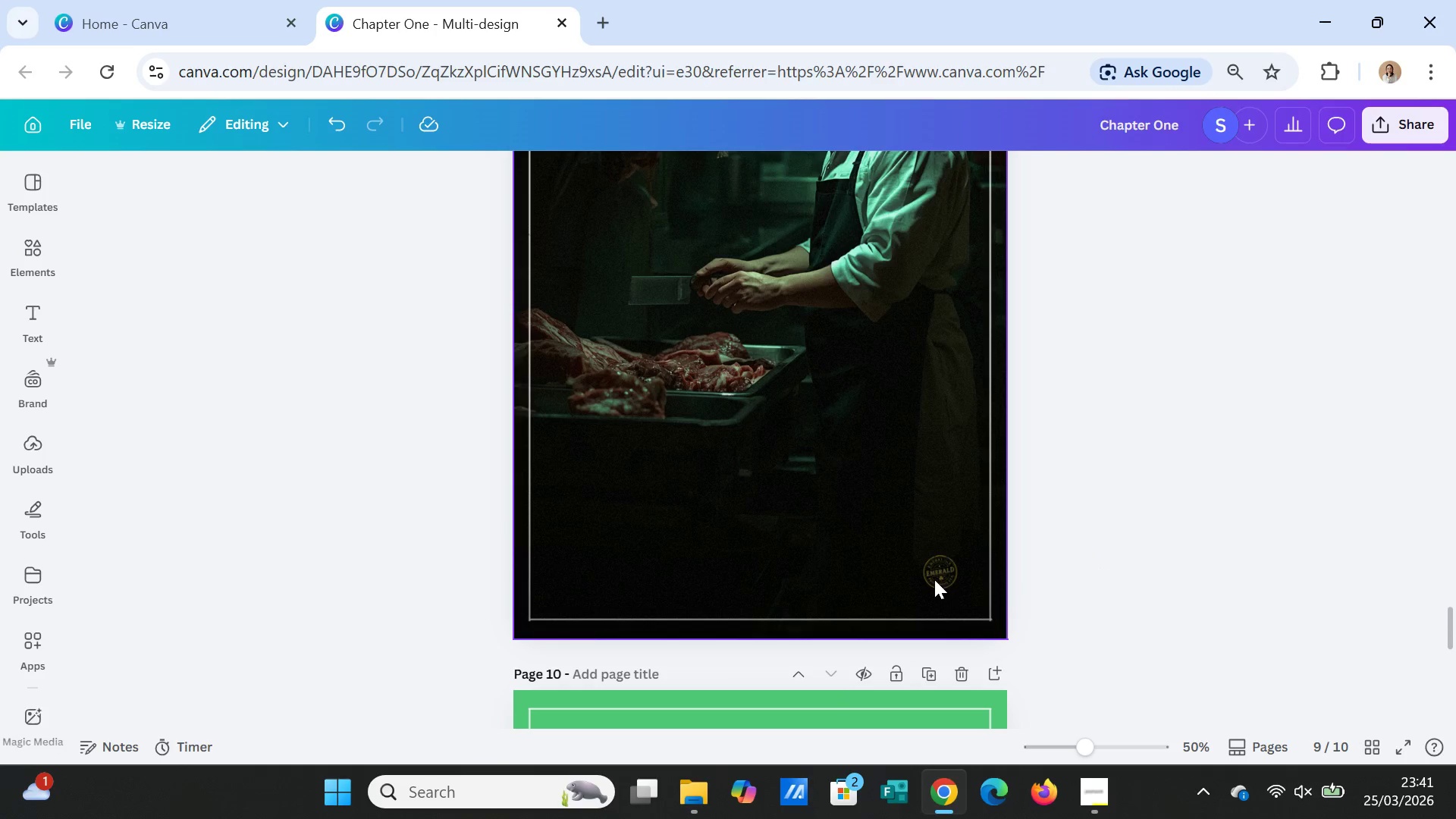 
left_click([934, 578])
 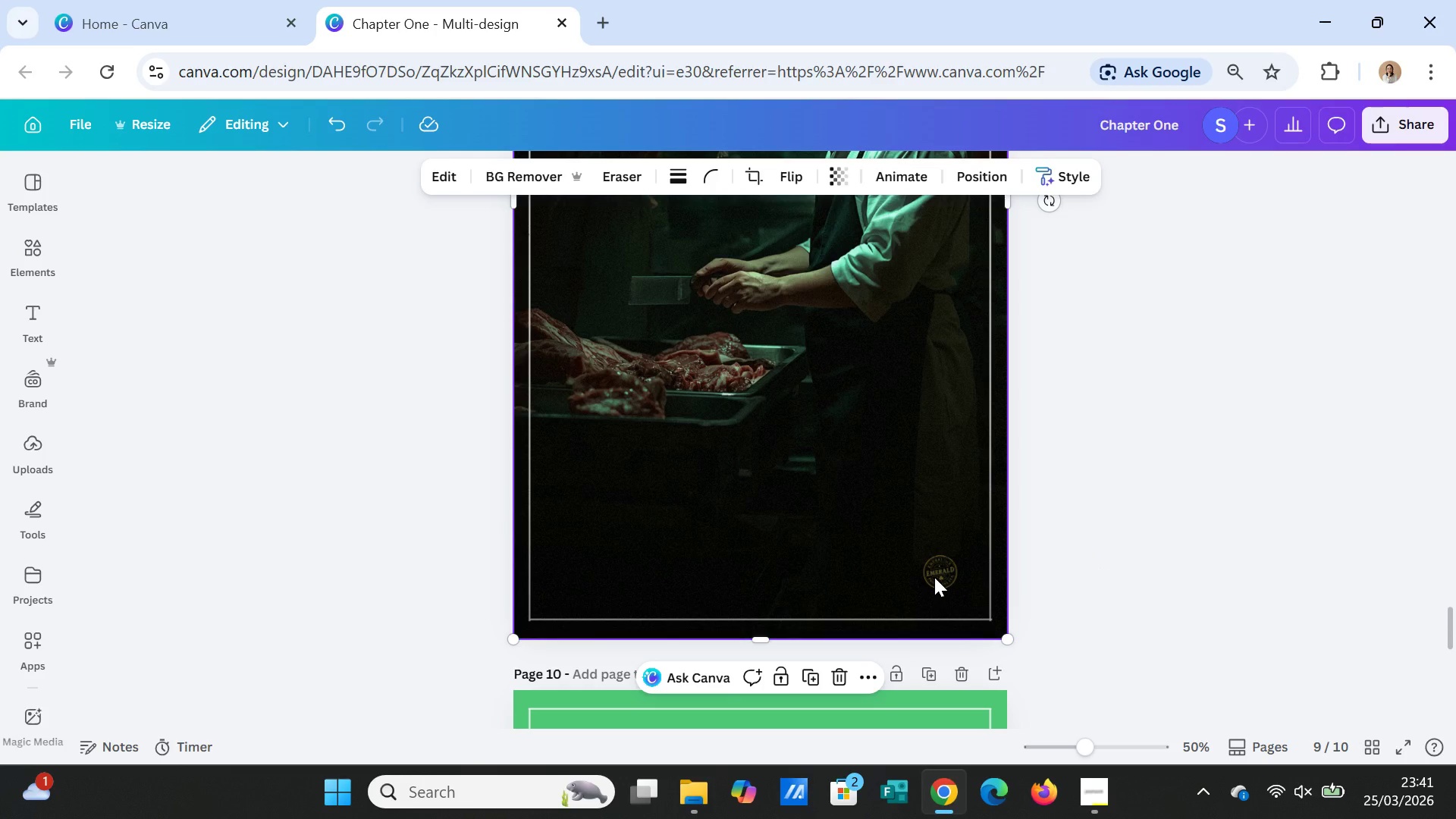 
left_click([934, 577])
 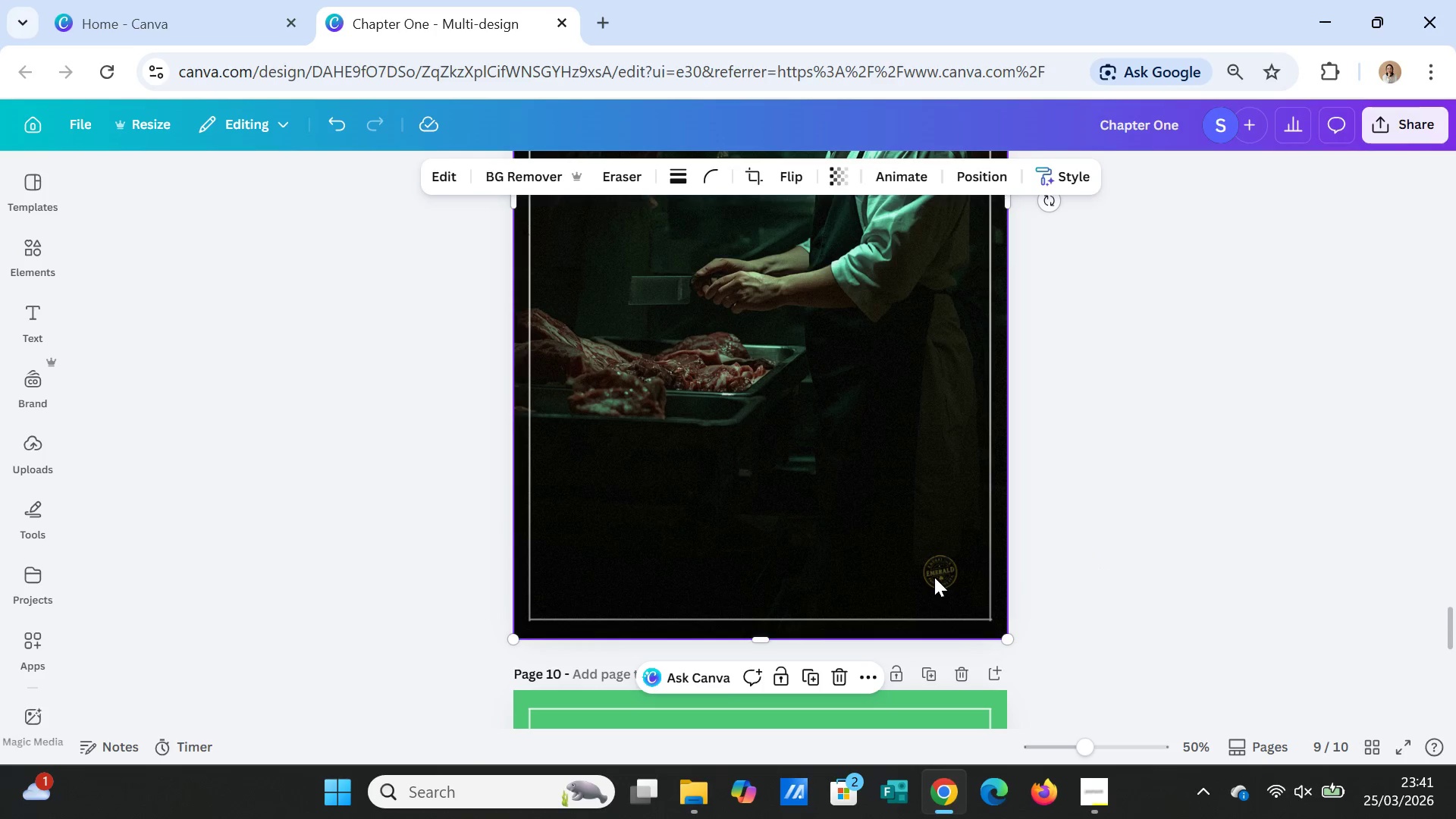 
double_click([934, 577])
 